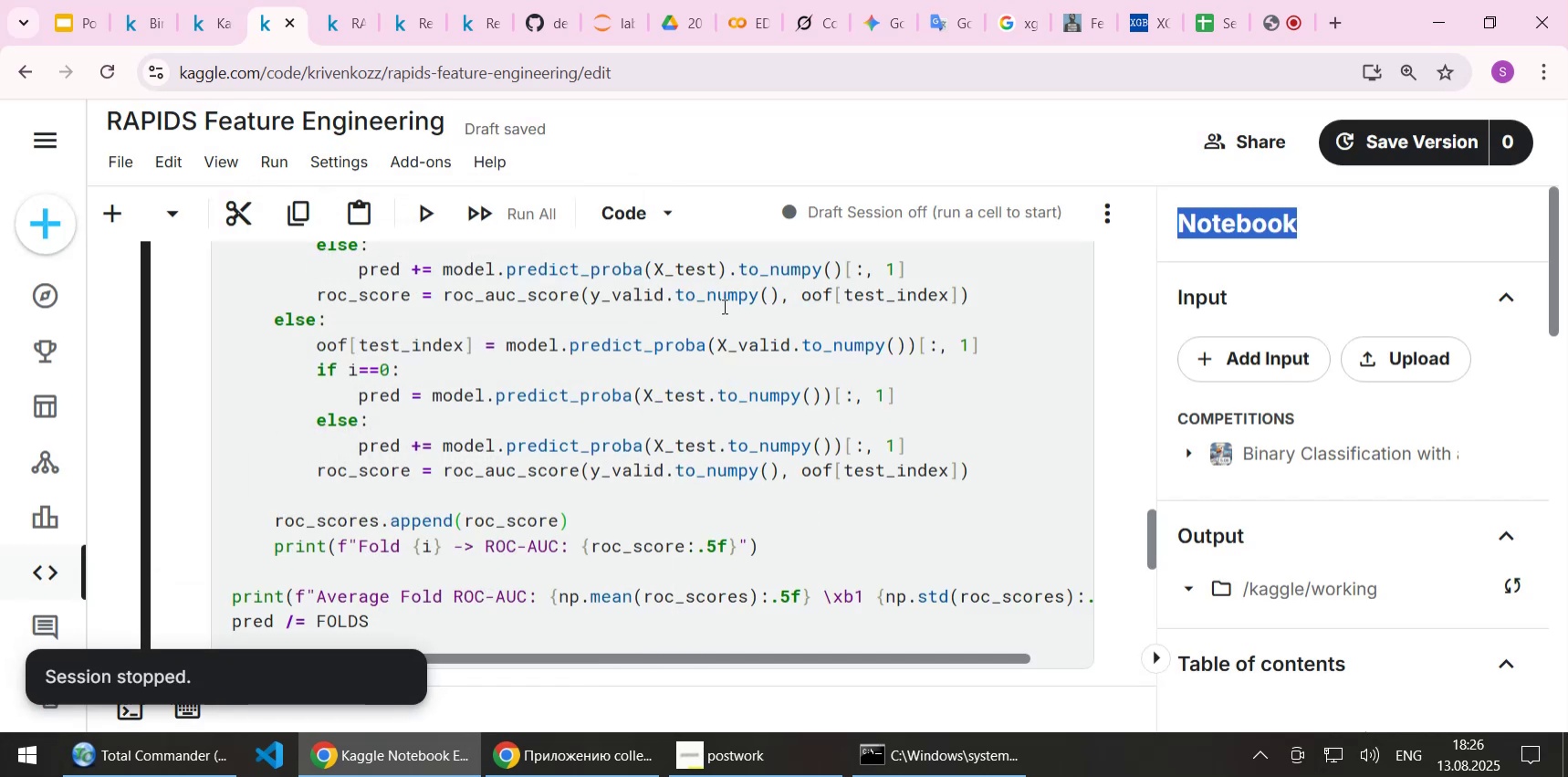 
scroll: coordinate [697, 404], scroll_direction: up, amount: 5.0
 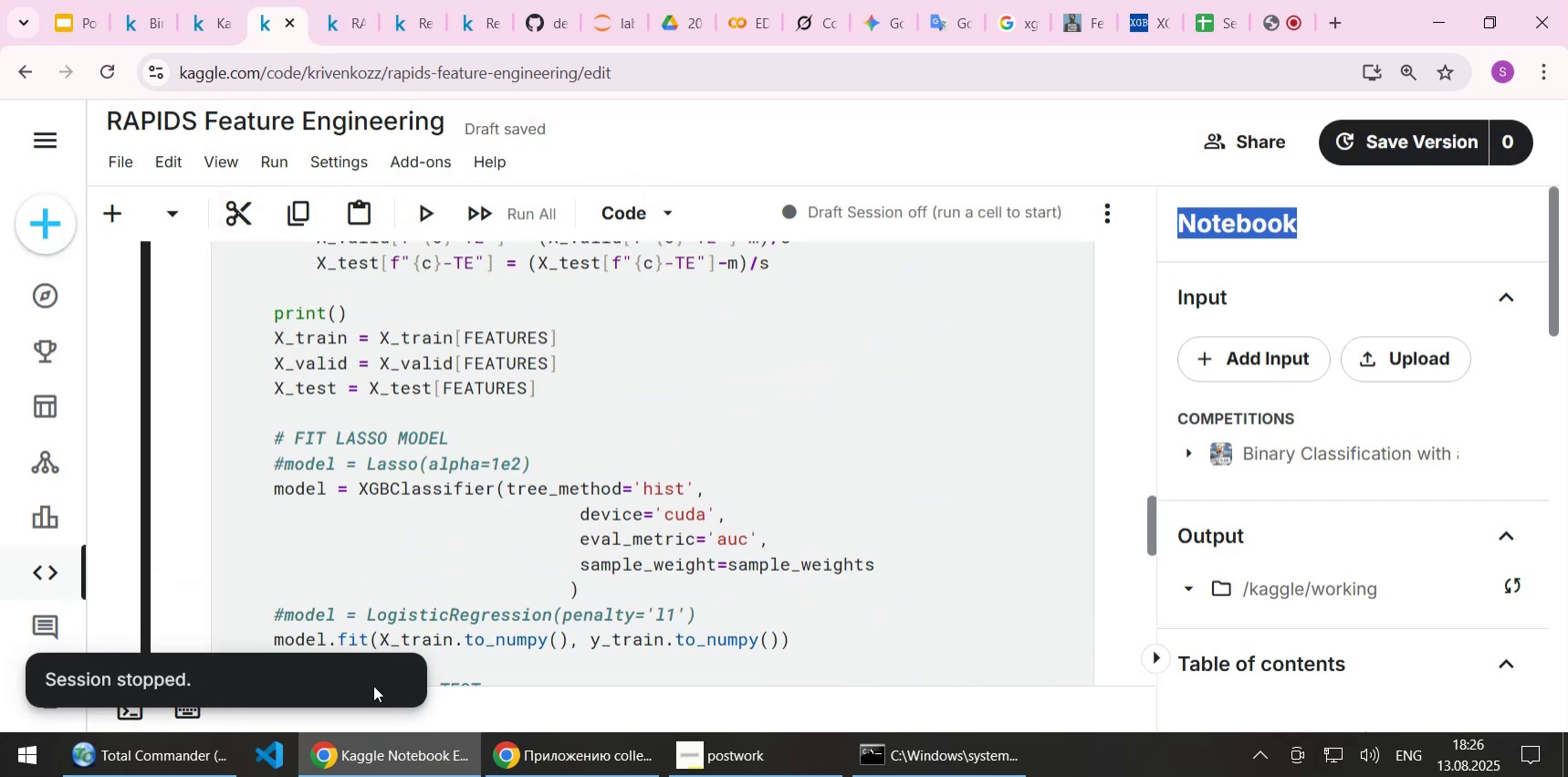 
left_click([373, 685])
 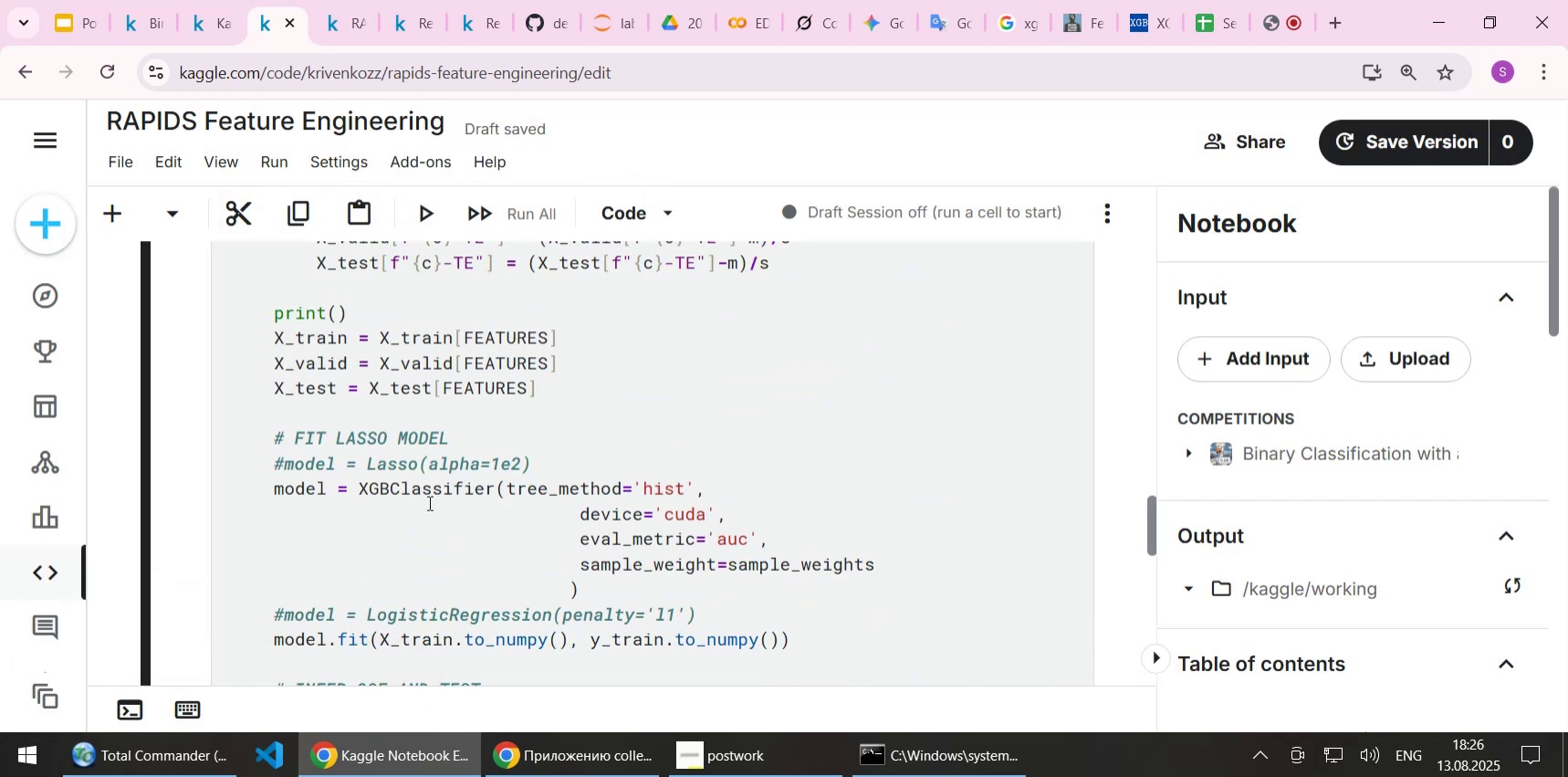 
scroll: coordinate [489, 470], scroll_direction: up, amount: 103.0
 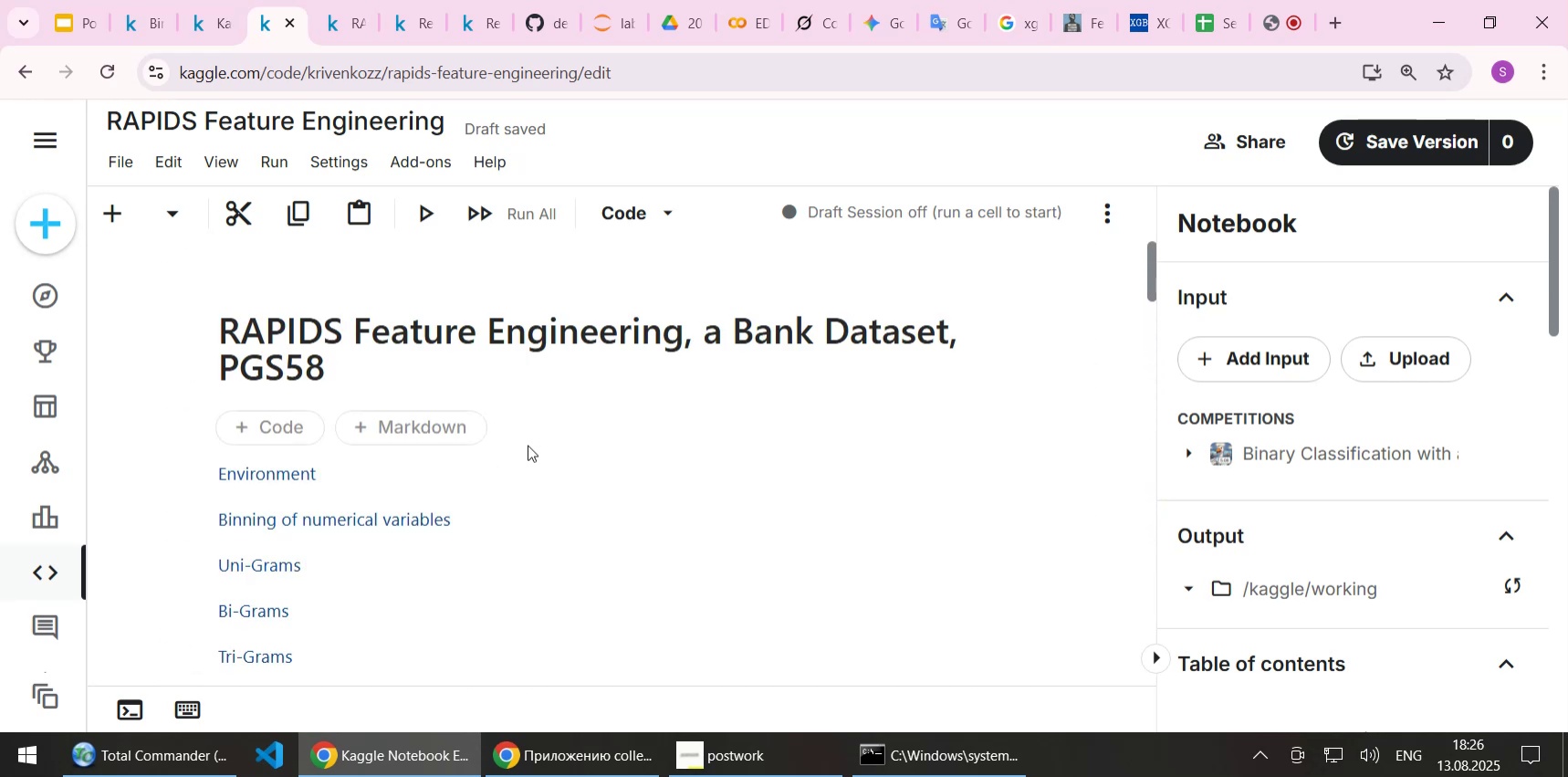 
wait(6.18)
 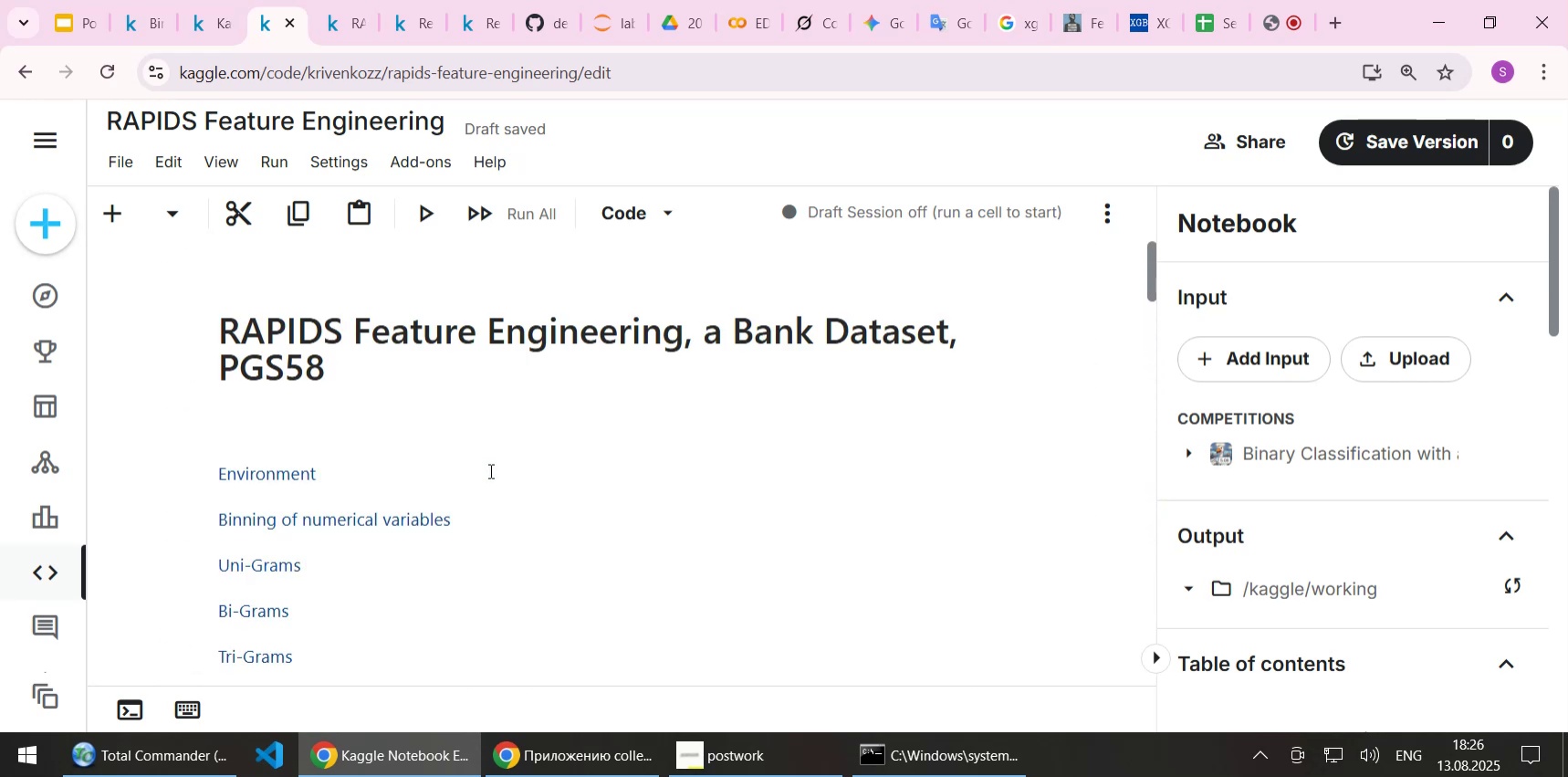 
scroll: coordinate [542, 450], scroll_direction: down, amount: 5.0
 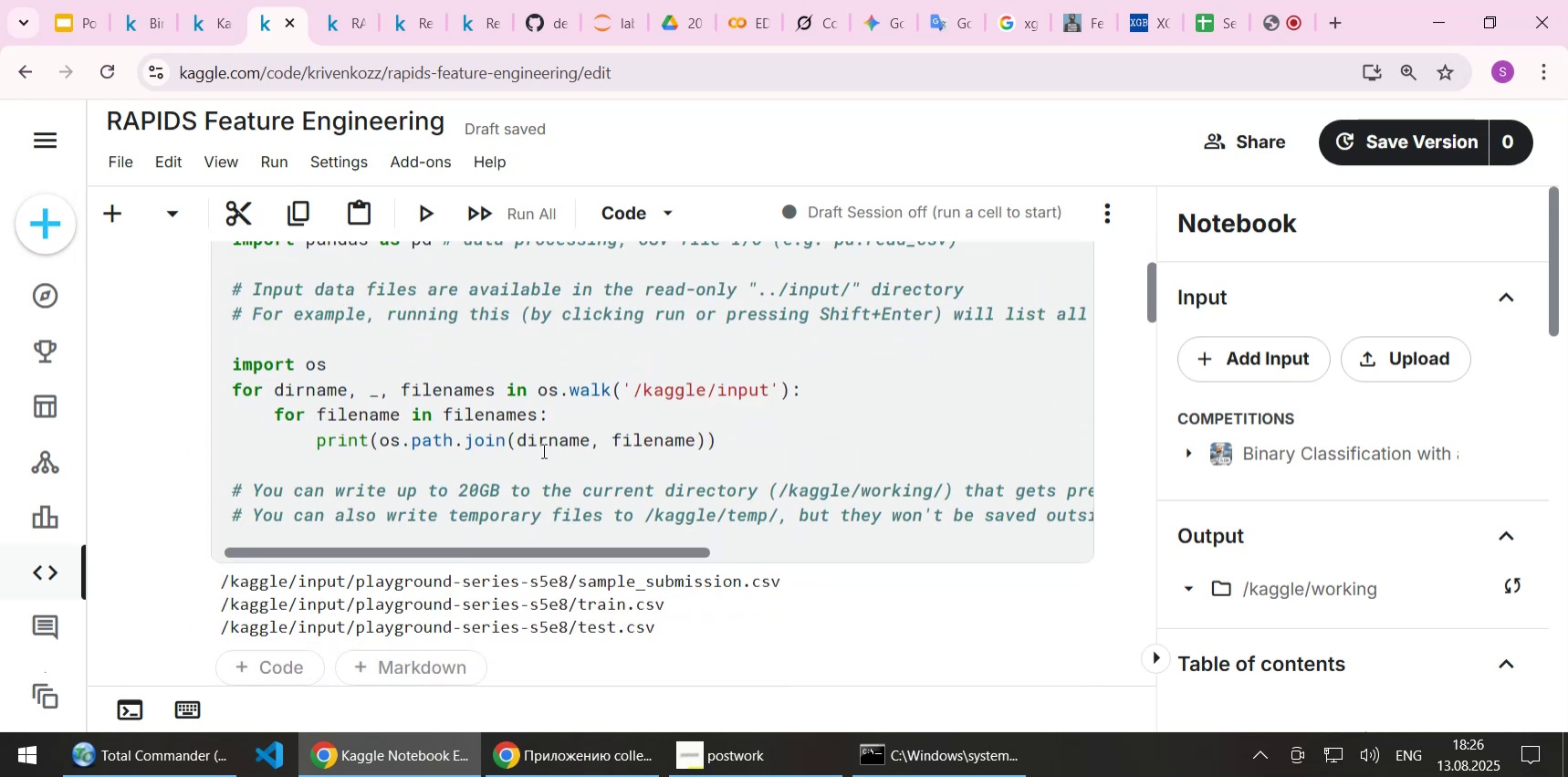 
scroll: coordinate [534, 392], scroll_direction: up, amount: 15.0
 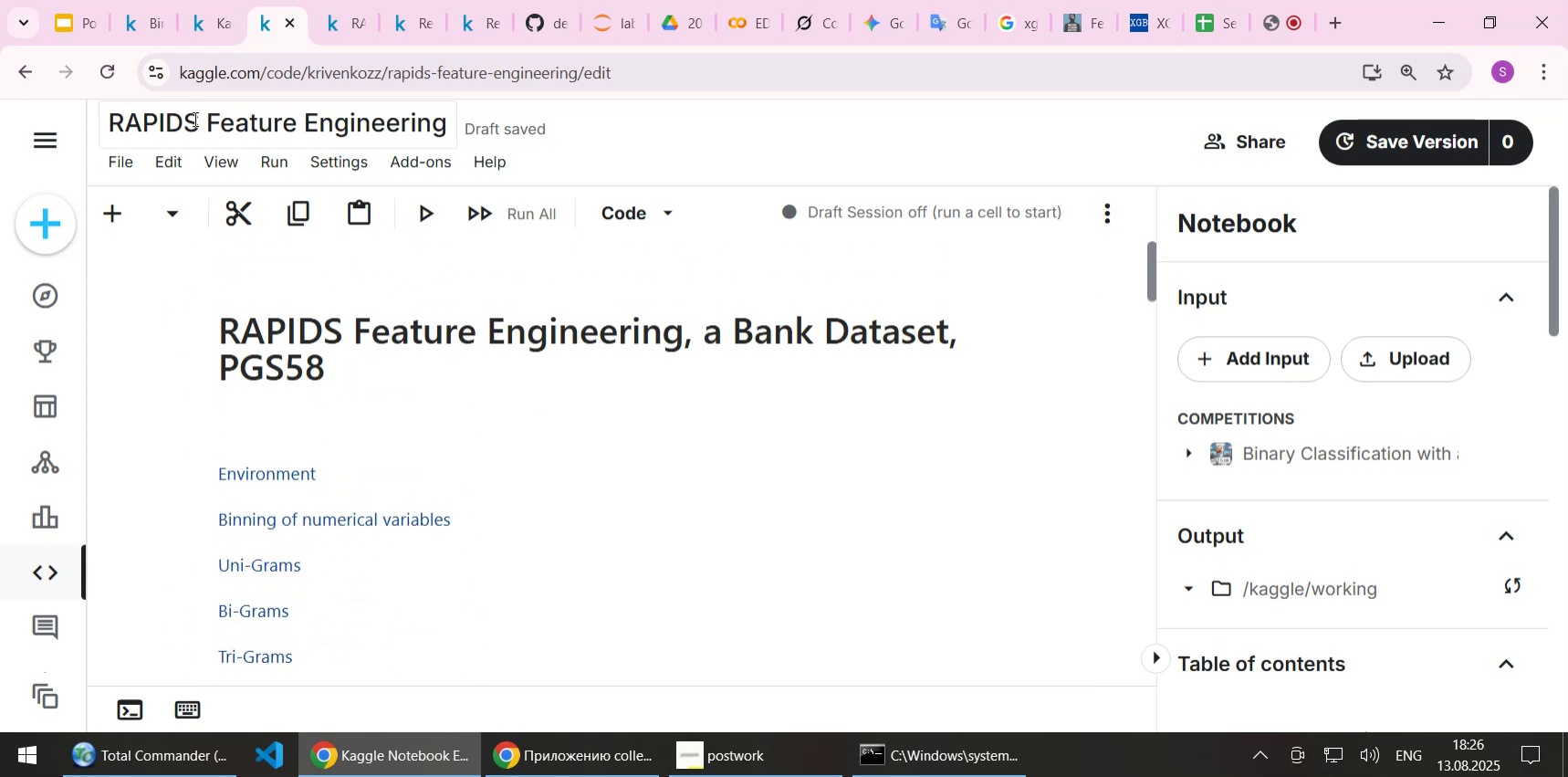 
double_click([173, 119])
 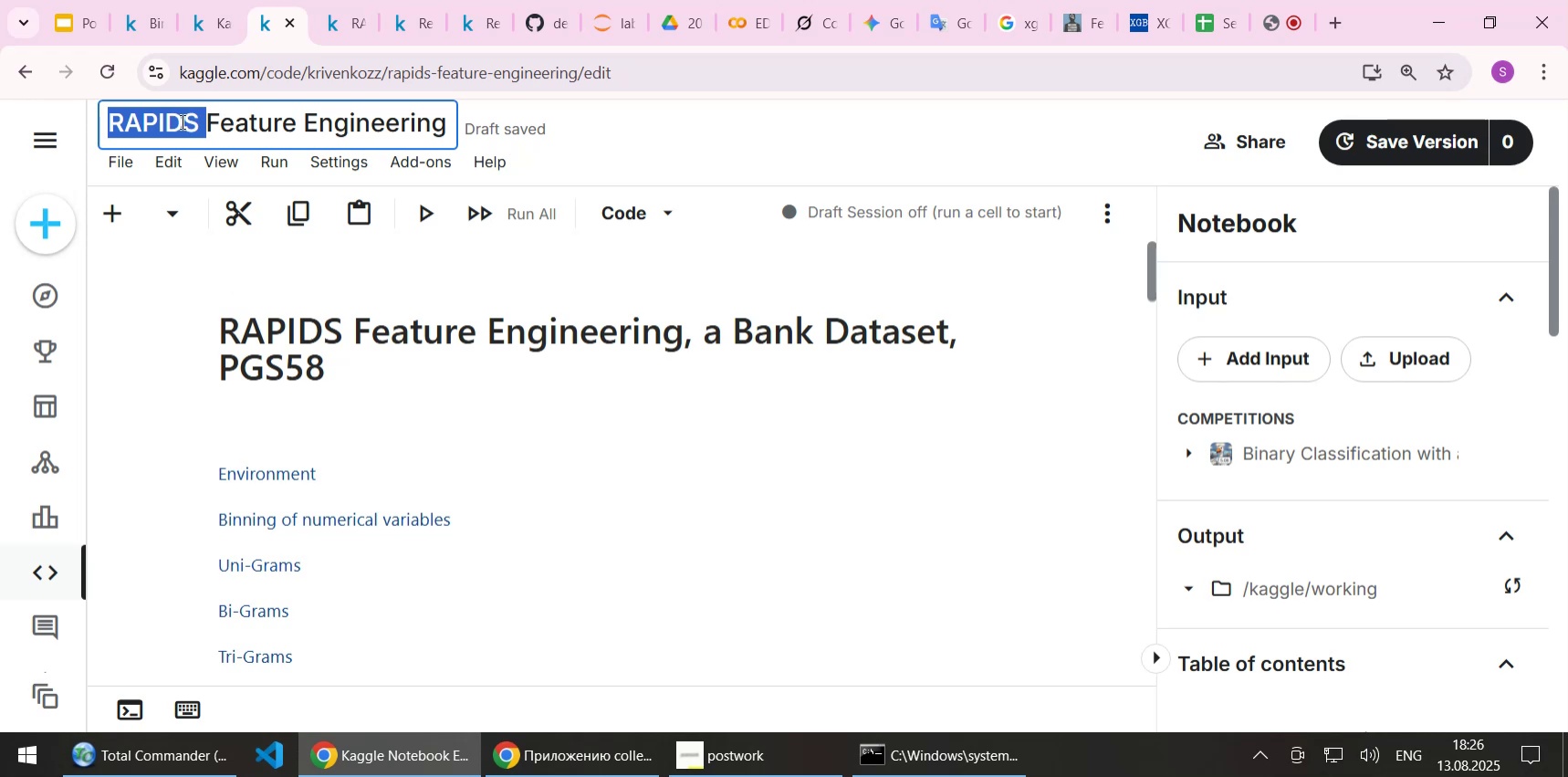 
left_click([181, 121])
 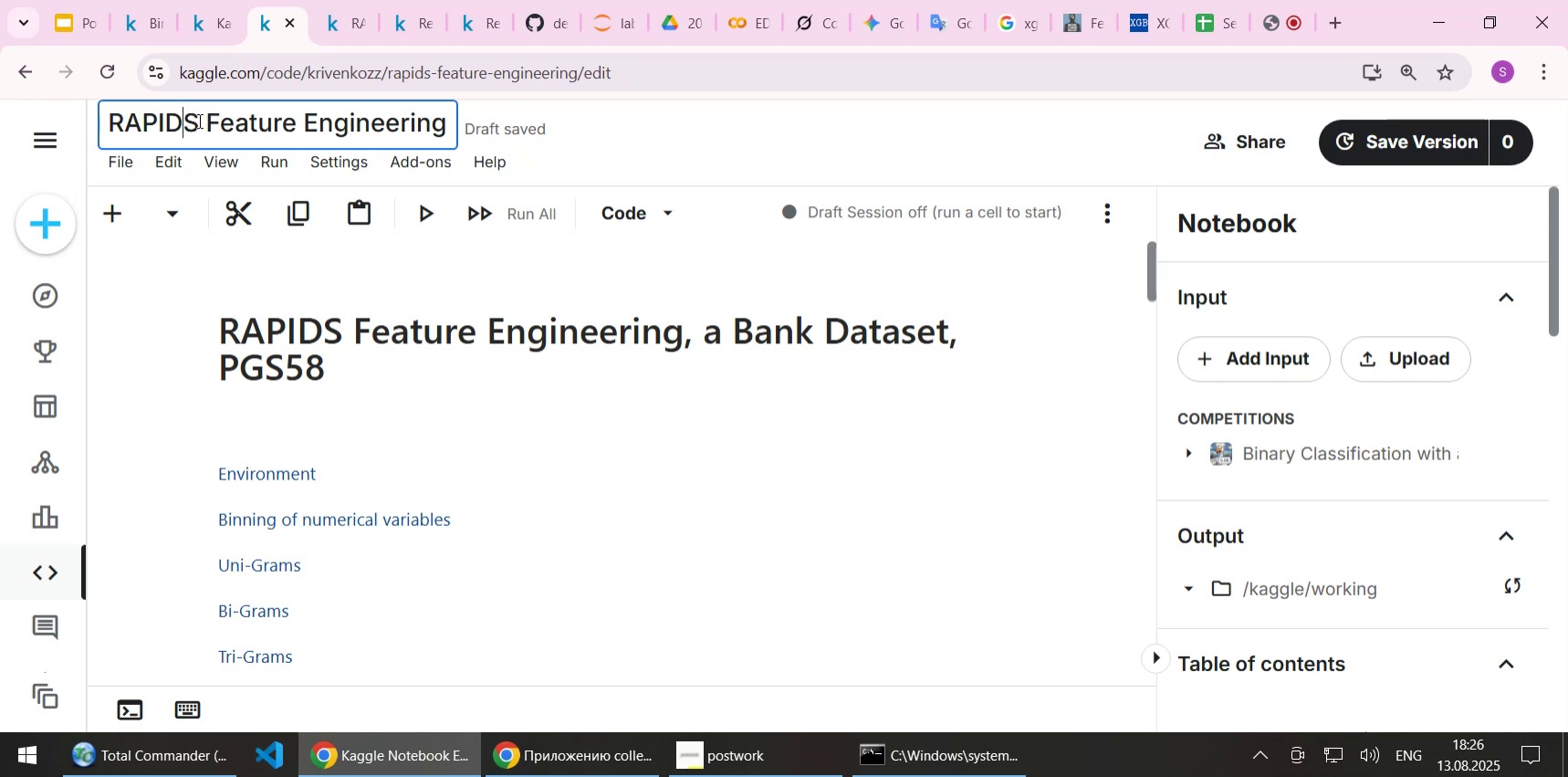 
left_click_drag(start_coordinate=[198, 121], to_coordinate=[112, 120])
 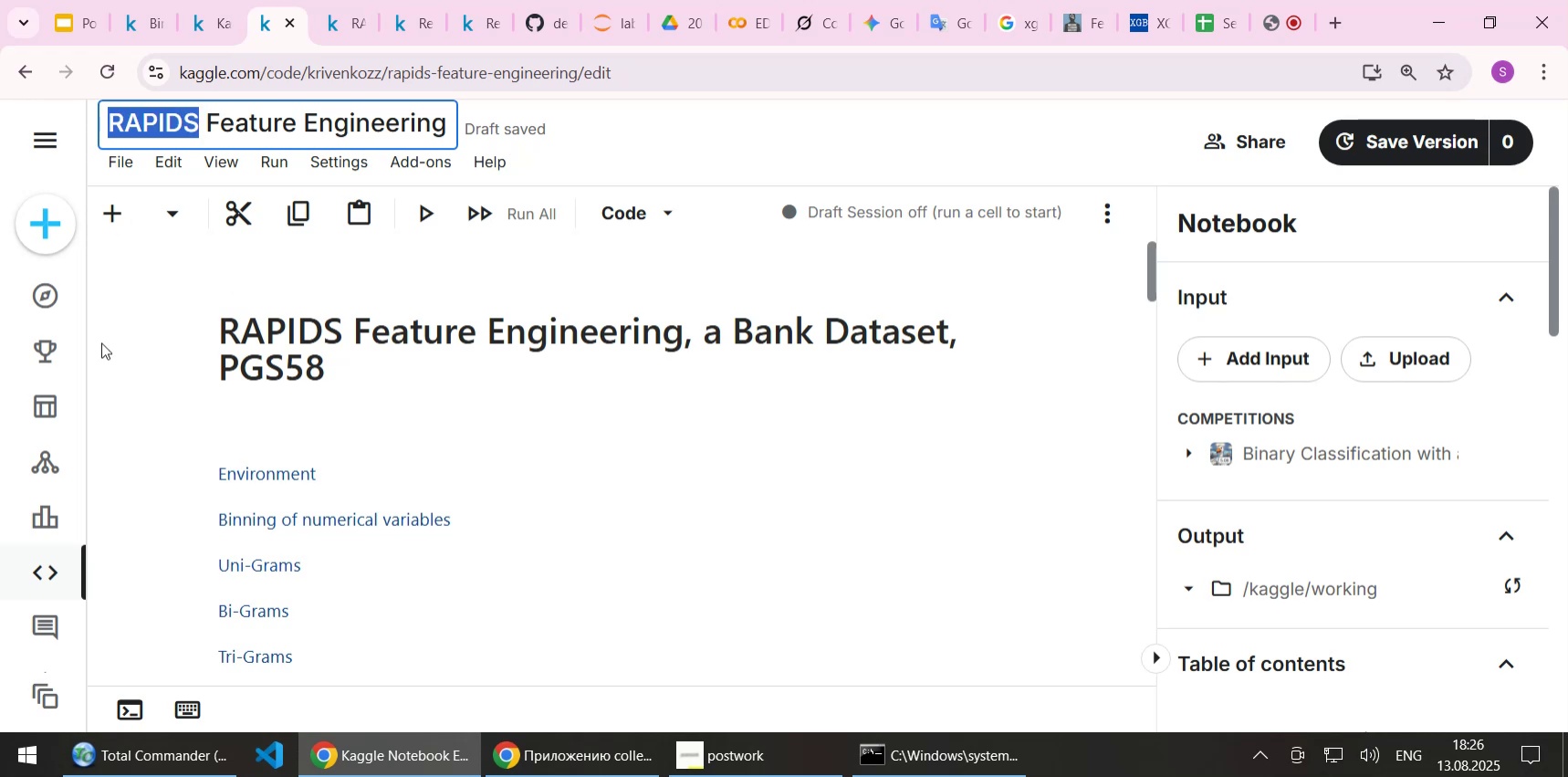 
type(Target encoding)
 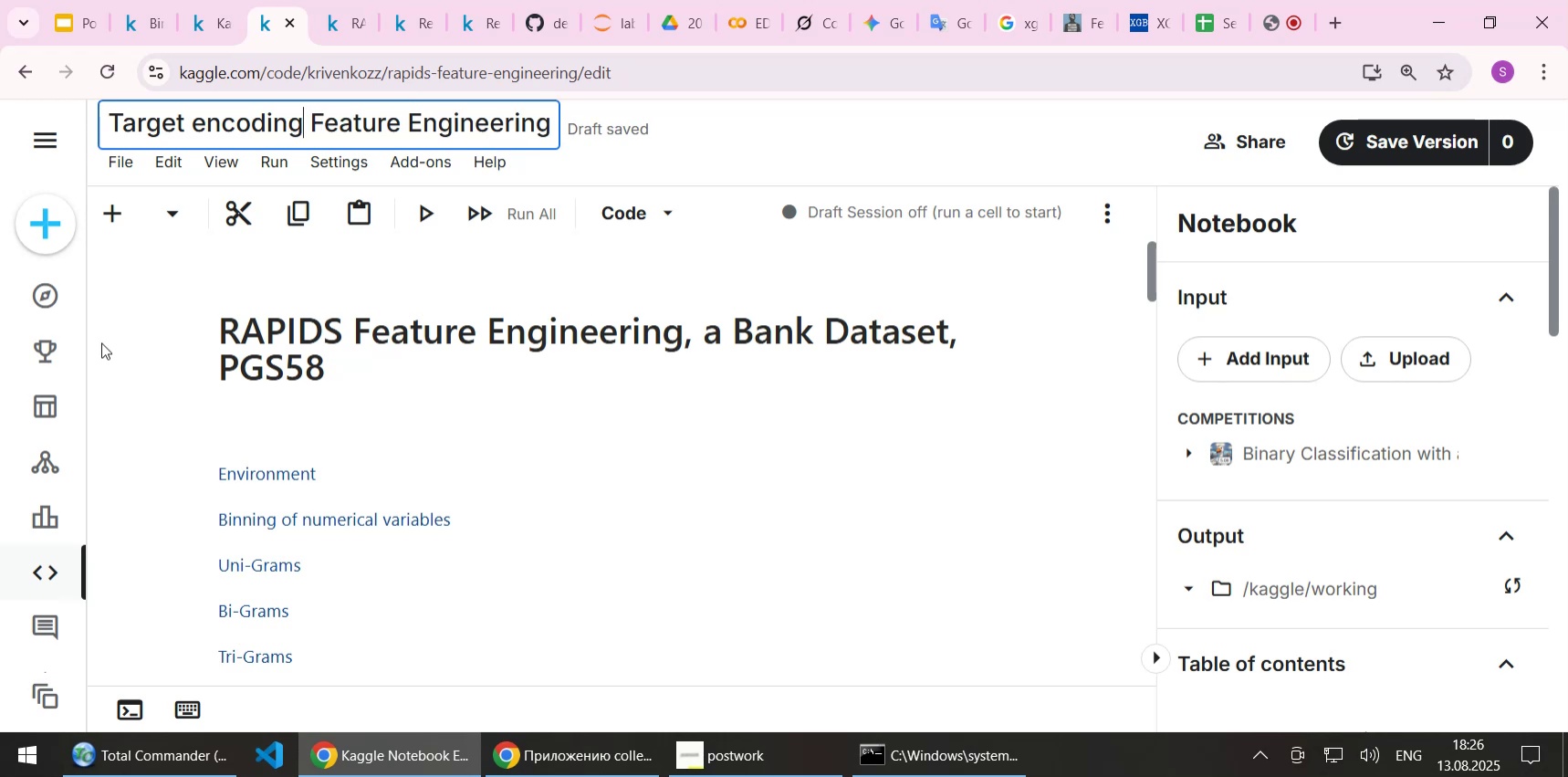 
key(Shift+Enter)
 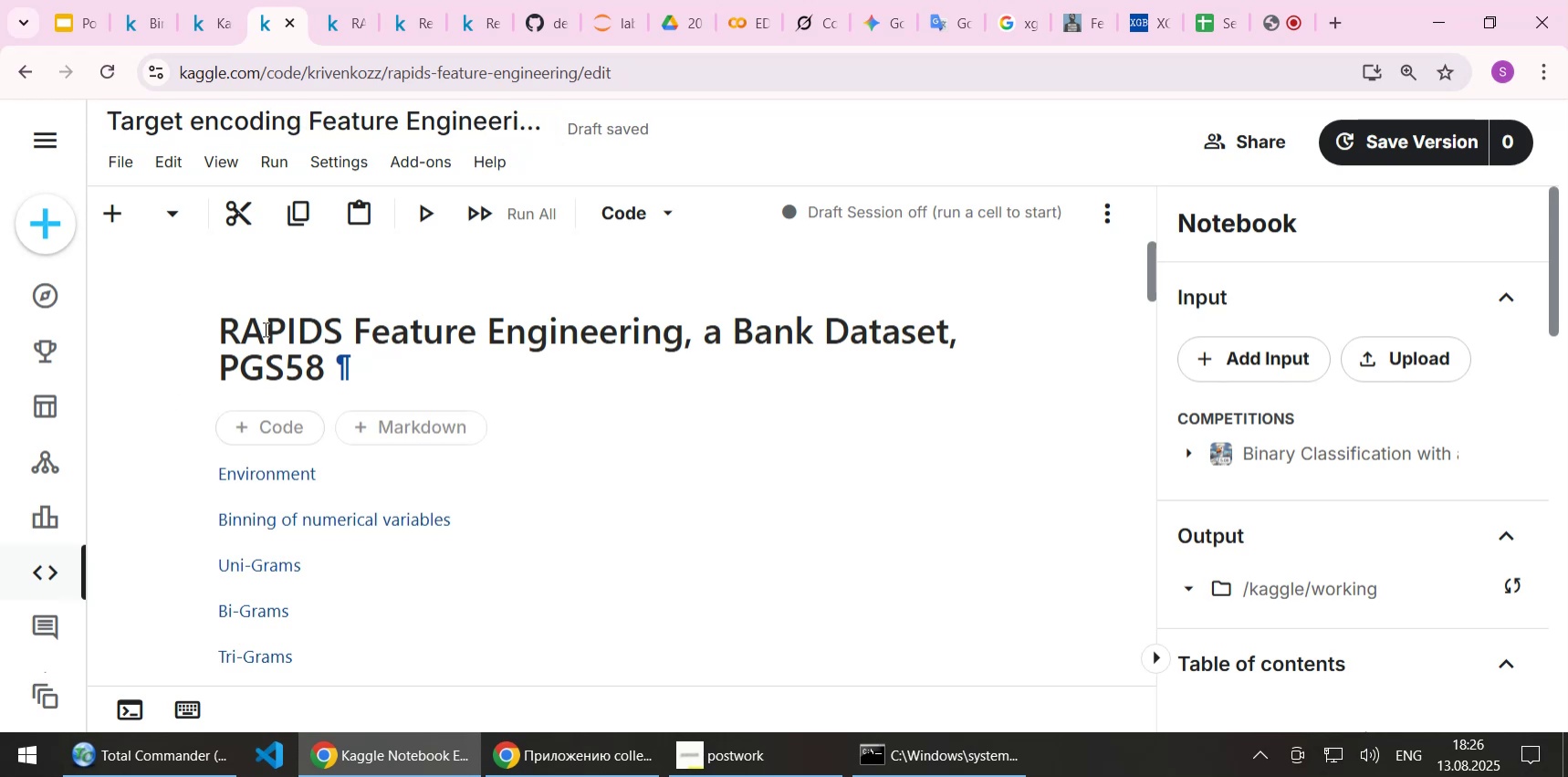 
double_click([256, 327])
 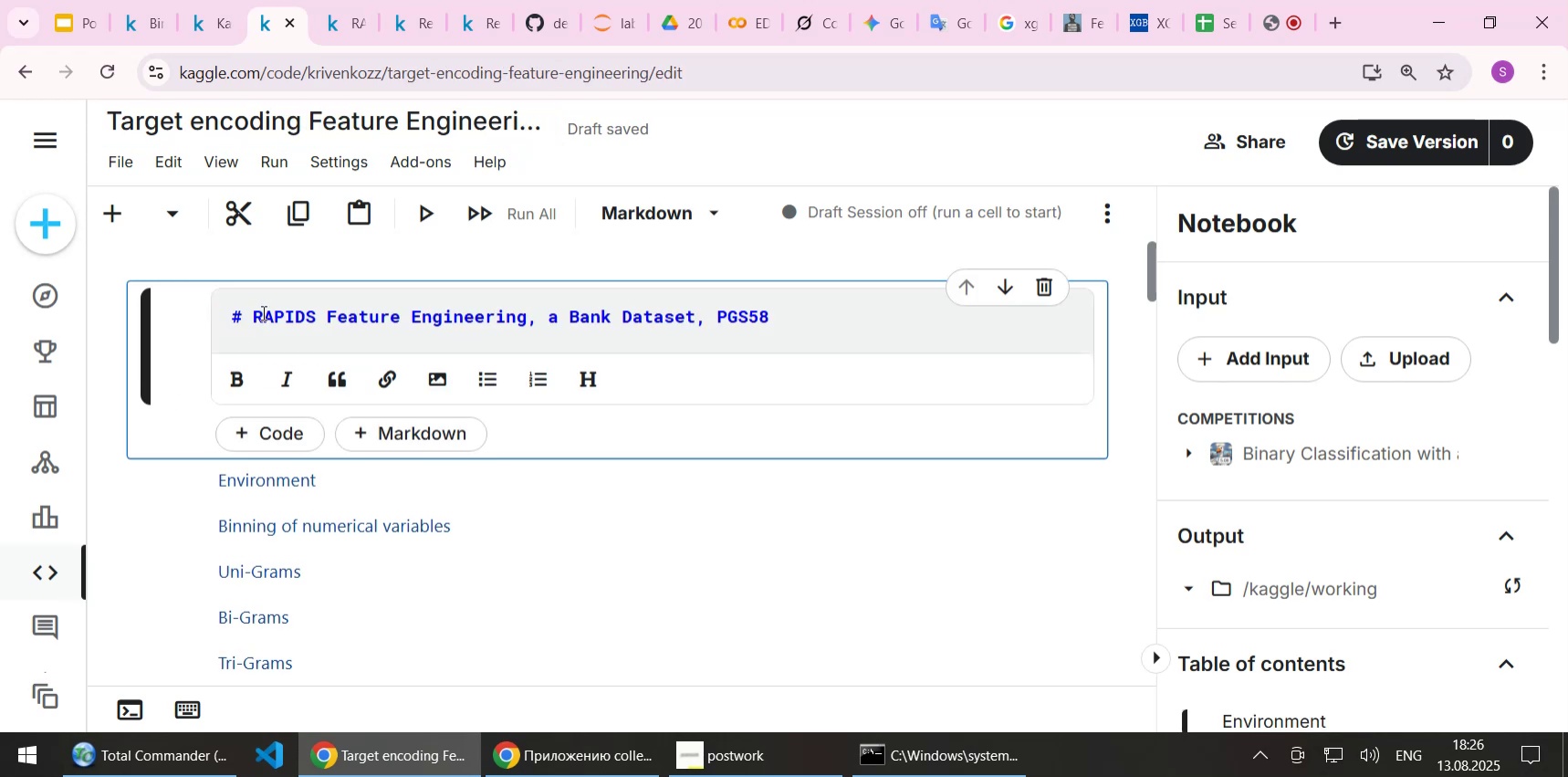 
double_click([262, 312])
 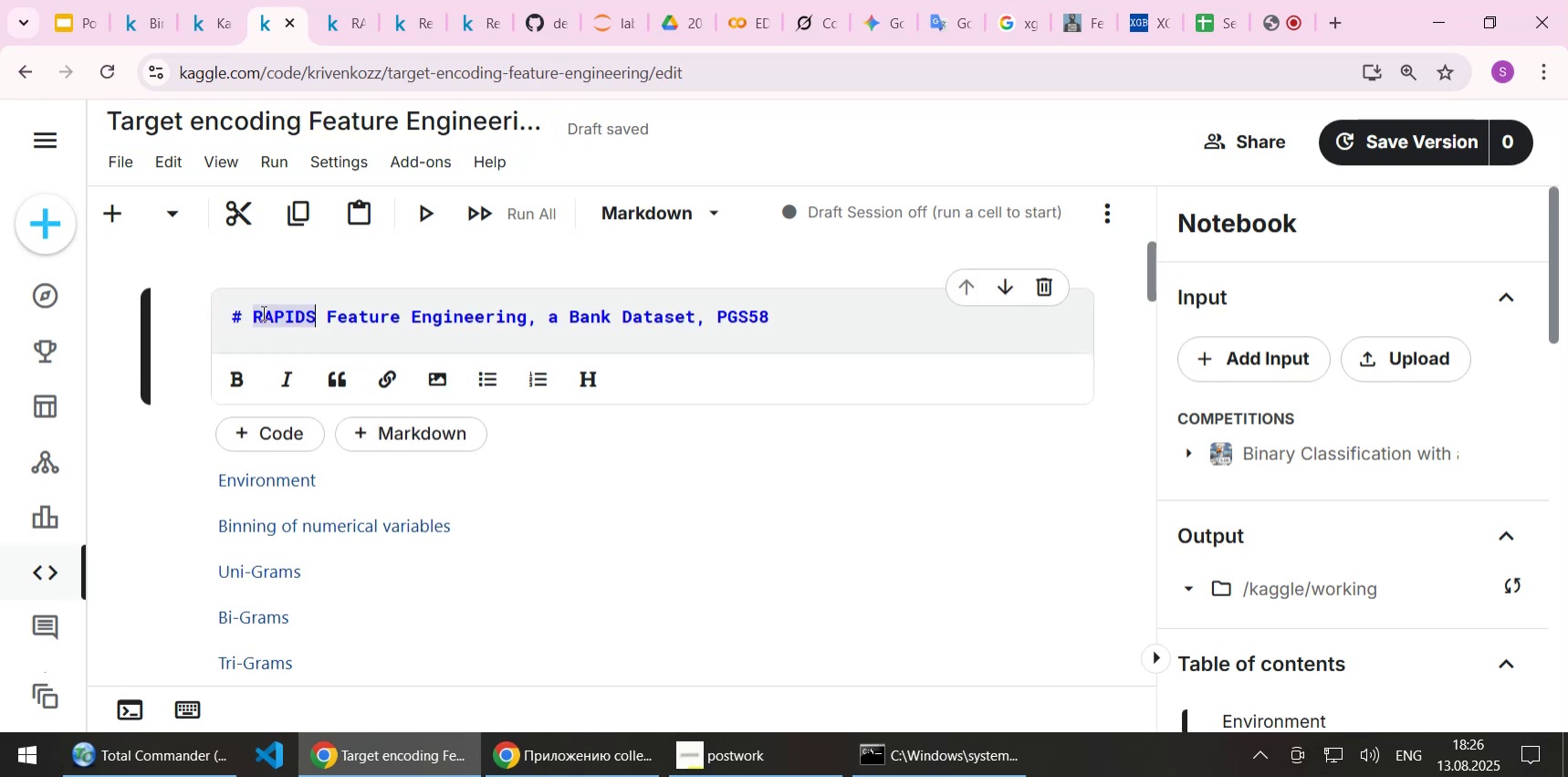 
type(Target encoding)
 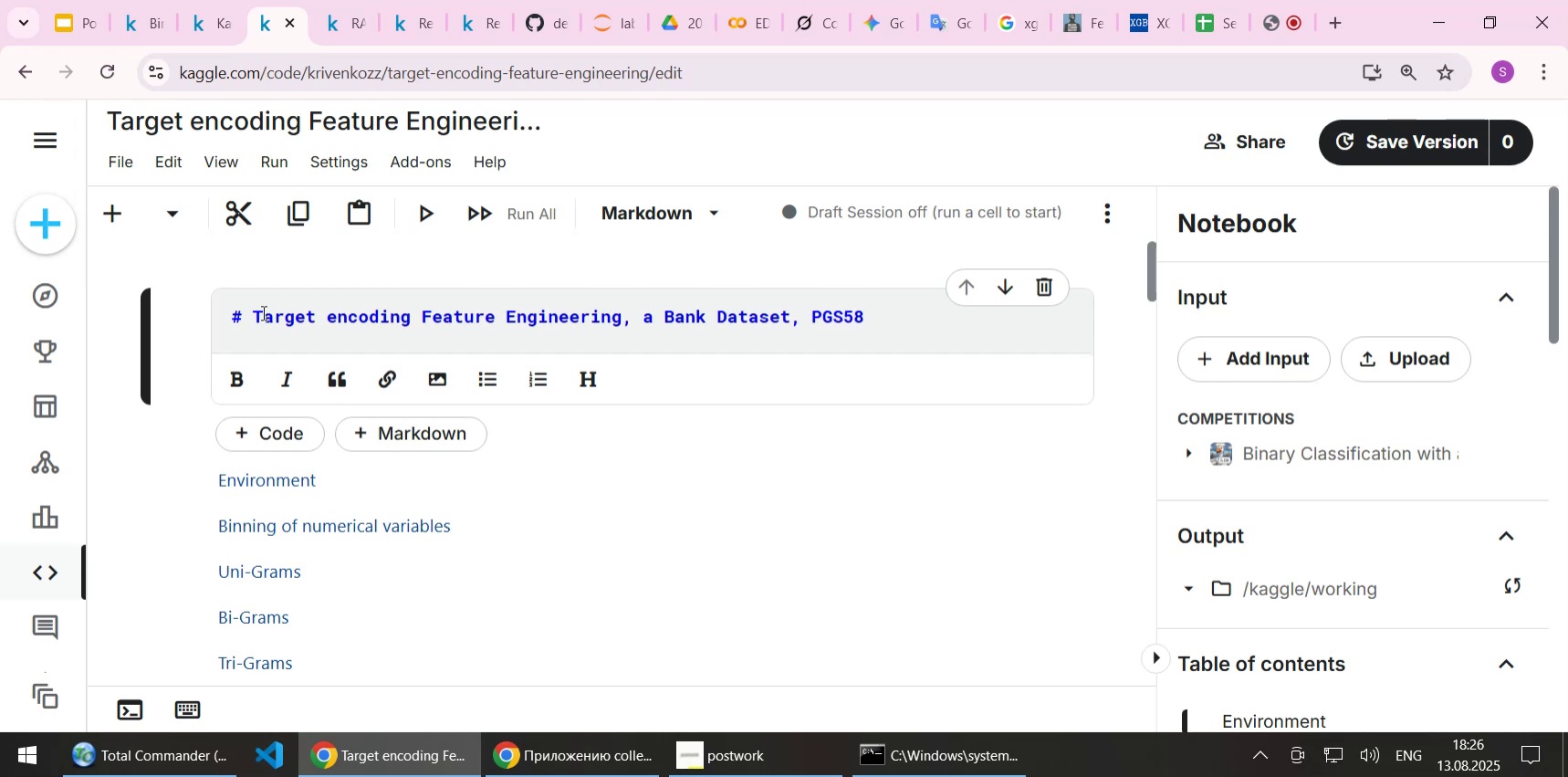 
key(Shift+Enter)
 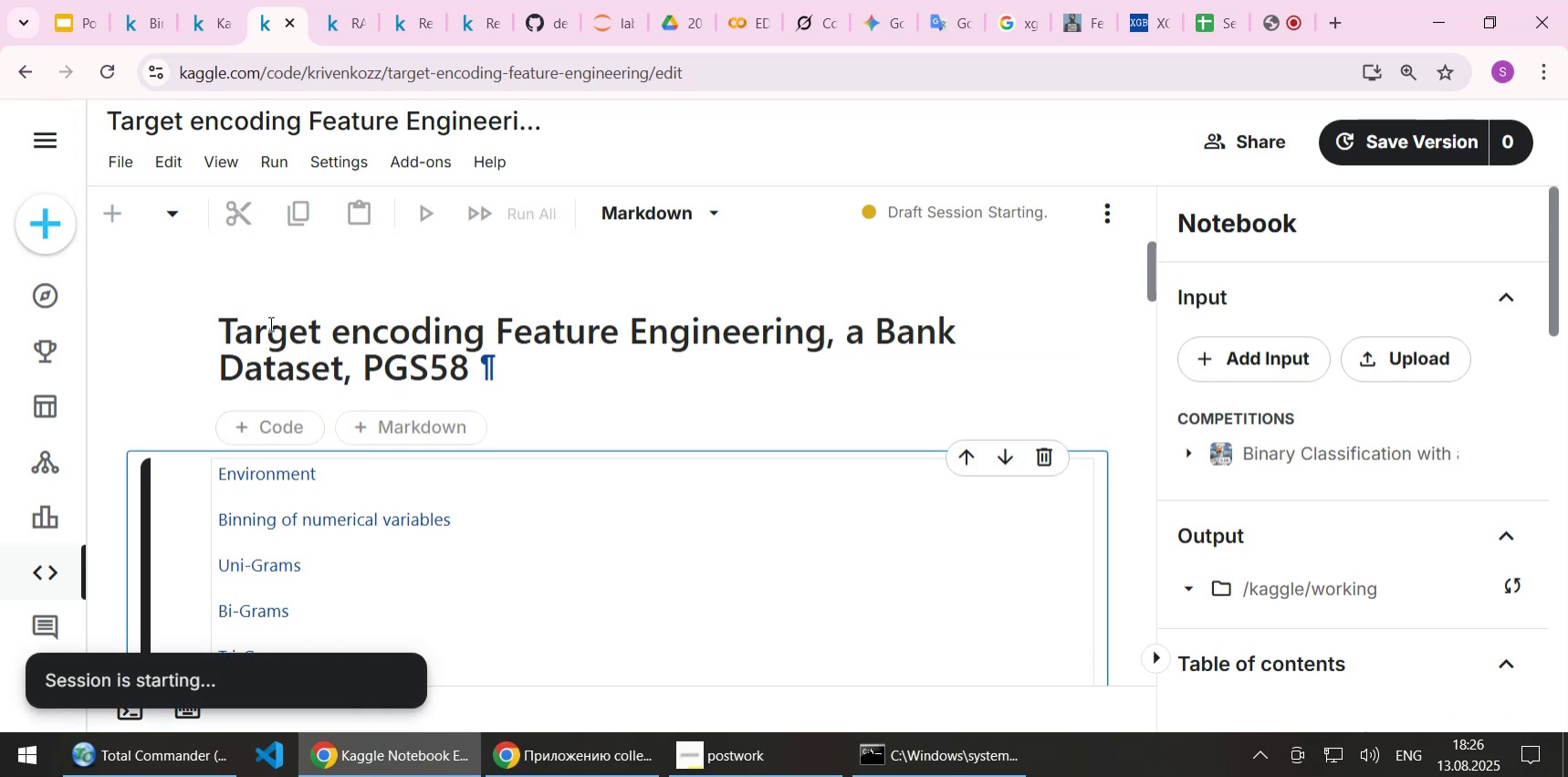 
scroll: coordinate [280, 340], scroll_direction: down, amount: 2.0
 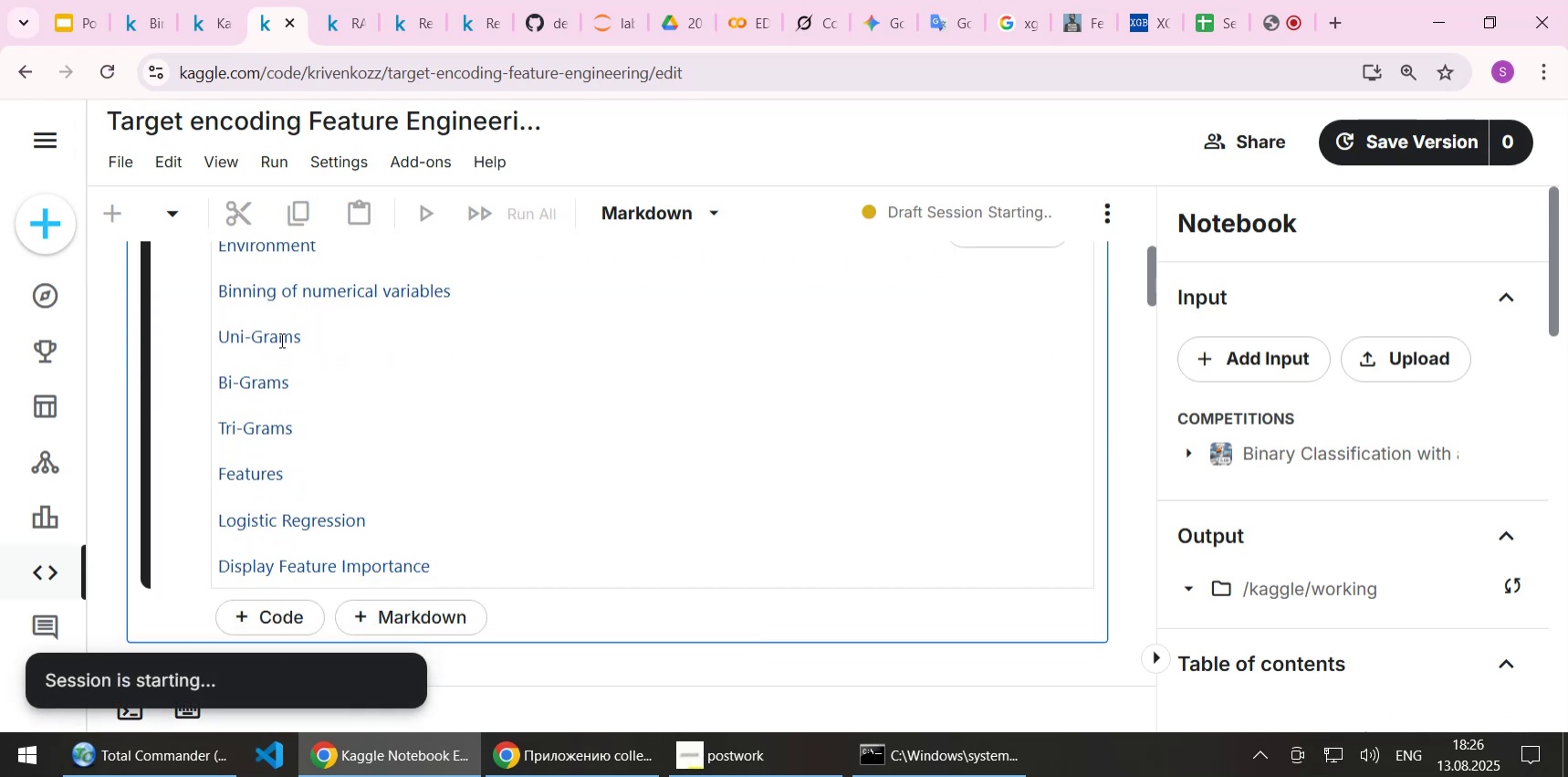 
scroll: coordinate [351, 379], scroll_direction: up, amount: 4.0
 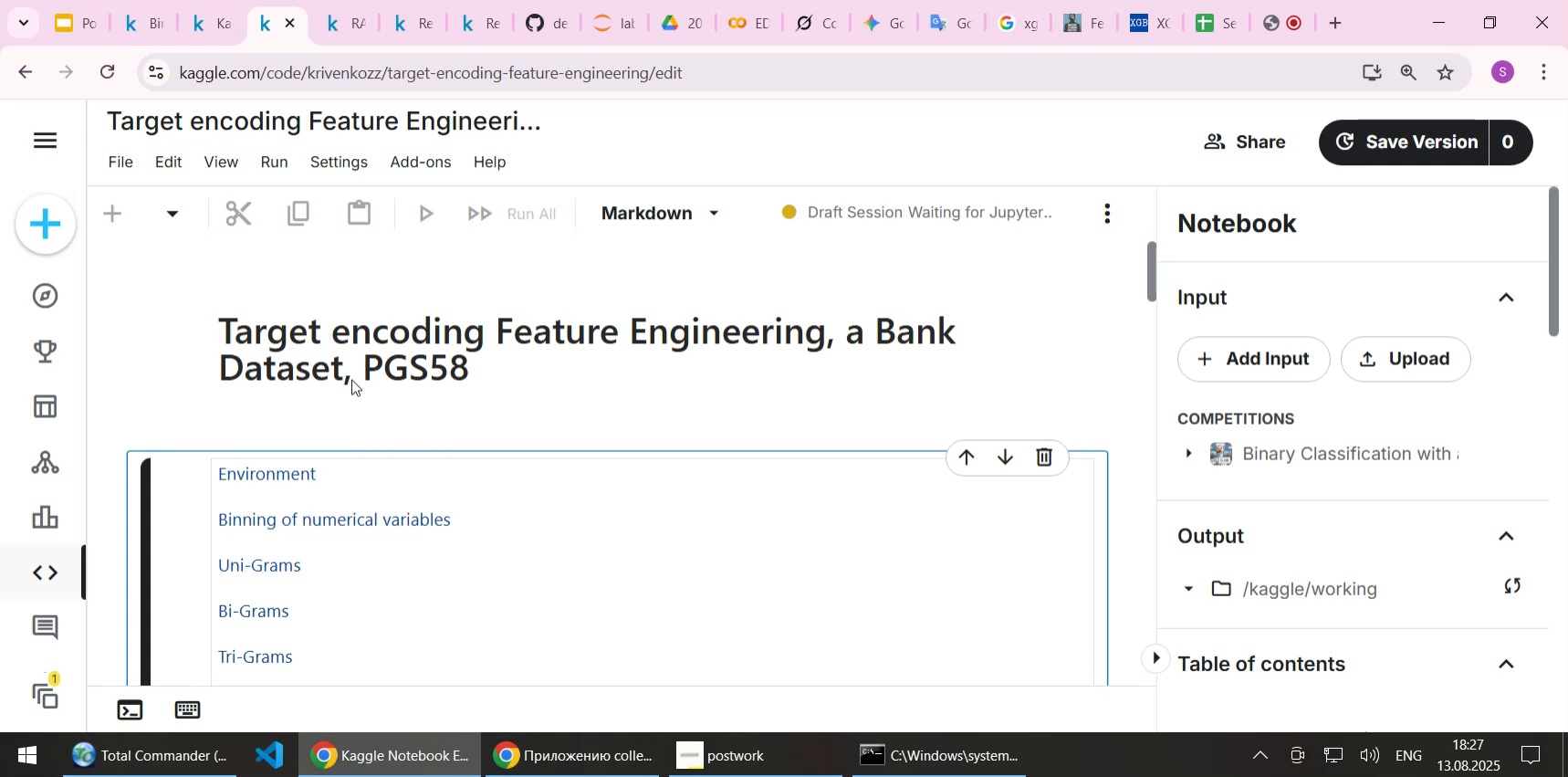 
wait(10.54)
 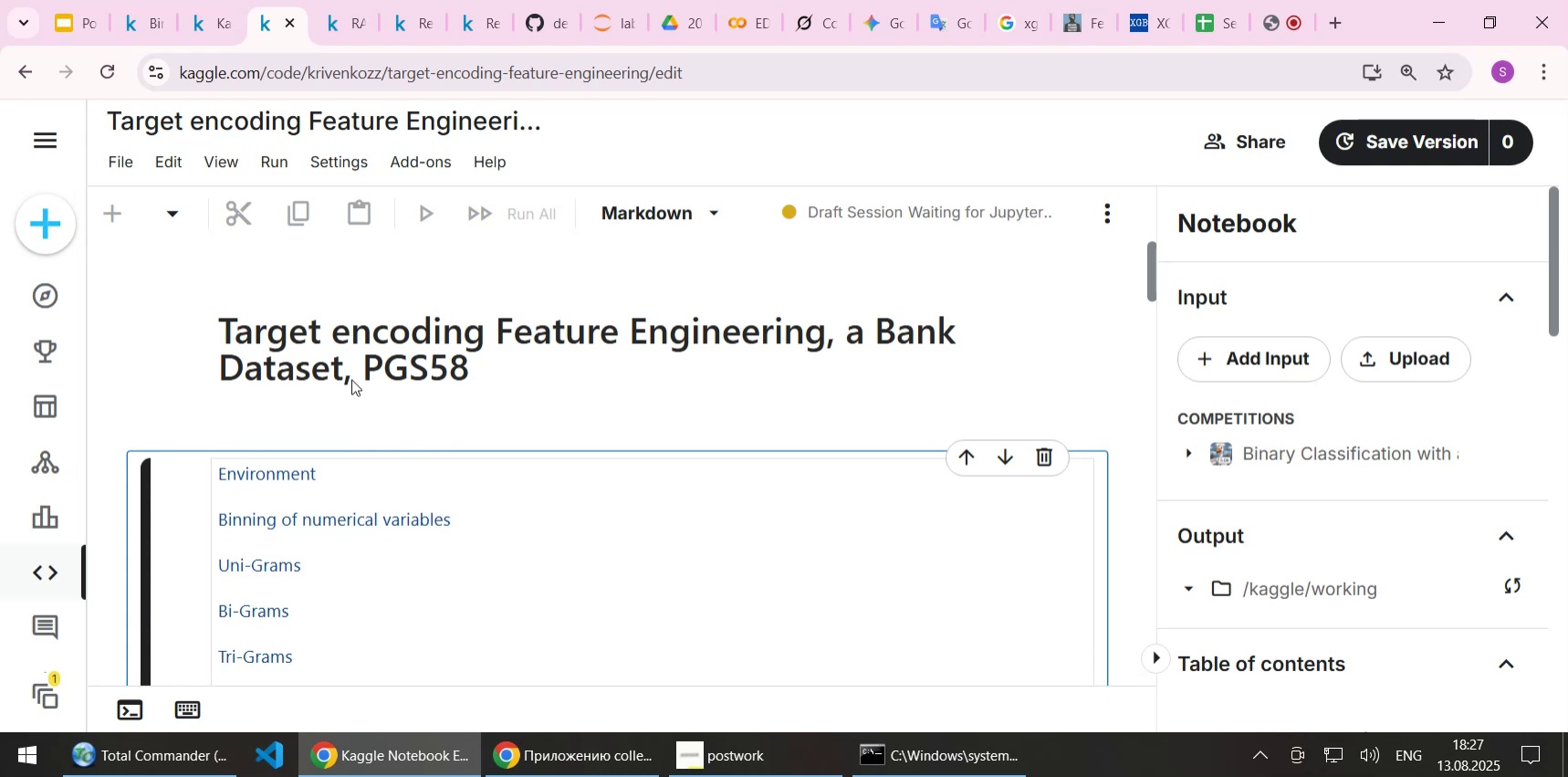 
scroll: coordinate [351, 379], scroll_direction: down, amount: 1.0
 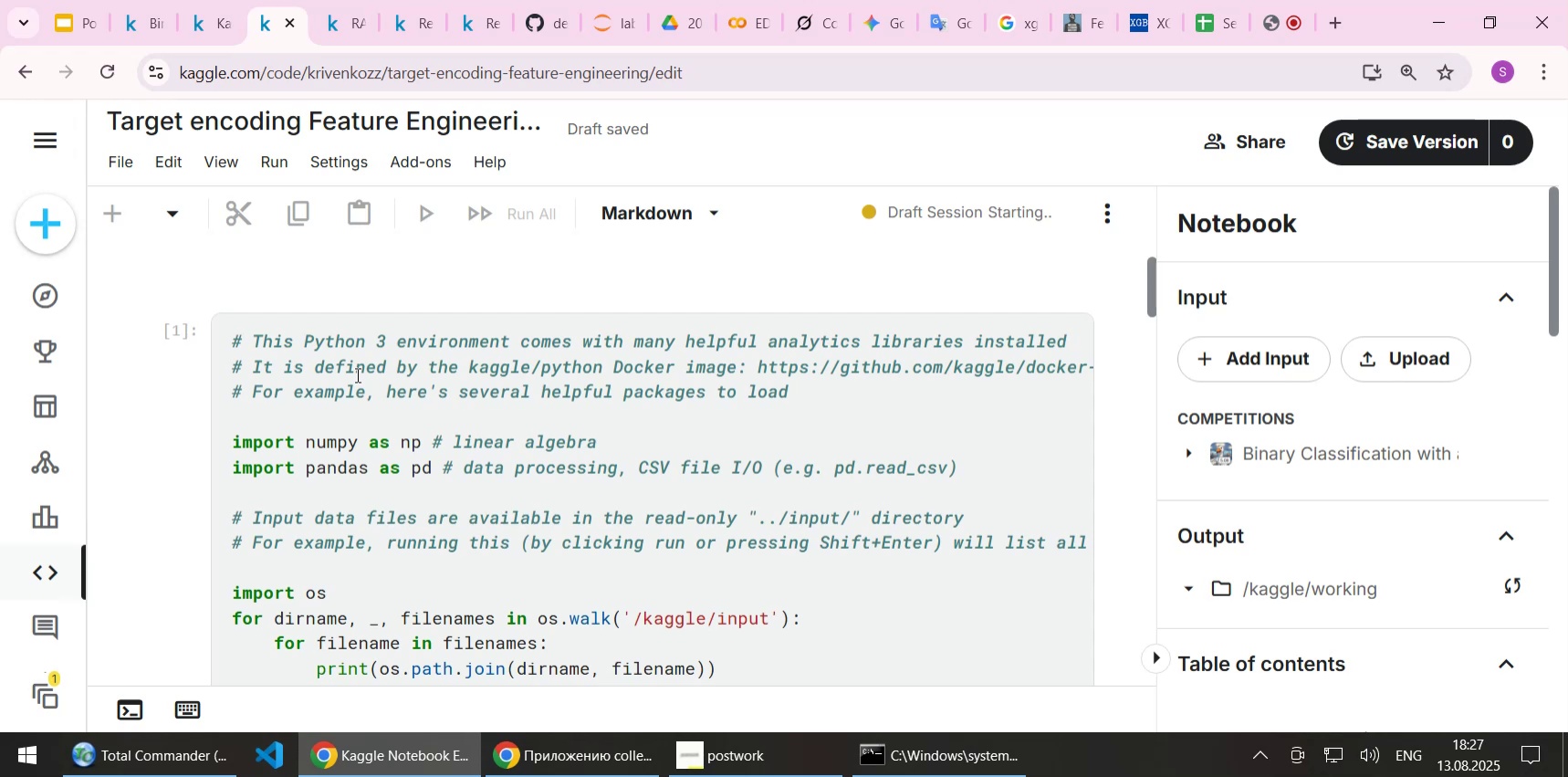 
wait(8.04)
 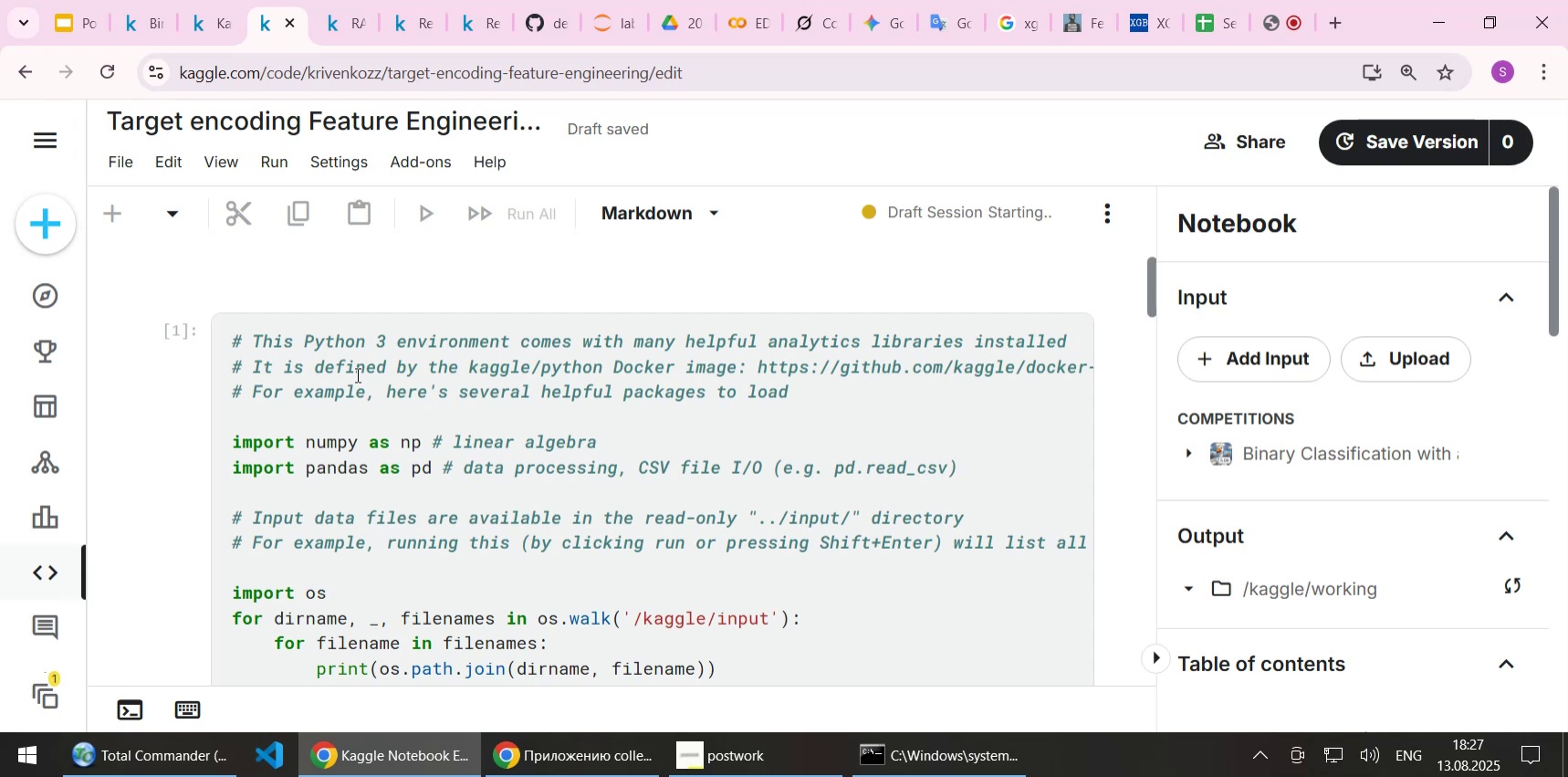 
scroll: coordinate [366, 426], scroll_direction: down, amount: 4.0
 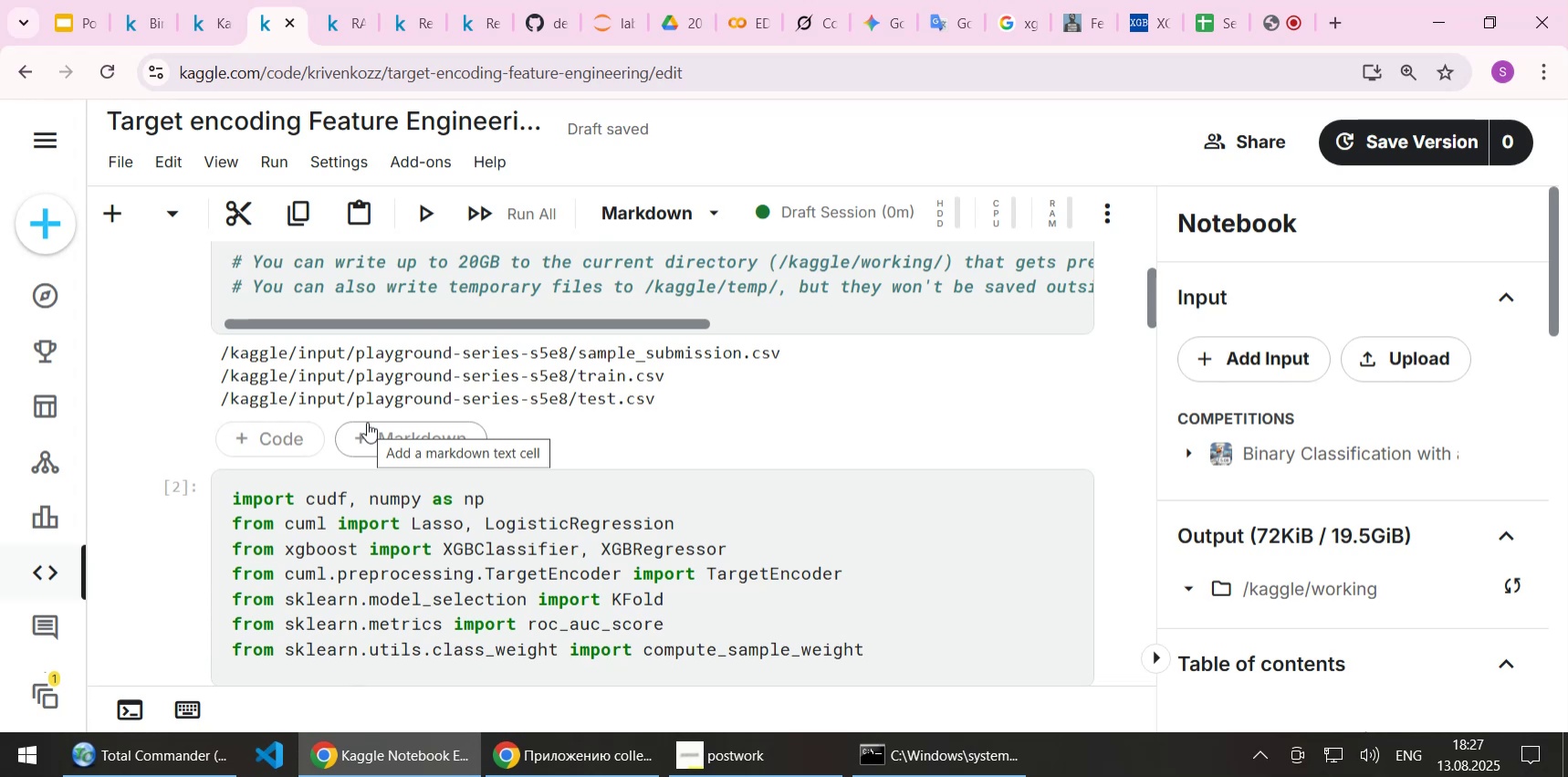 
wait(40.24)
 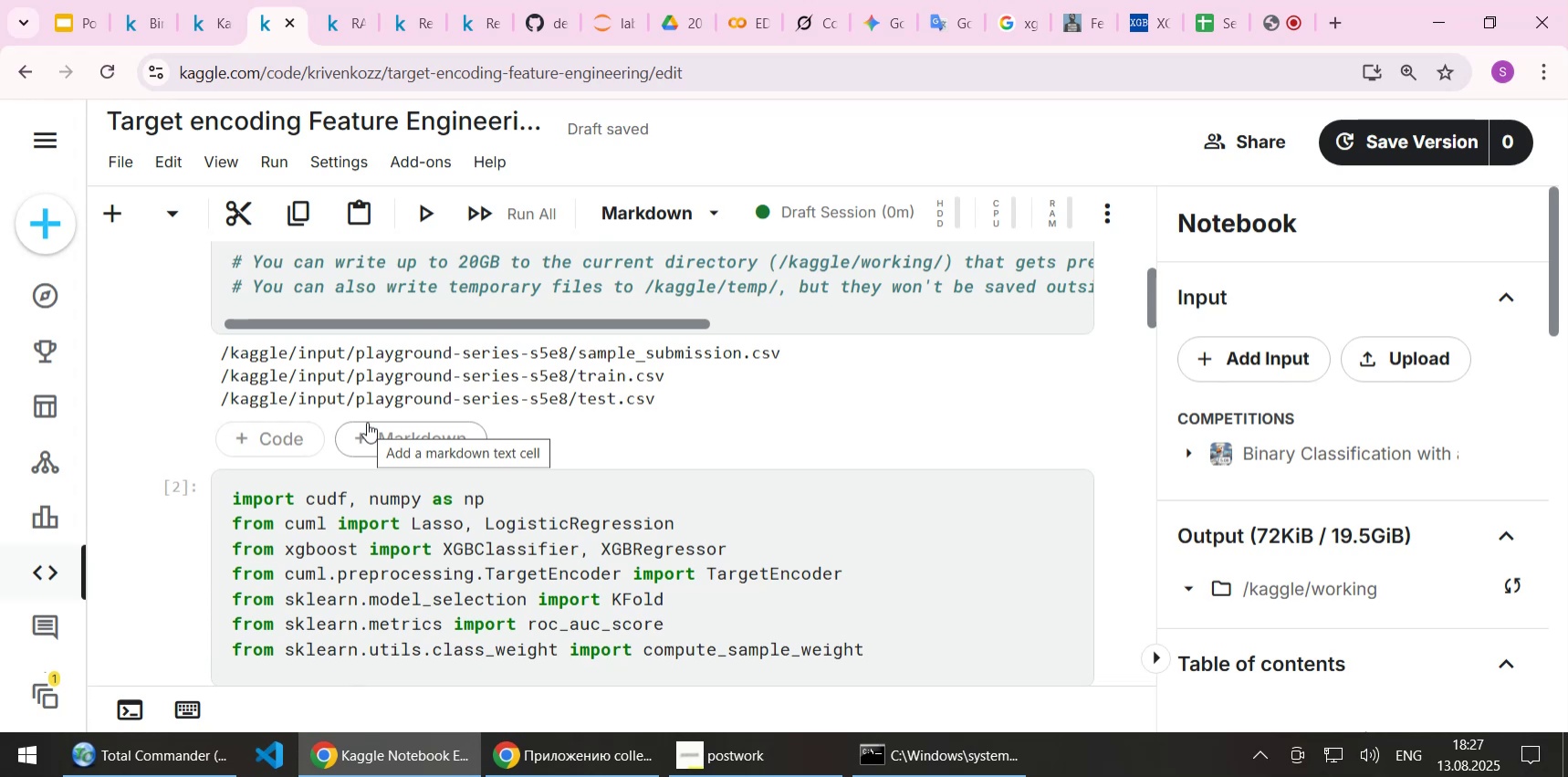 
scroll: coordinate [741, 428], scroll_direction: up, amount: 1.0
 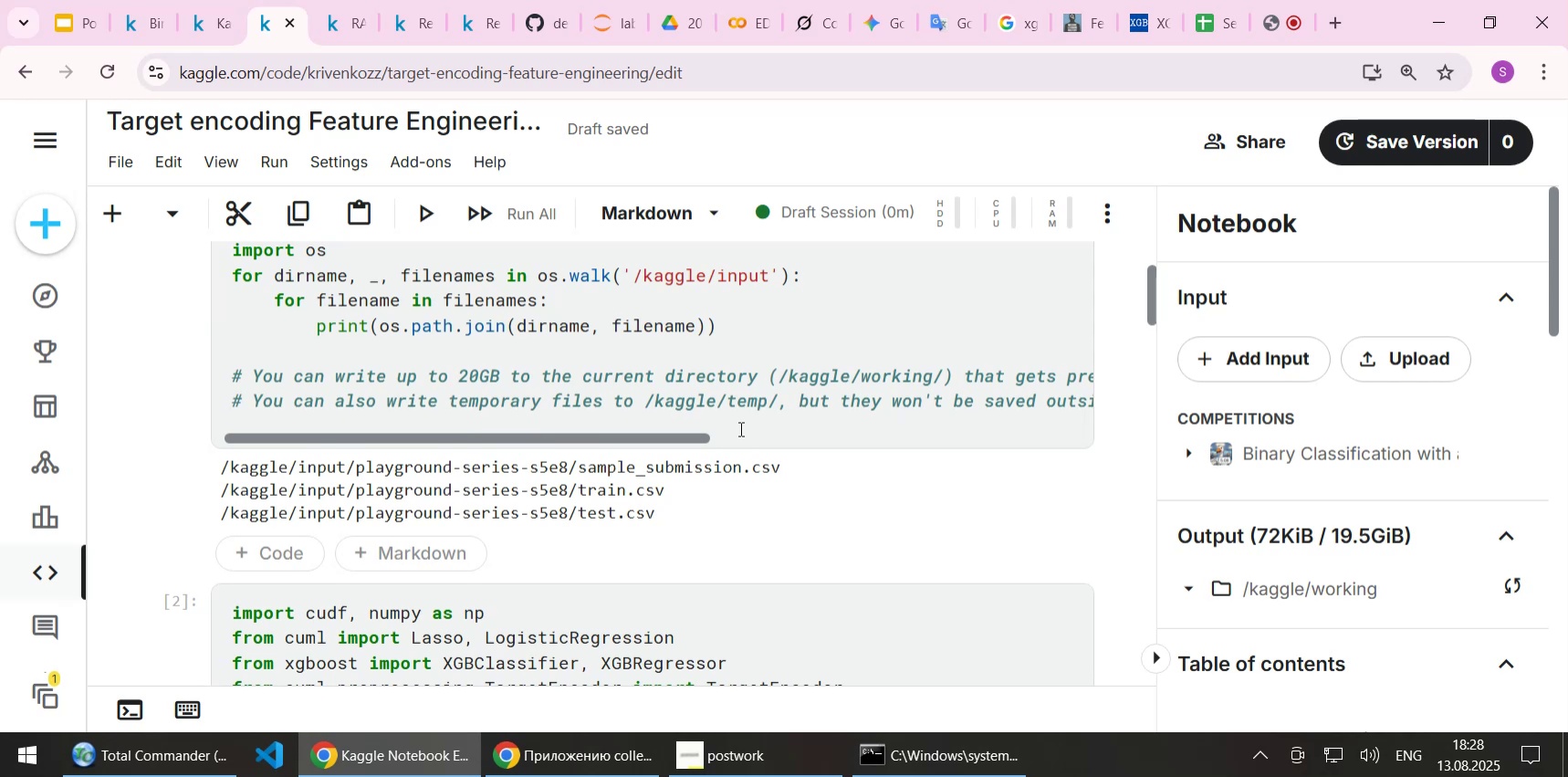 
wait(9.82)
 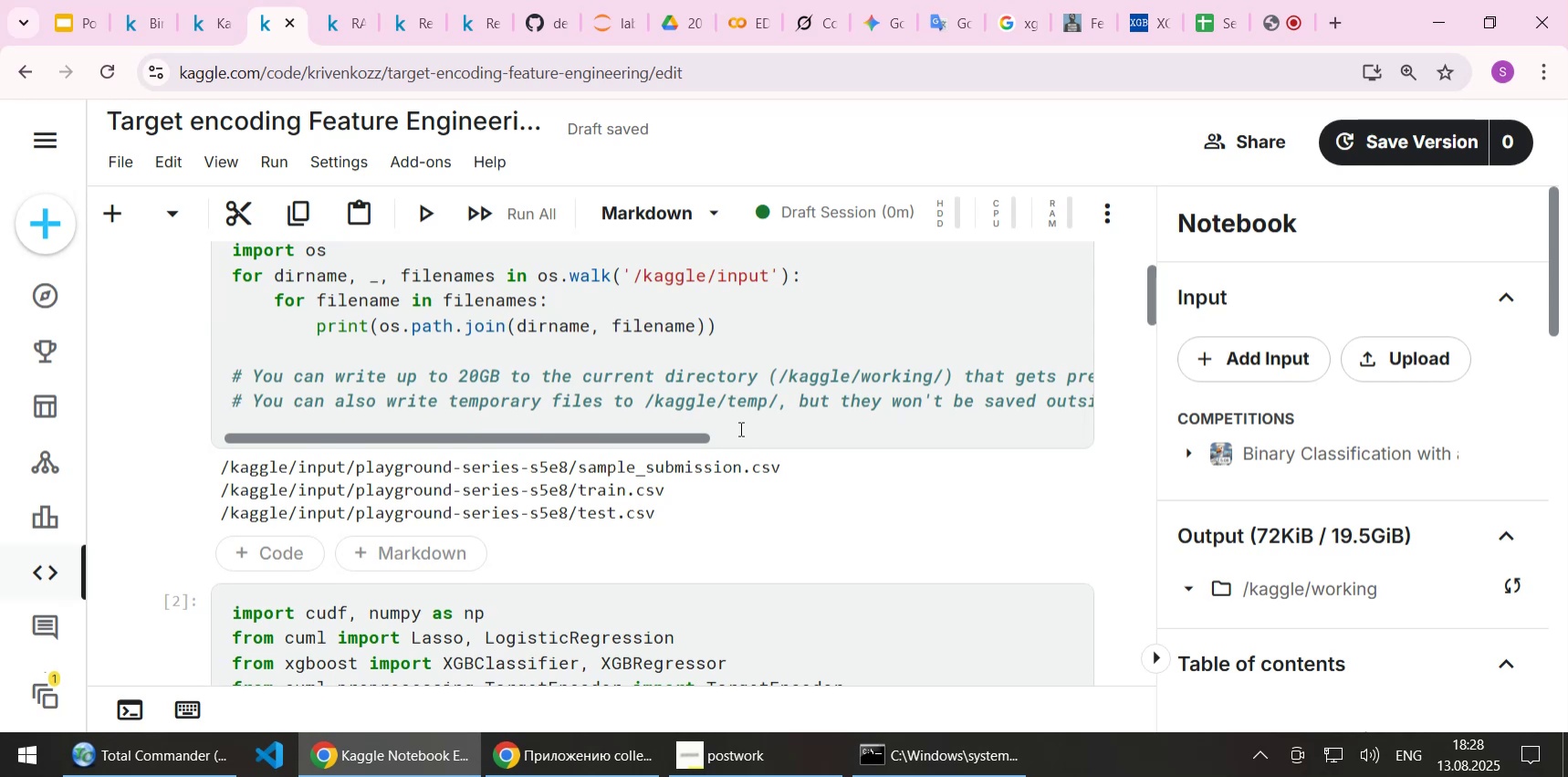 
scroll: coordinate [739, 428], scroll_direction: up, amount: 5.0
 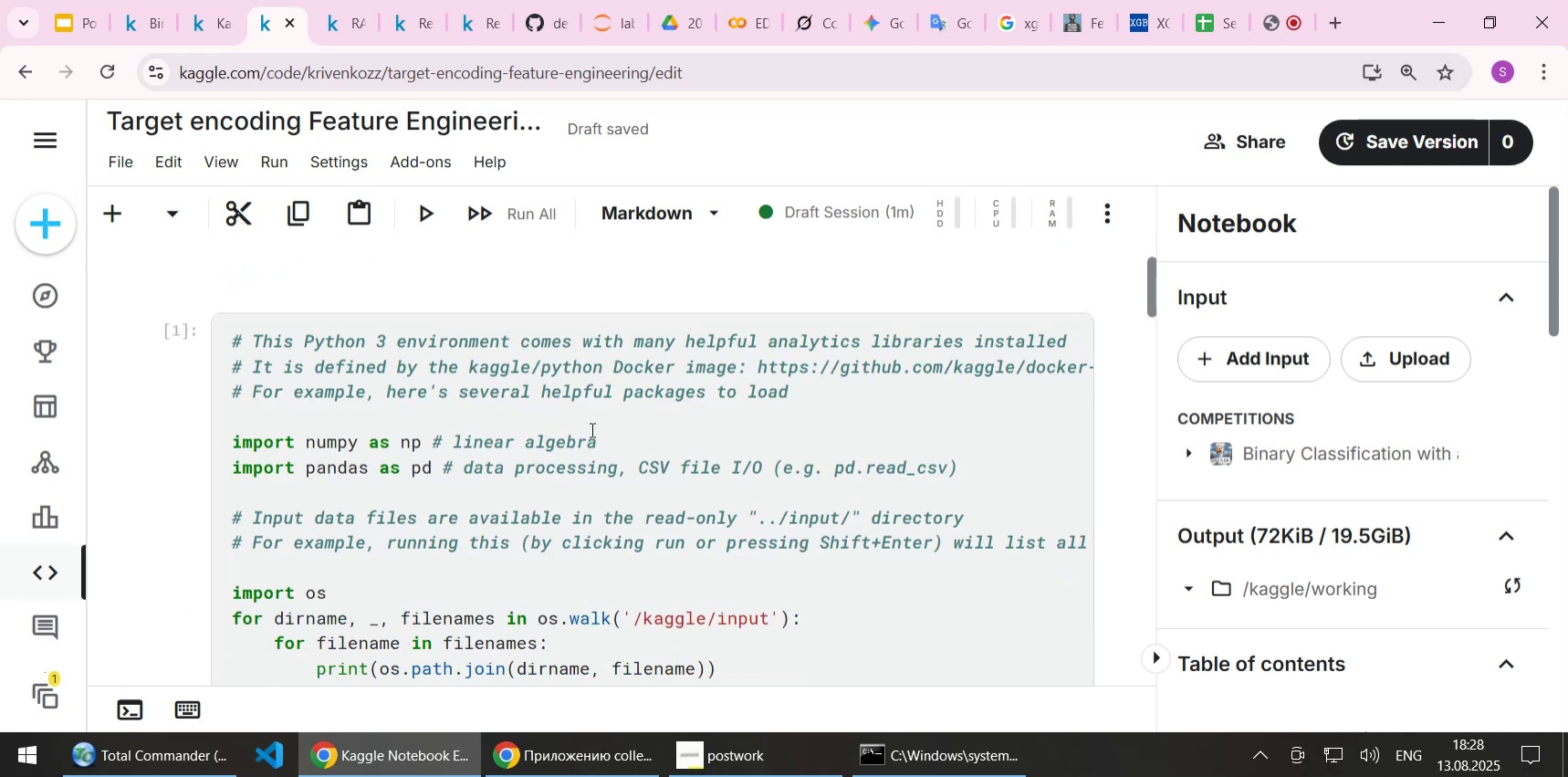 
left_click([591, 429])
 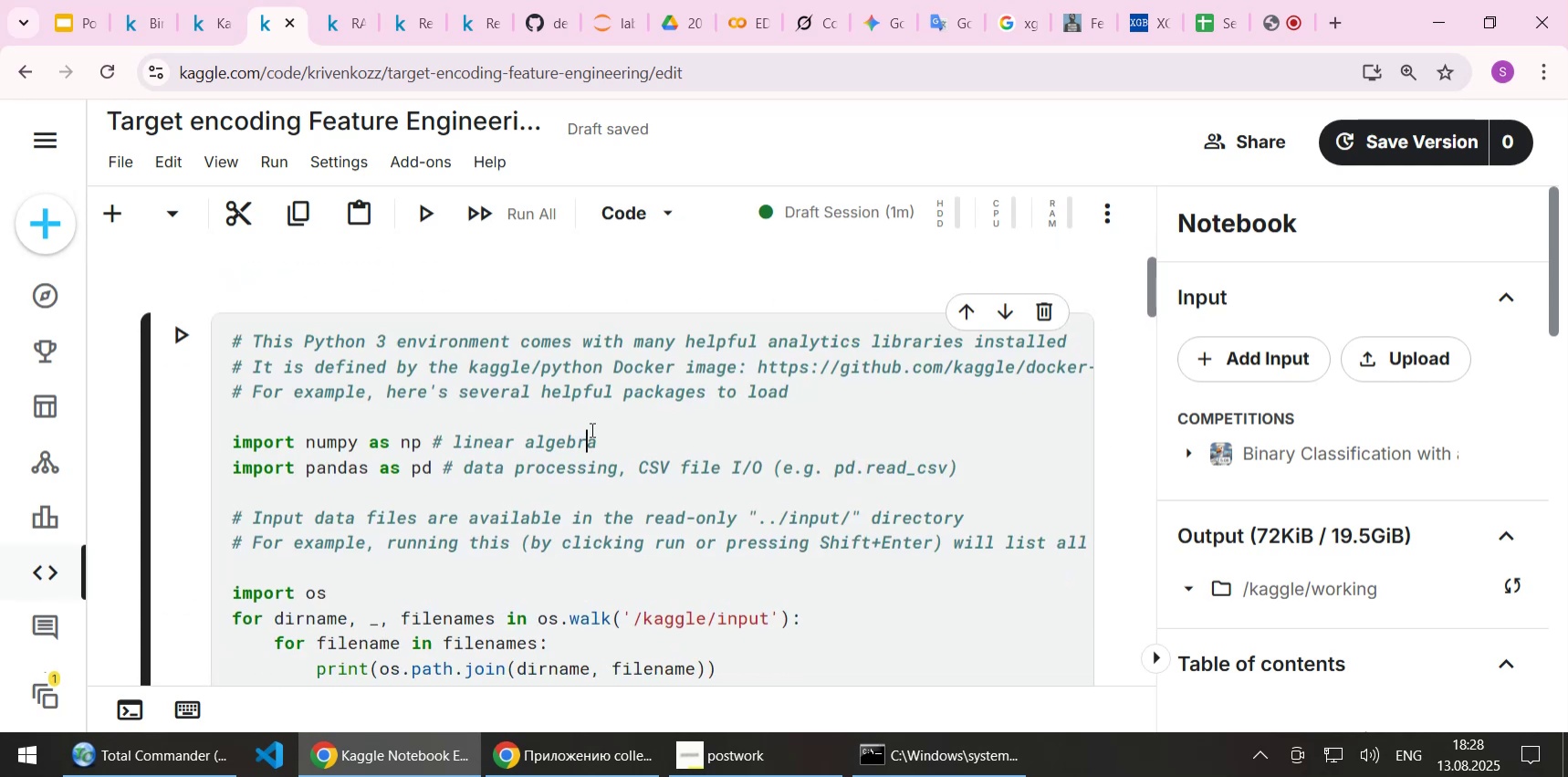 
key(Shift+Enter)
 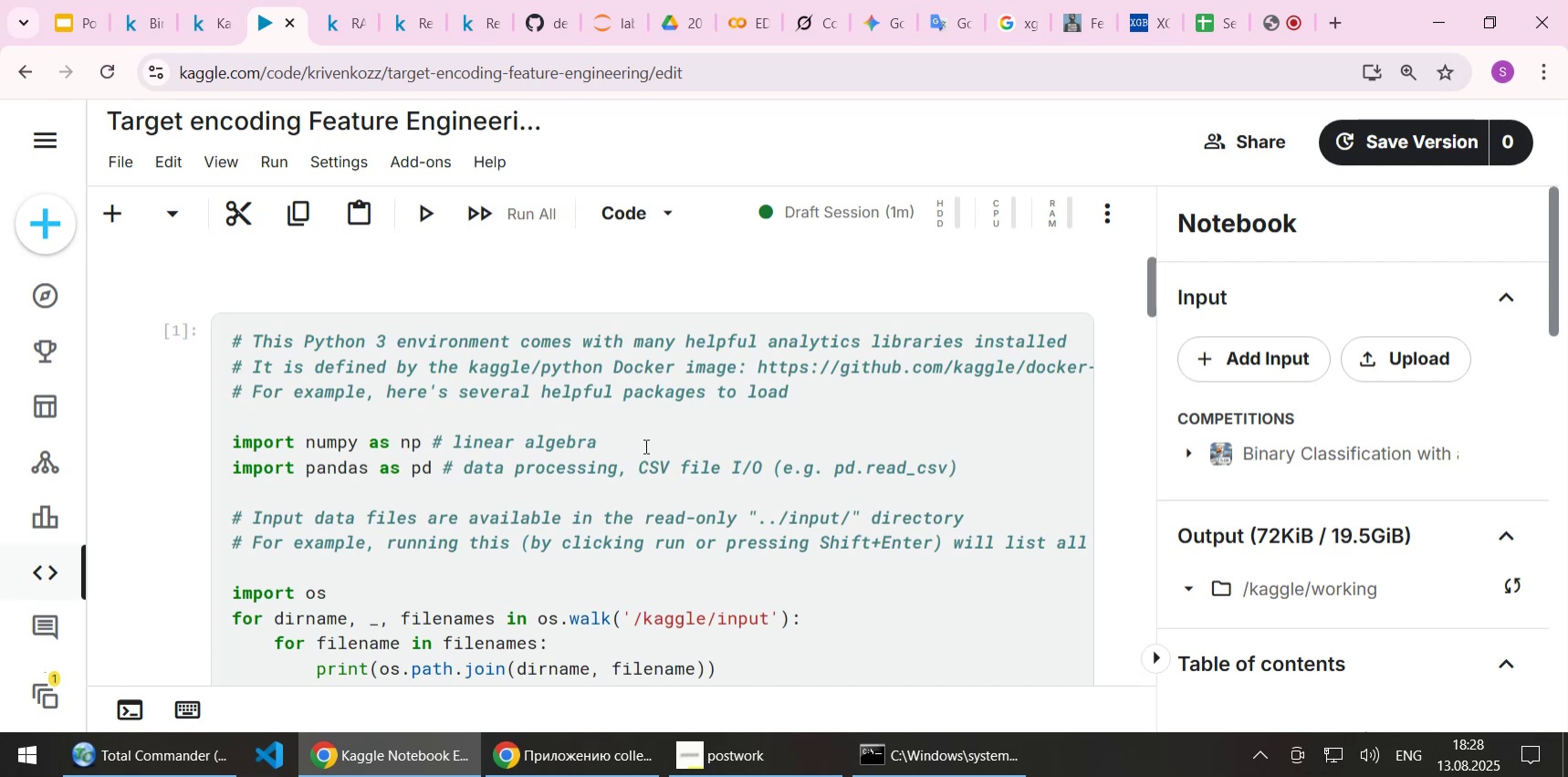 
scroll: coordinate [704, 446], scroll_direction: down, amount: 4.0
 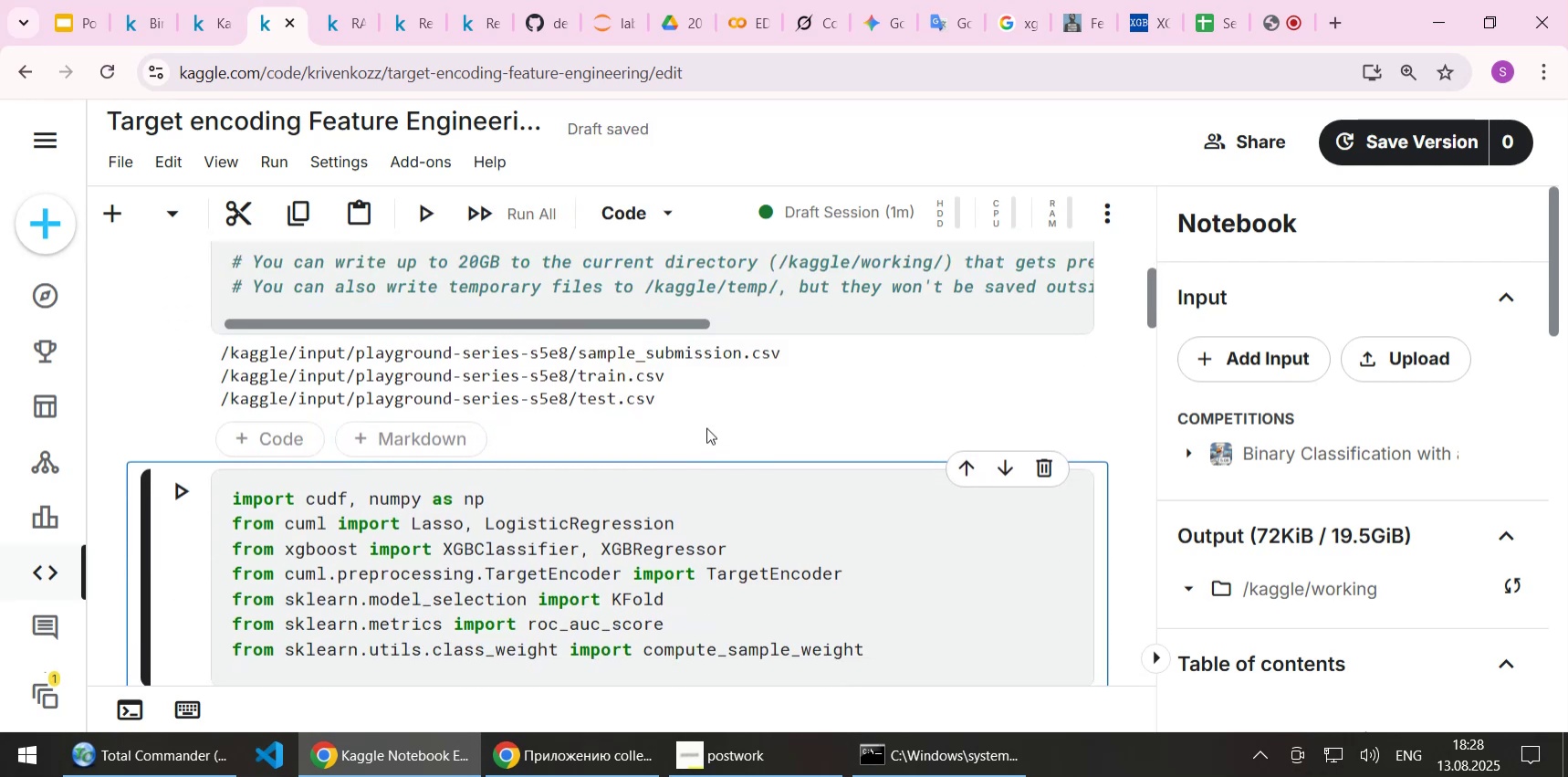 
wait(11.92)
 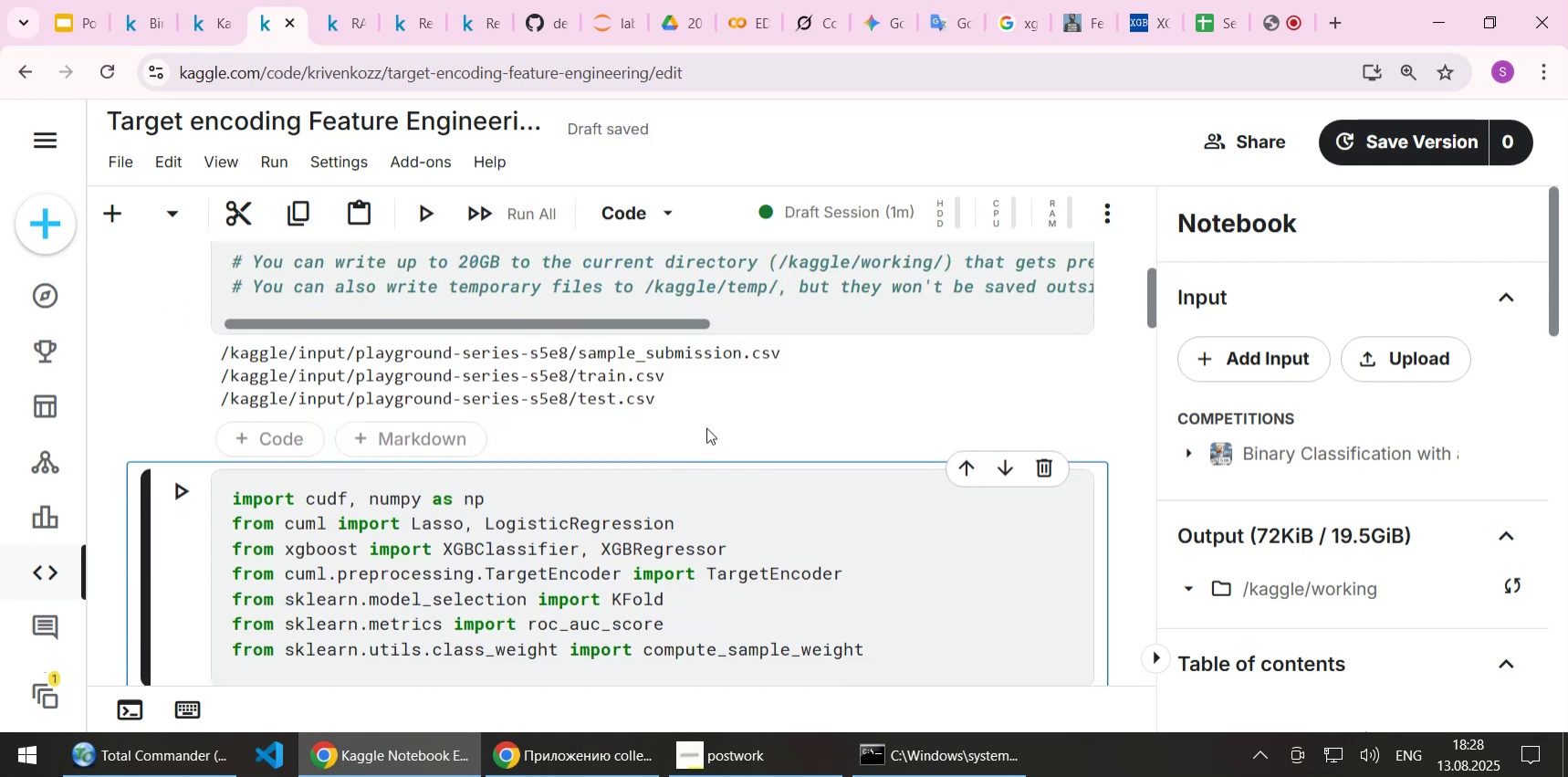 
left_click([284, 429])
 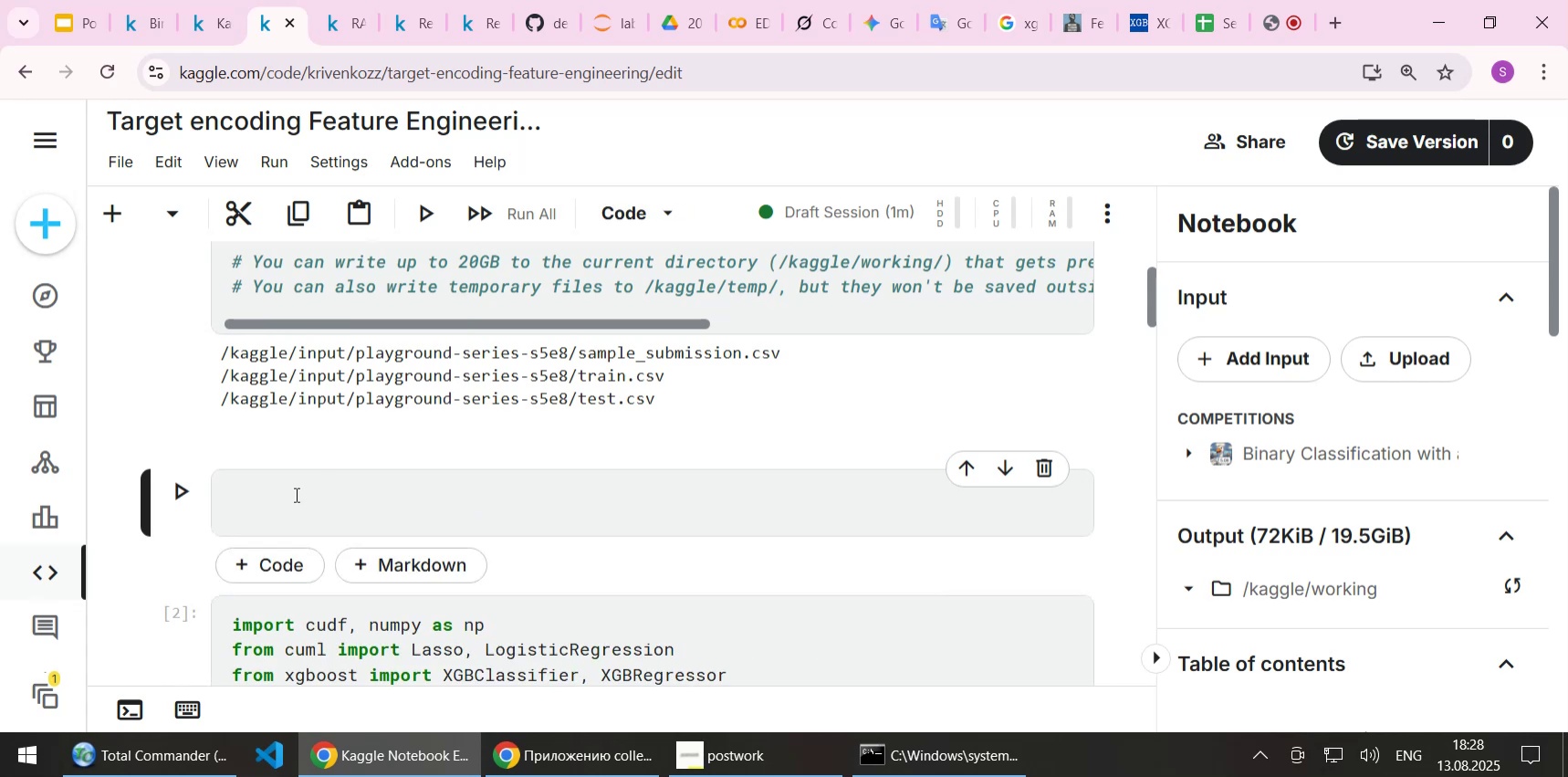 
left_click([297, 516])
 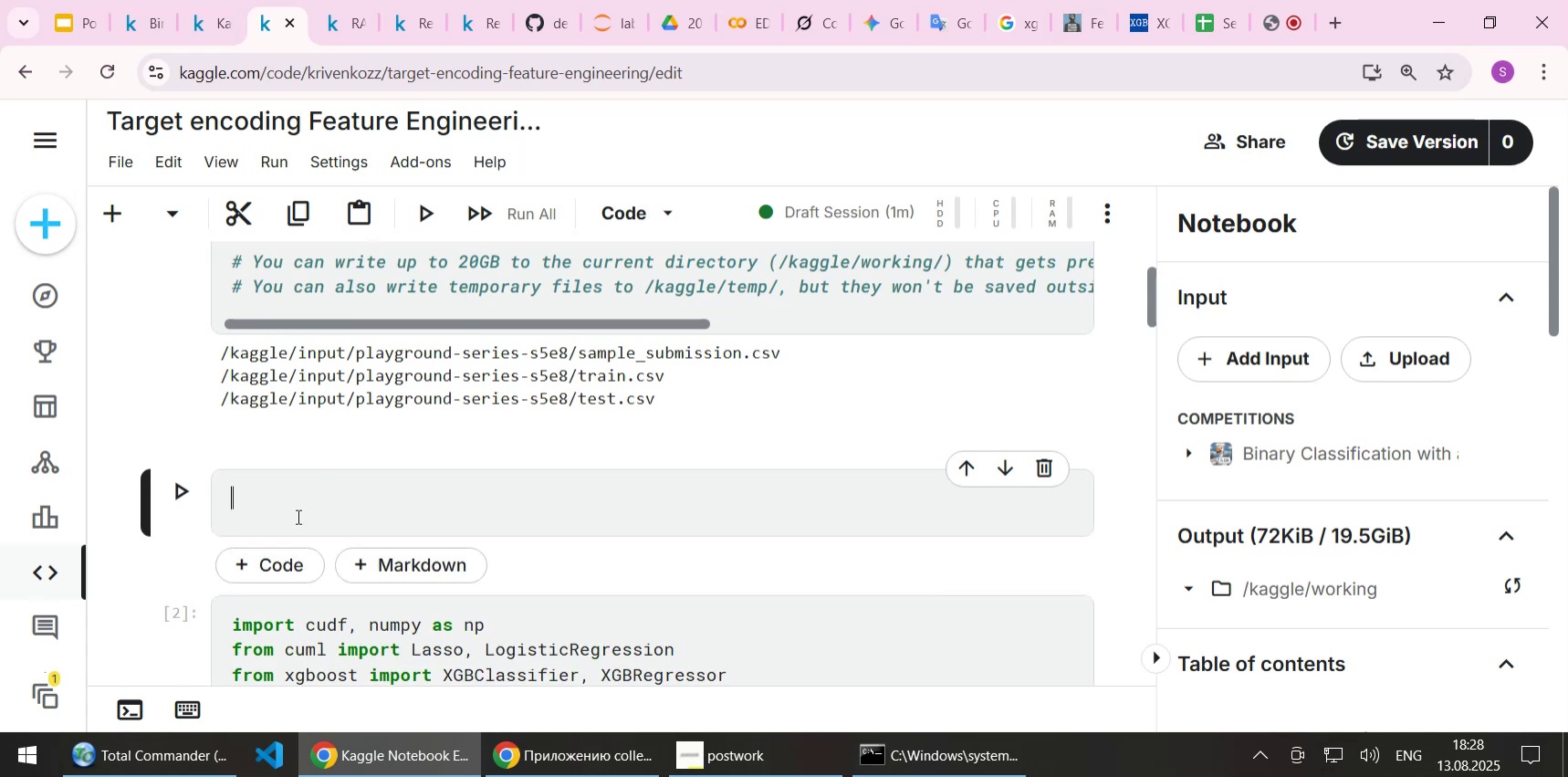 
scroll: coordinate [297, 516], scroll_direction: up, amount: 6.0
 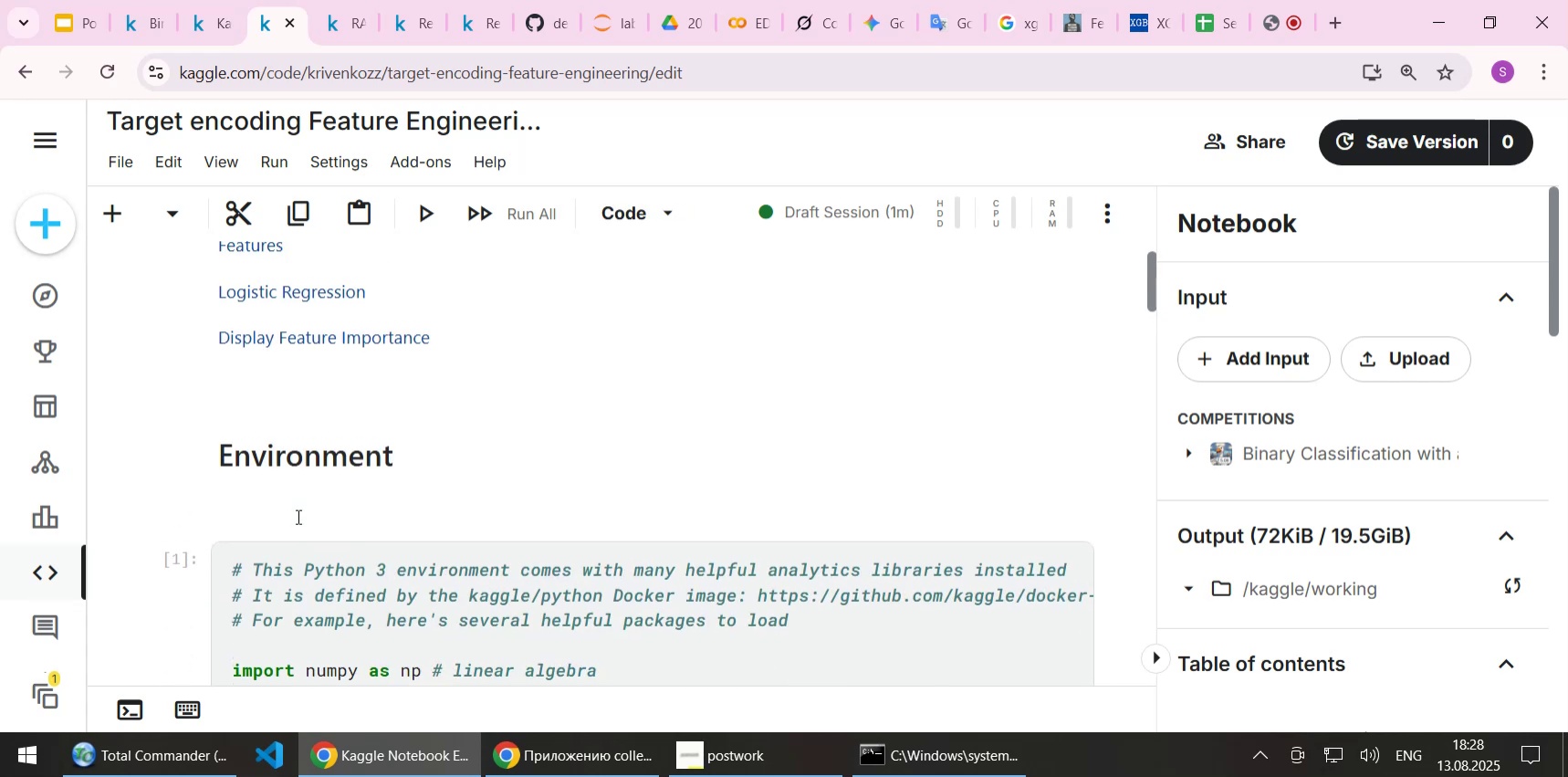 
scroll: coordinate [297, 516], scroll_direction: down, amount: 1.0
 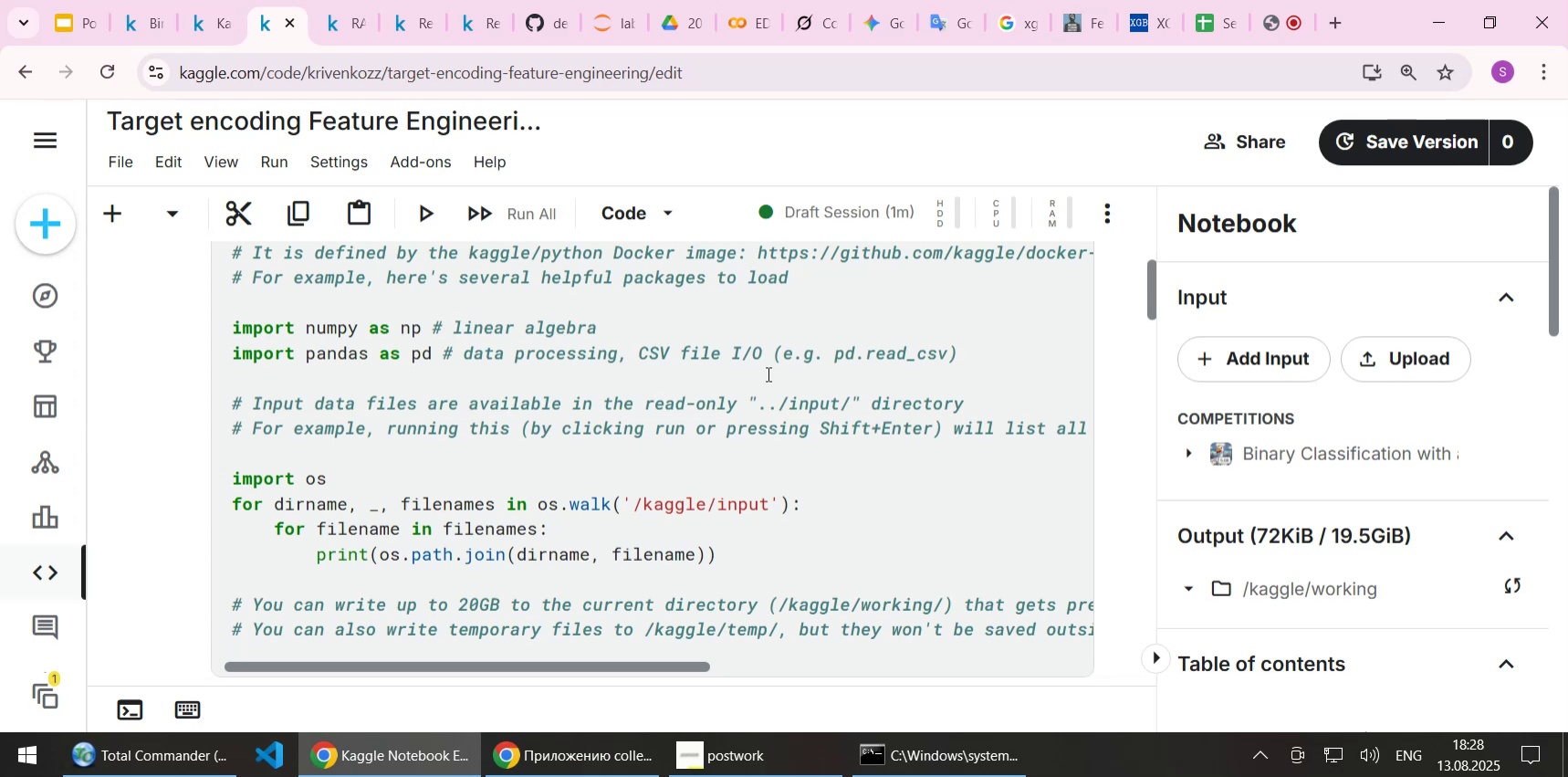 
left_click_drag(start_coordinate=[964, 348], to_coordinate=[222, 335])
 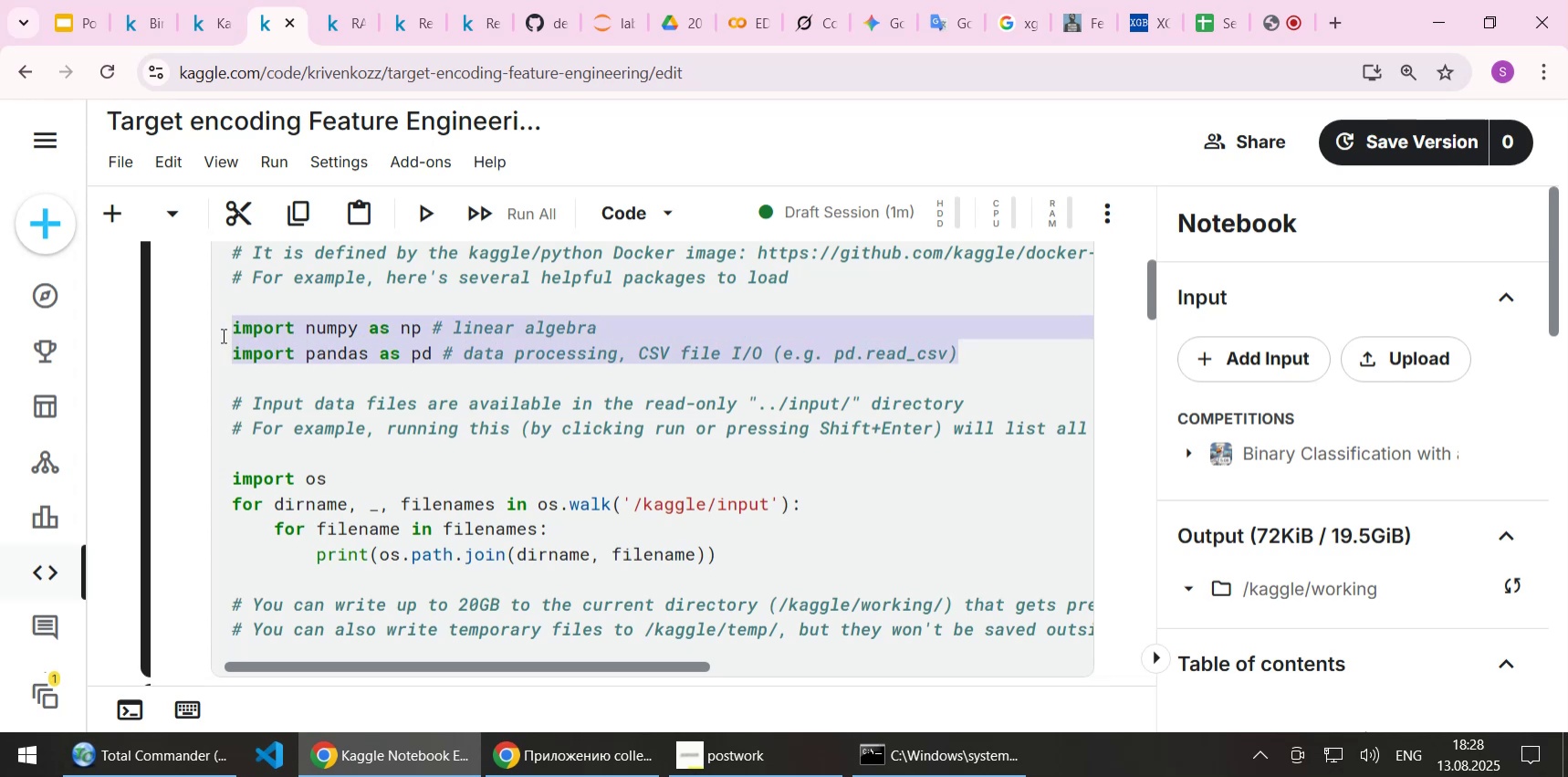 
key(Control+X)
 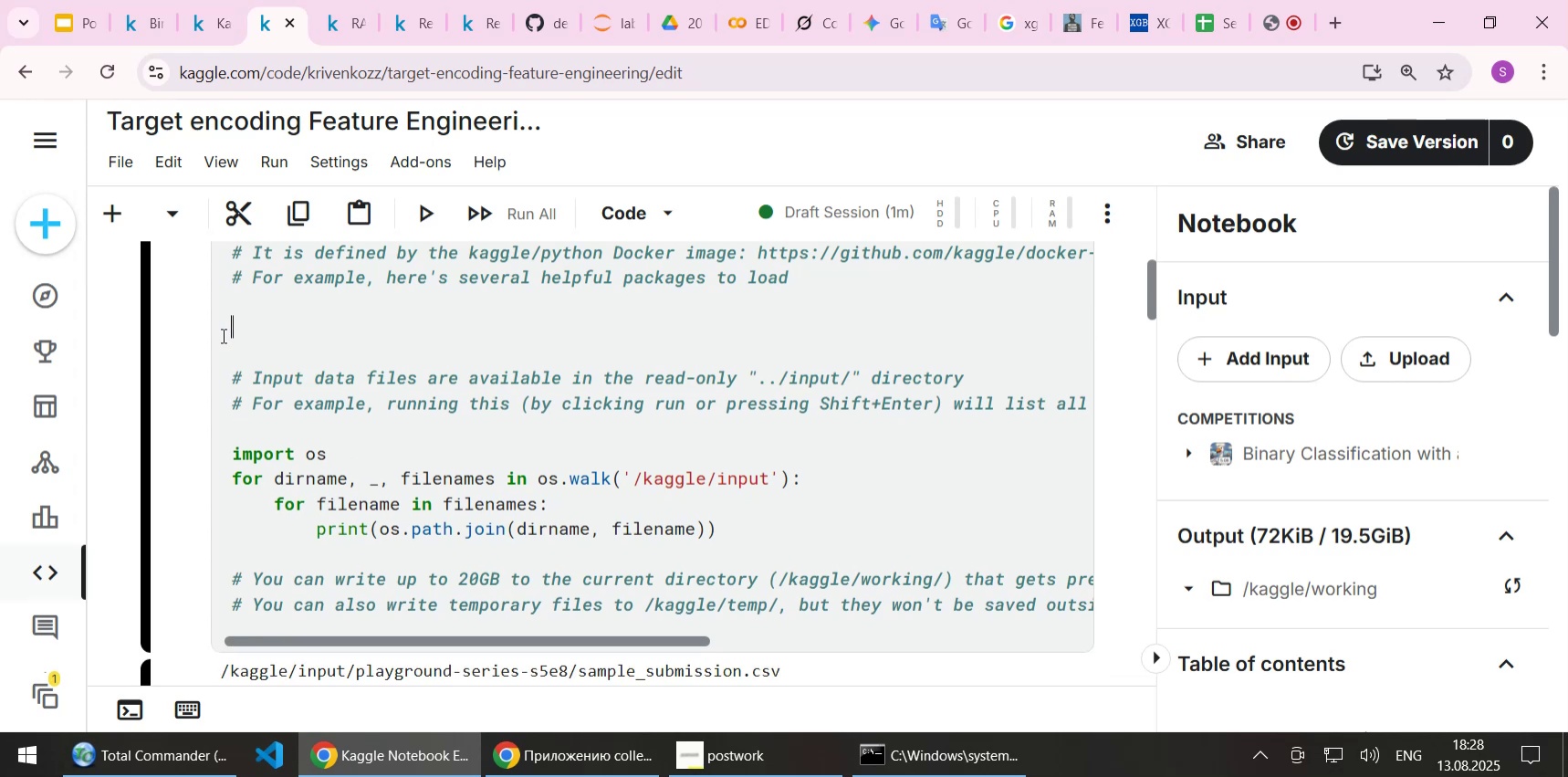 
key(Delete)
 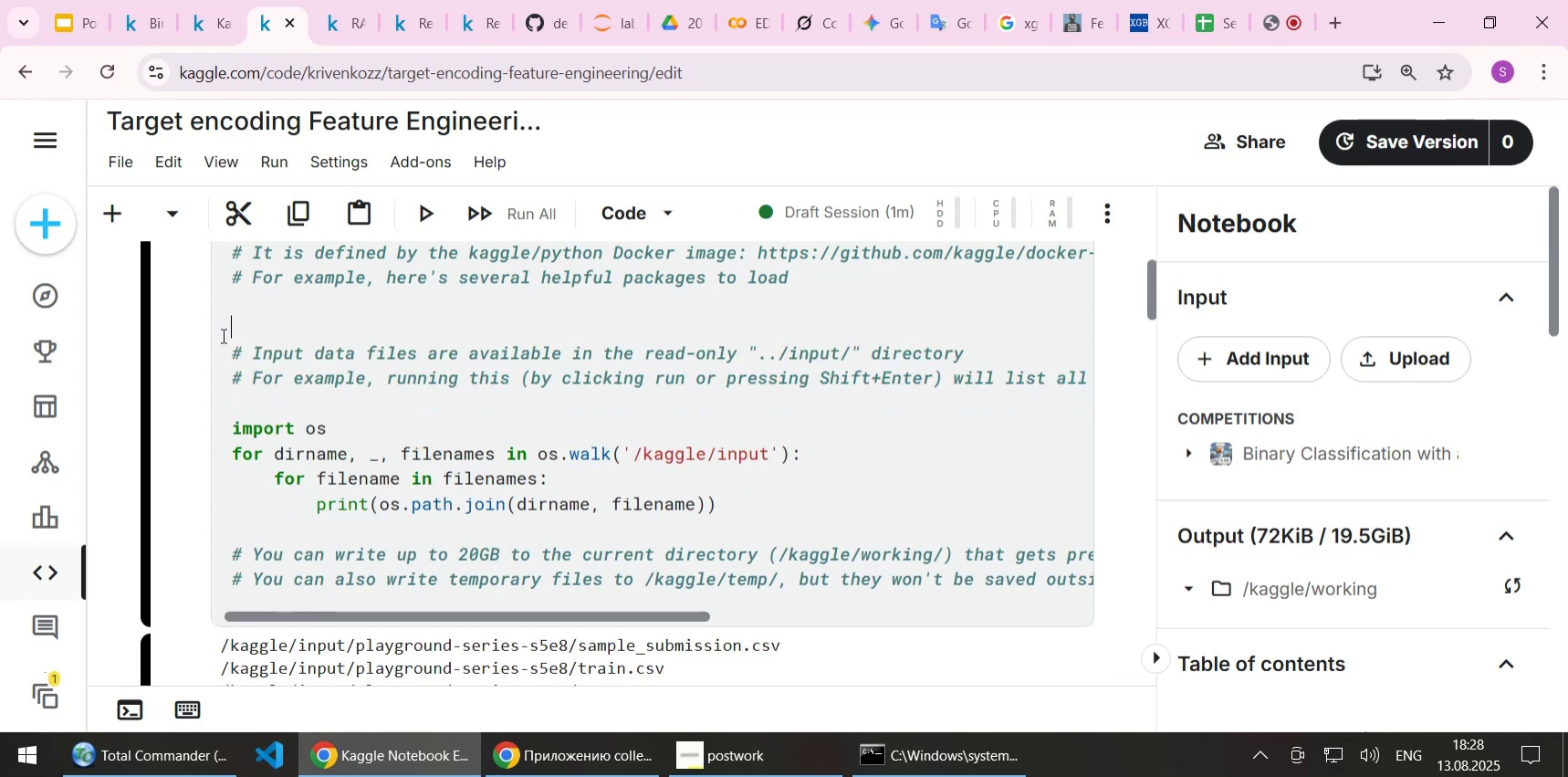 
scroll: coordinate [238, 345], scroll_direction: up, amount: 1.0
 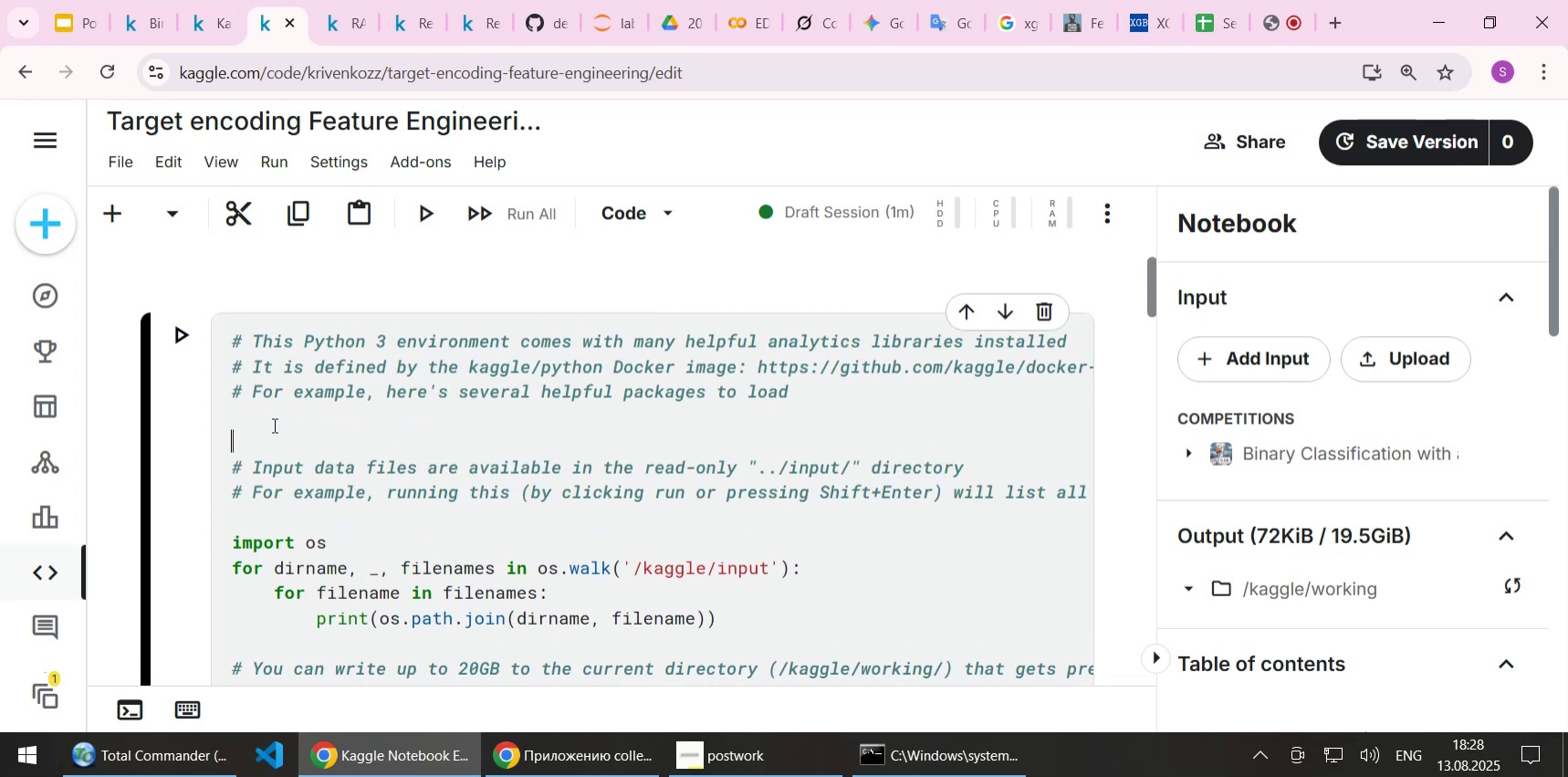 
left_click_drag(start_coordinate=[265, 423], to_coordinate=[216, 352])
 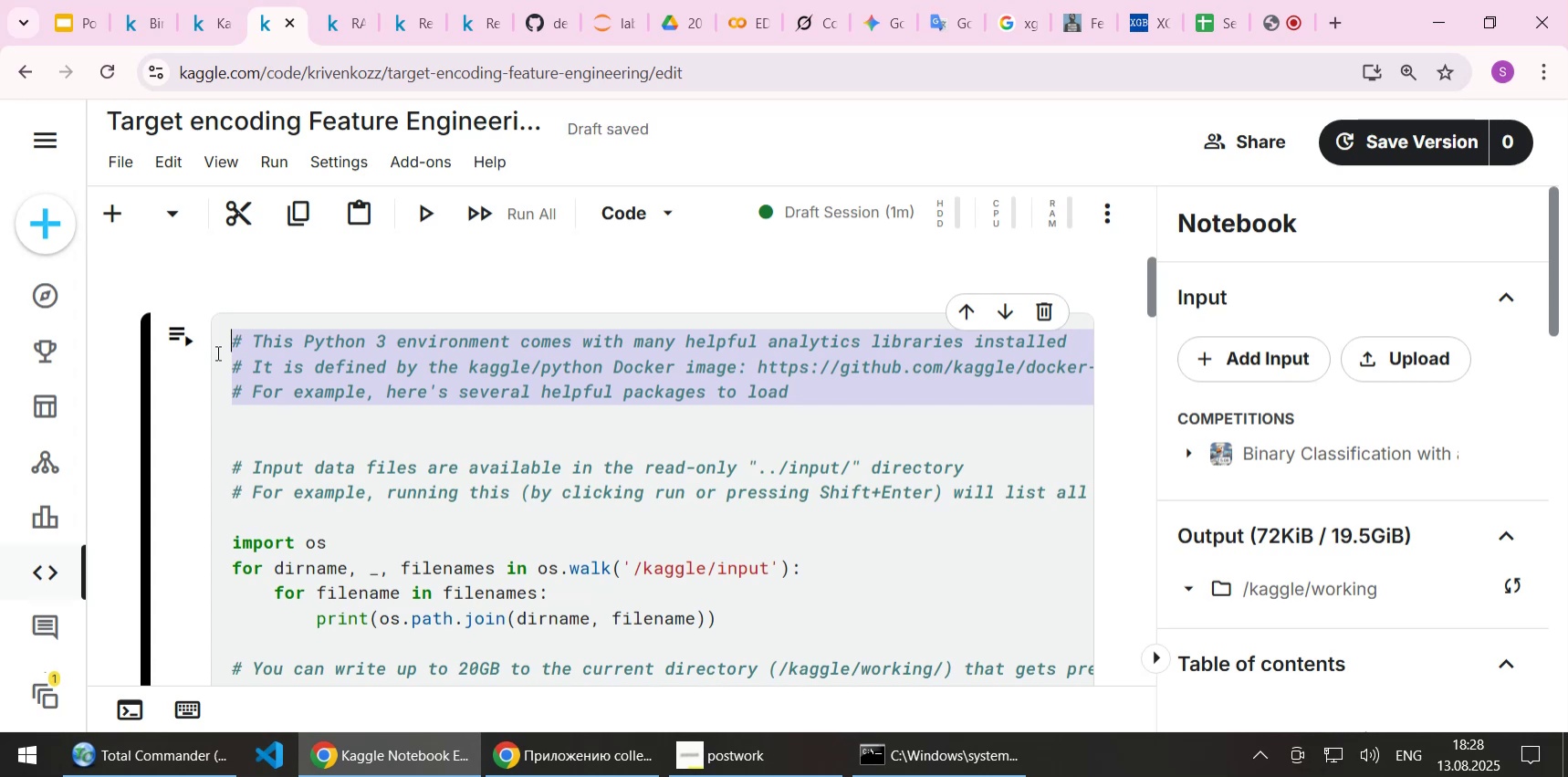 
wait(7.01)
 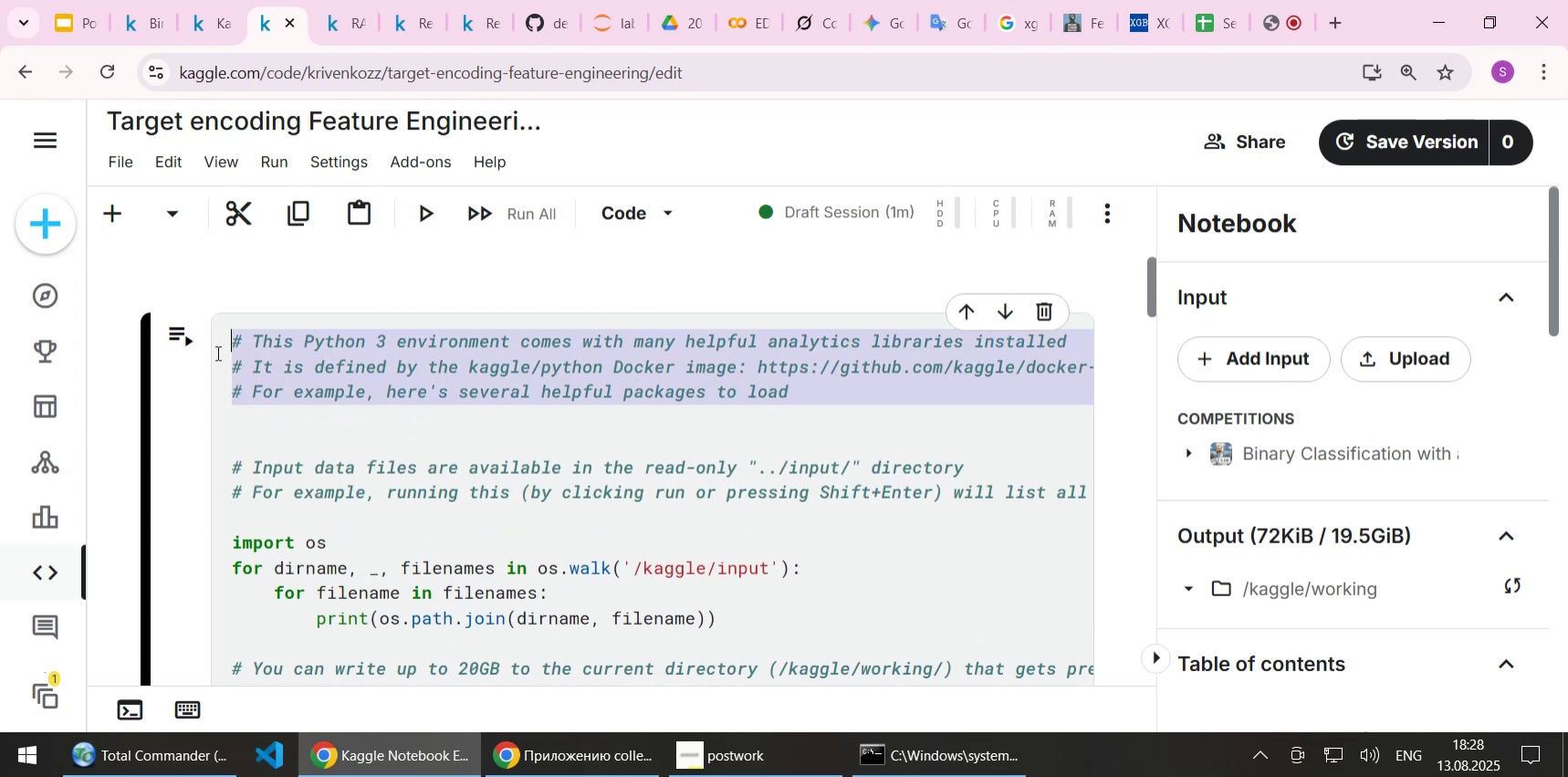 
key(Delete)
 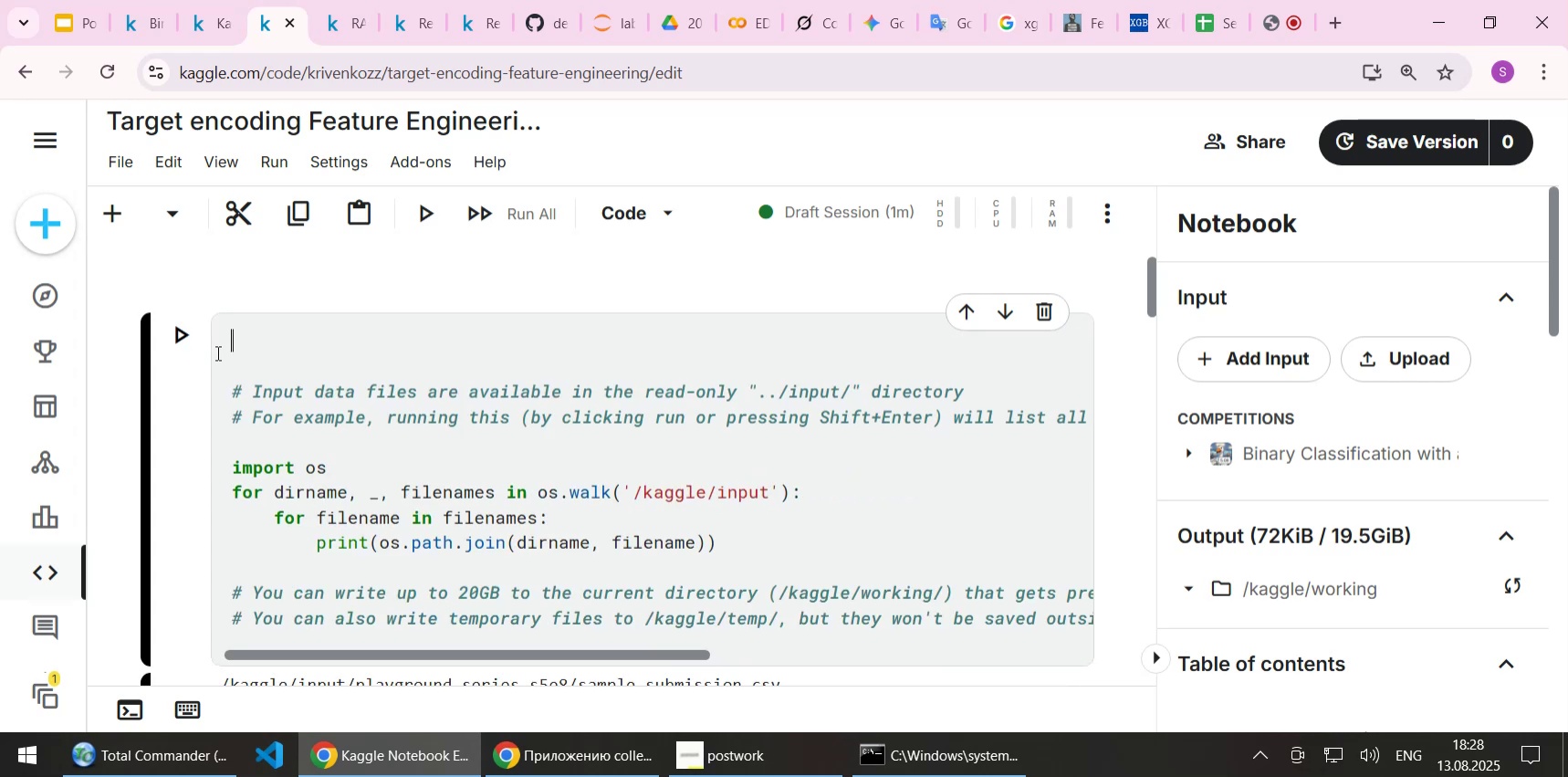 
key(Delete)
 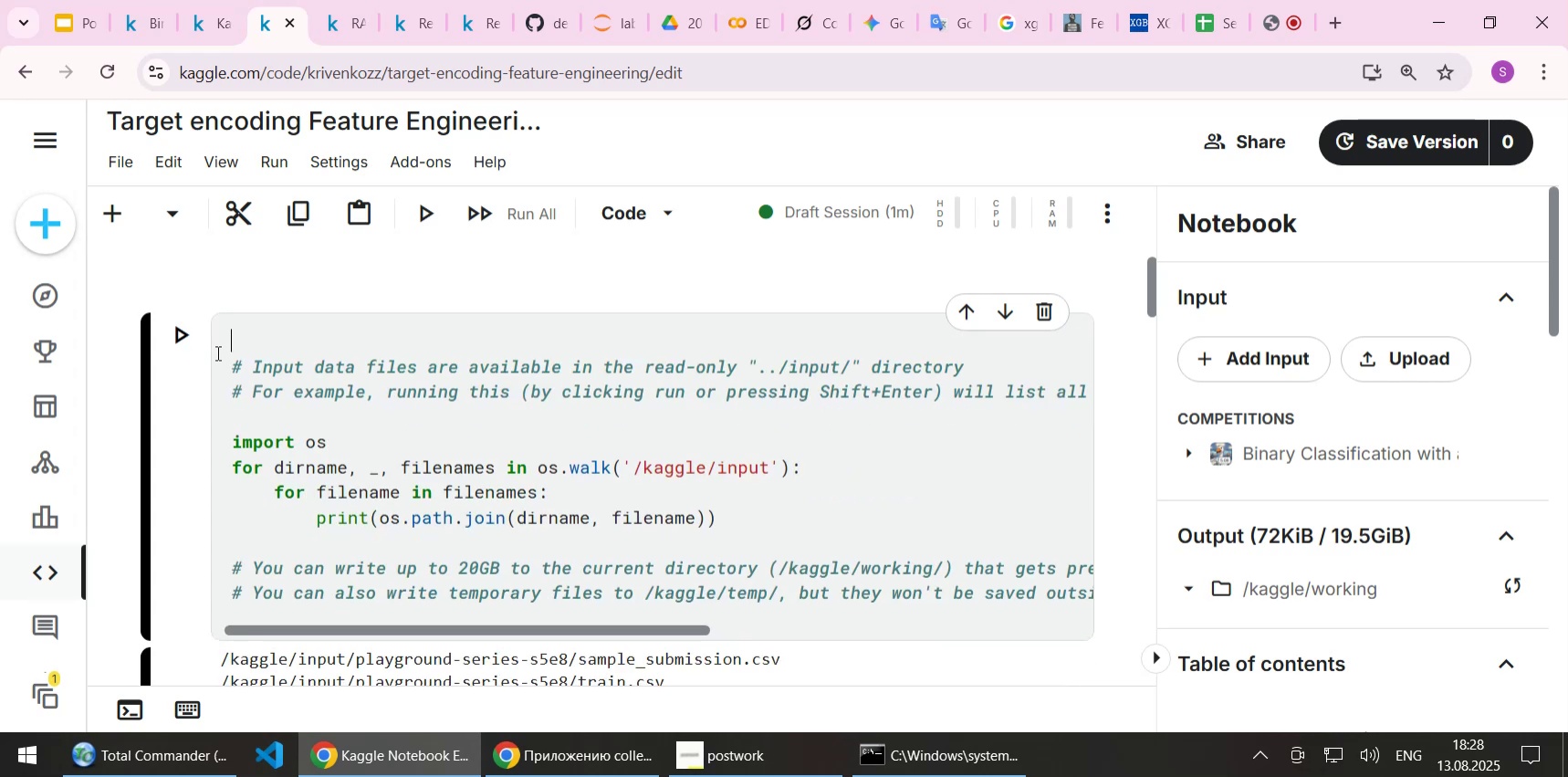 
key(Delete)
 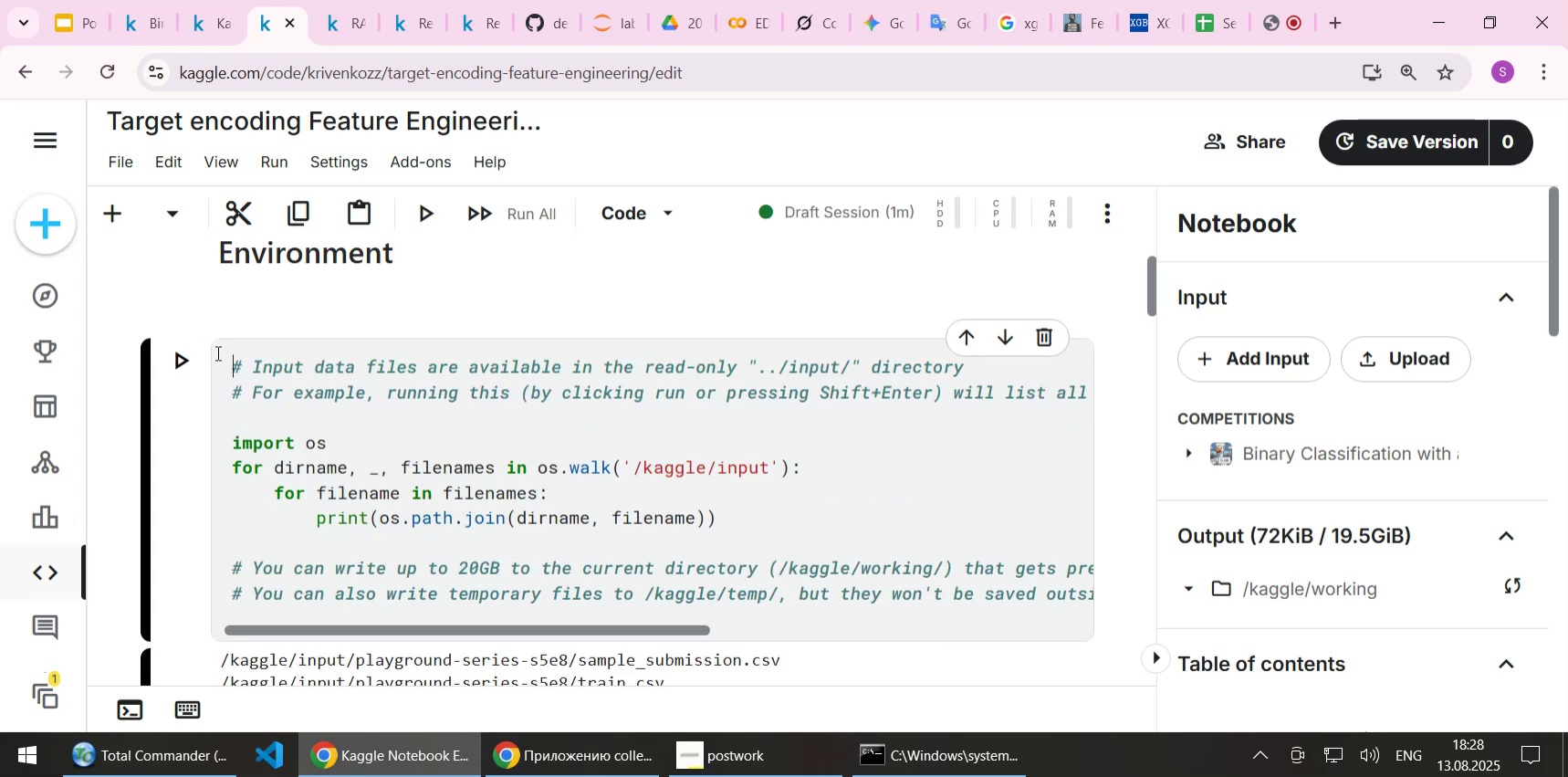 
scroll: coordinate [349, 452], scroll_direction: down, amount: 7.0
 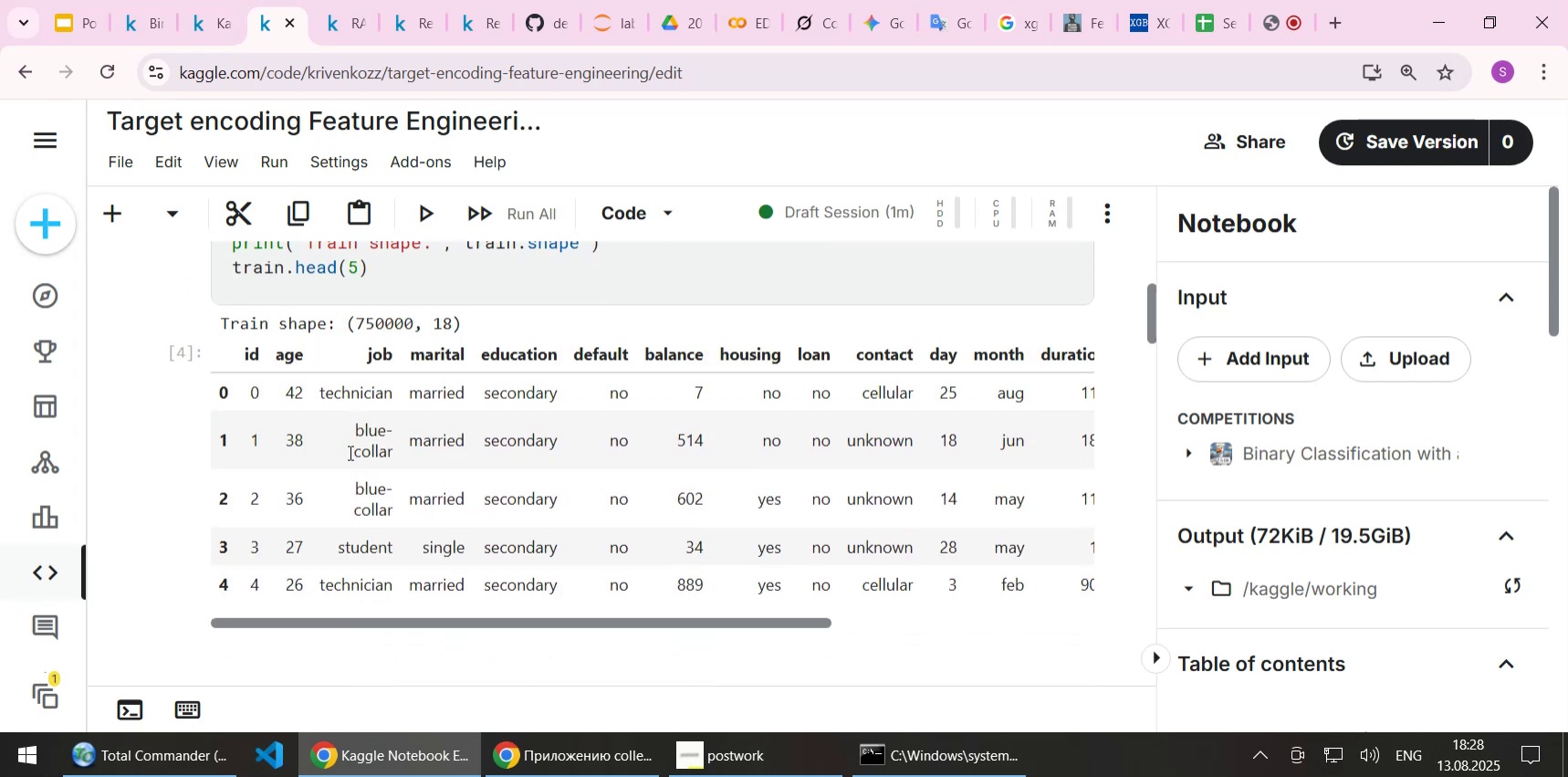 
scroll: coordinate [349, 452], scroll_direction: up, amount: 6.0
 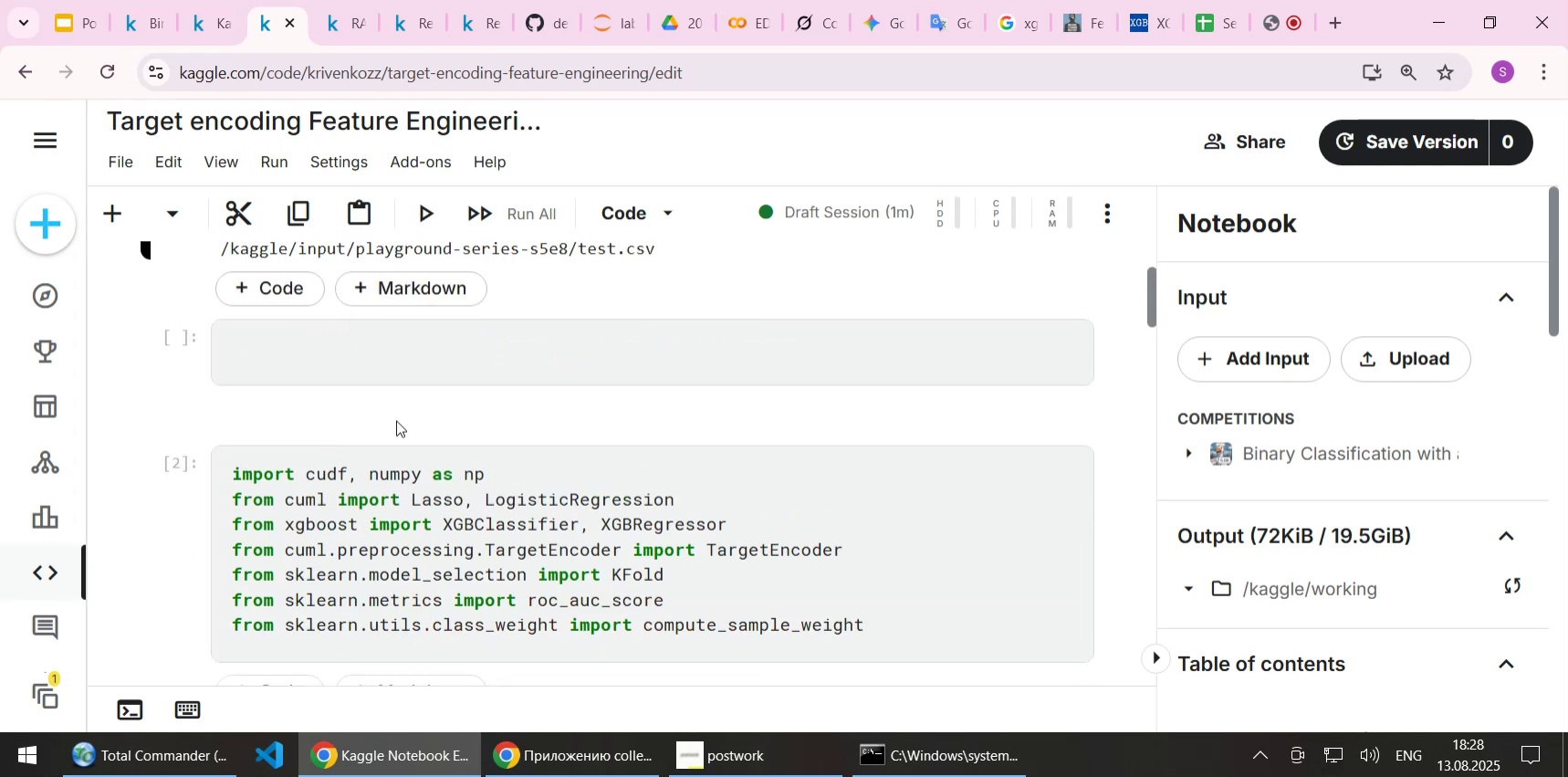 
left_click([386, 352])
 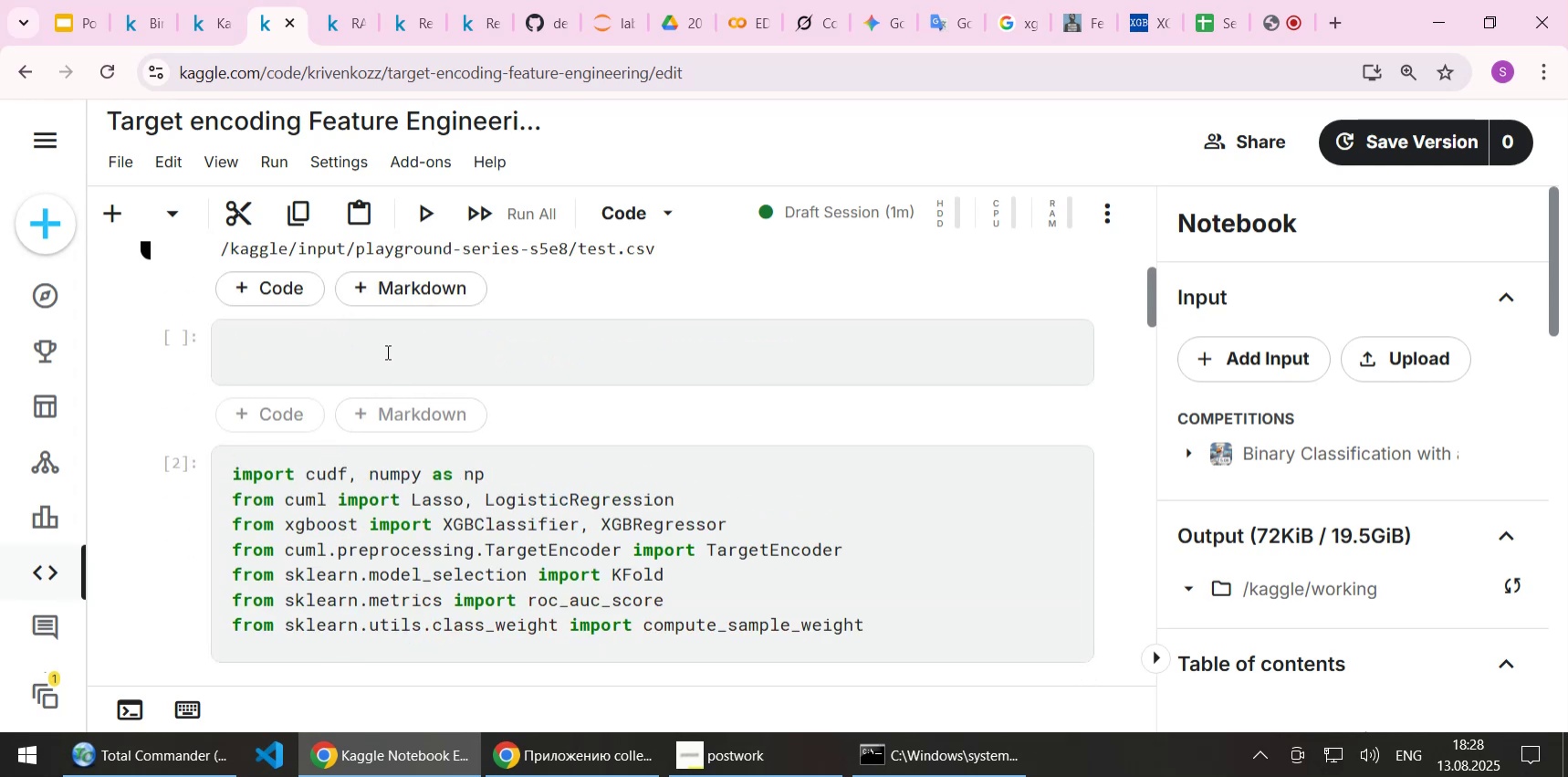 
key(Control+V)
 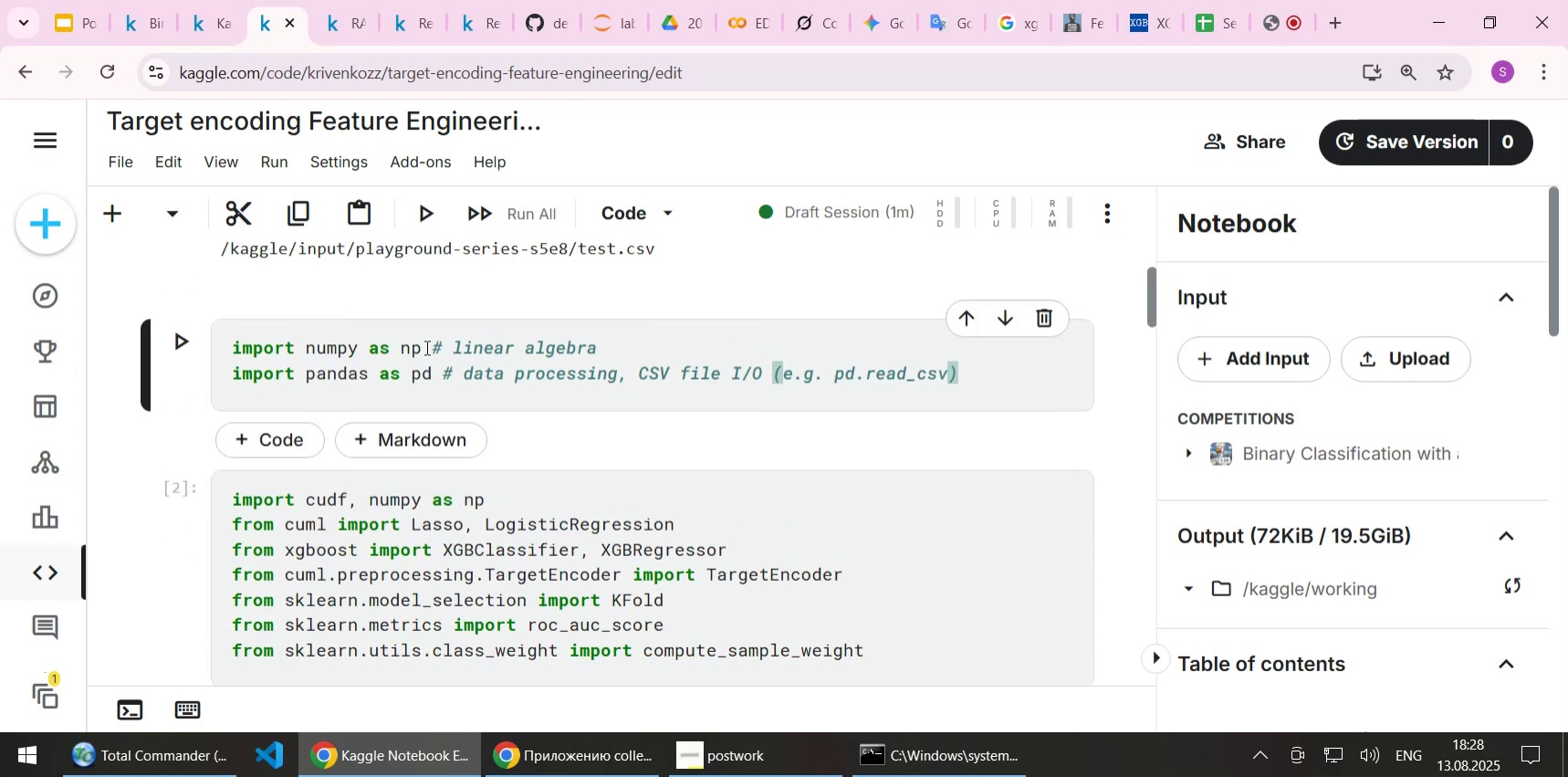 
left_click([425, 347])
 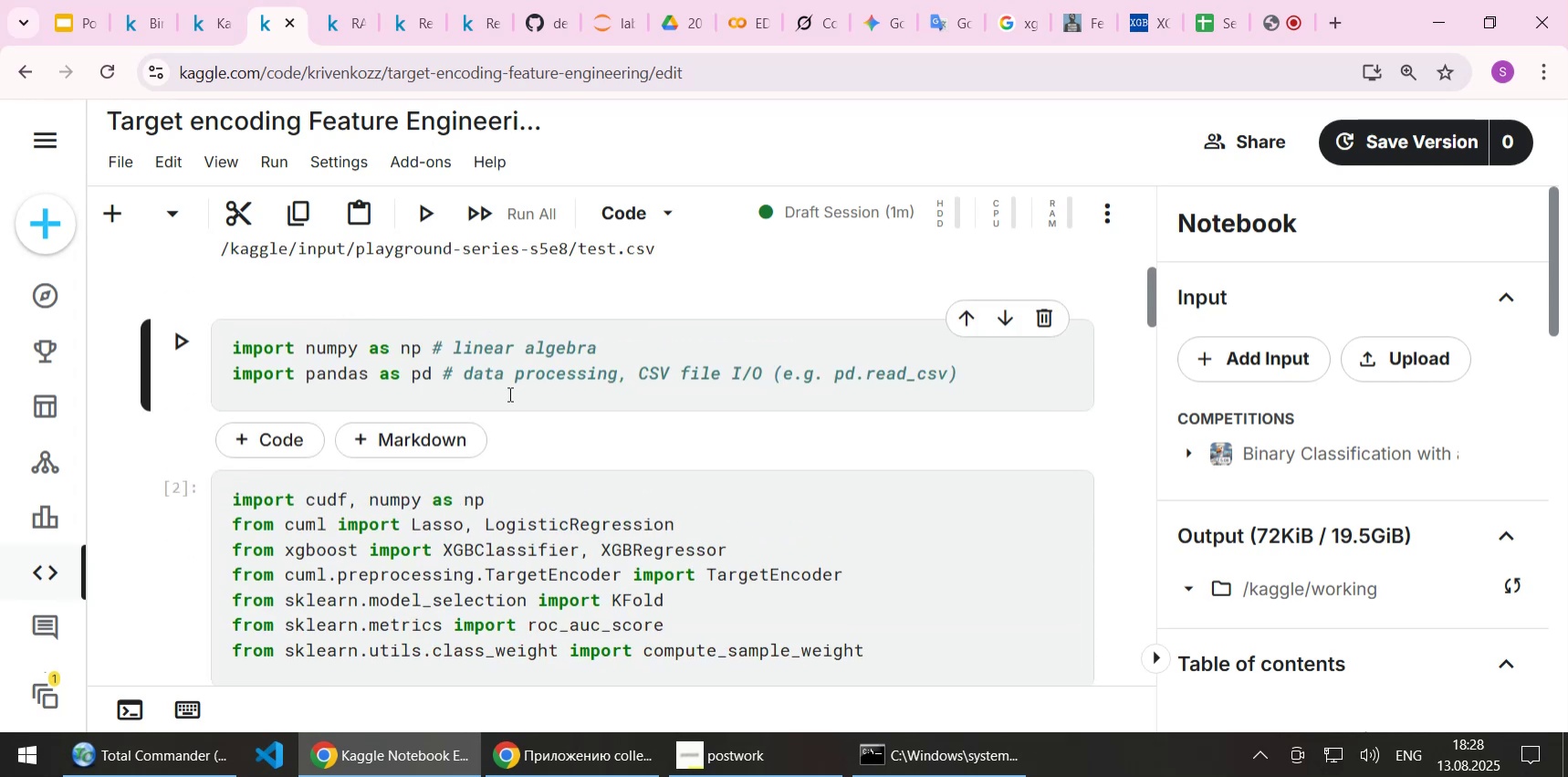 
key(Shift+End)
 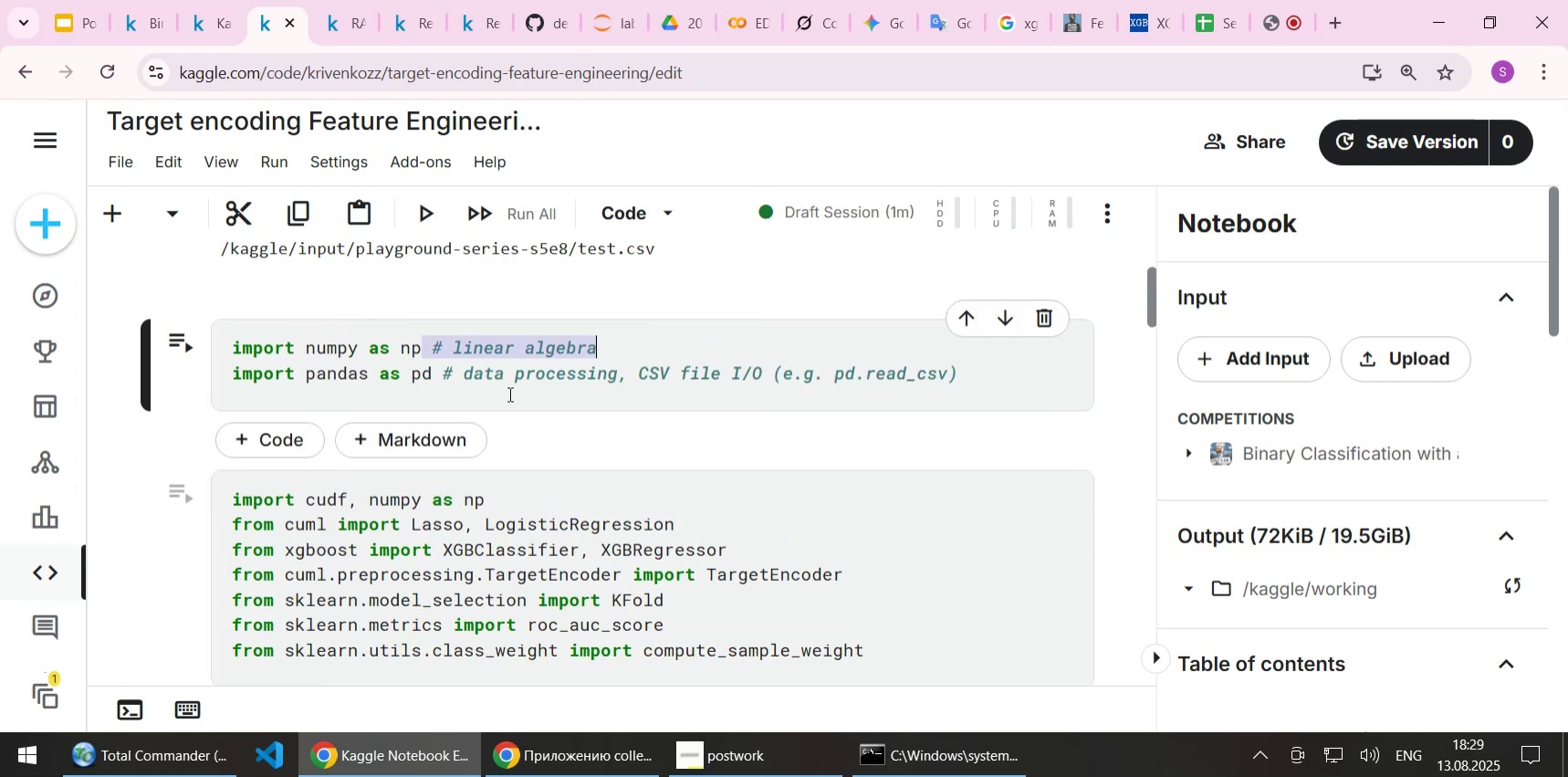 
key(Delete)
 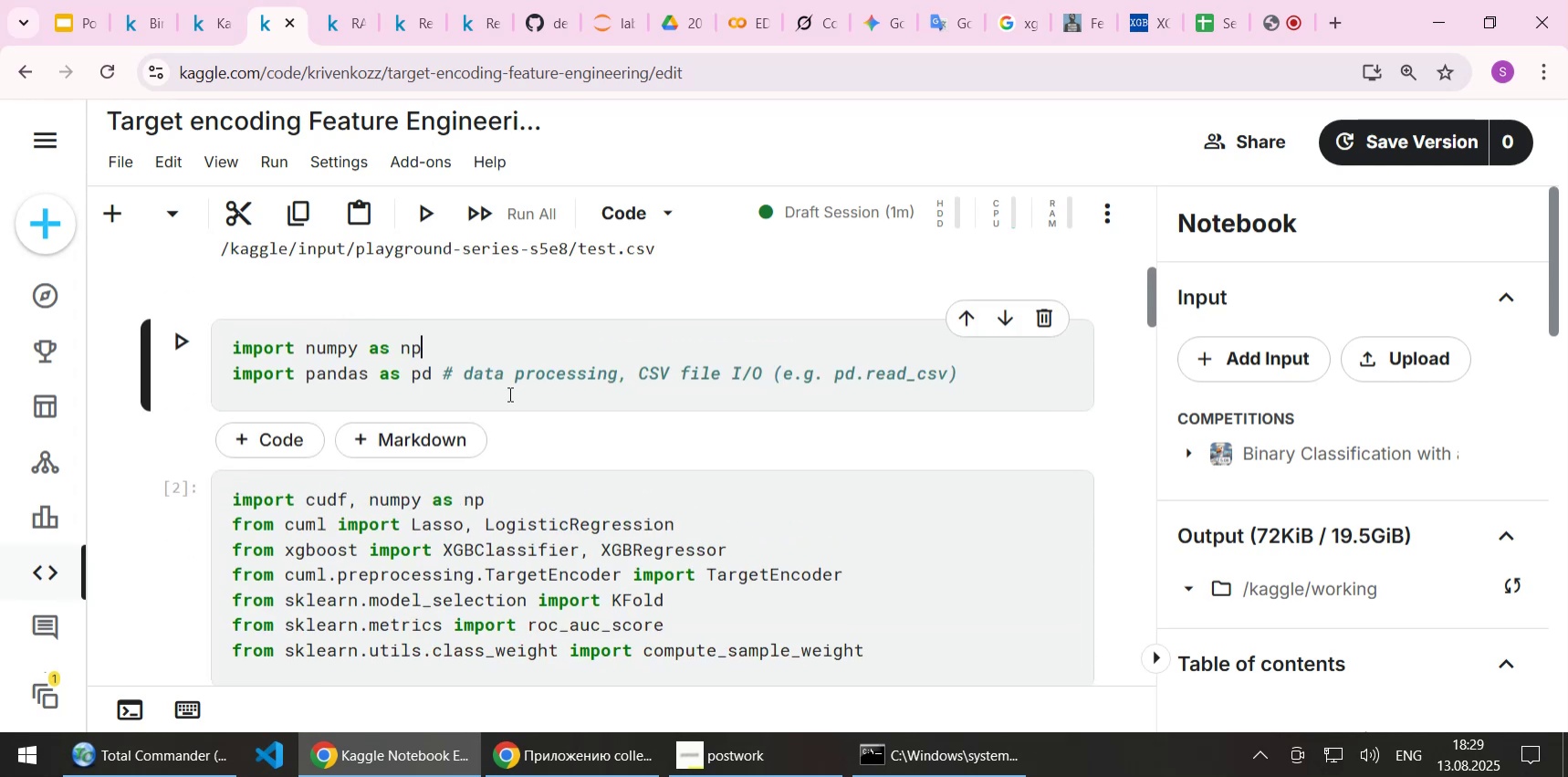 
key(ArrowDown)
 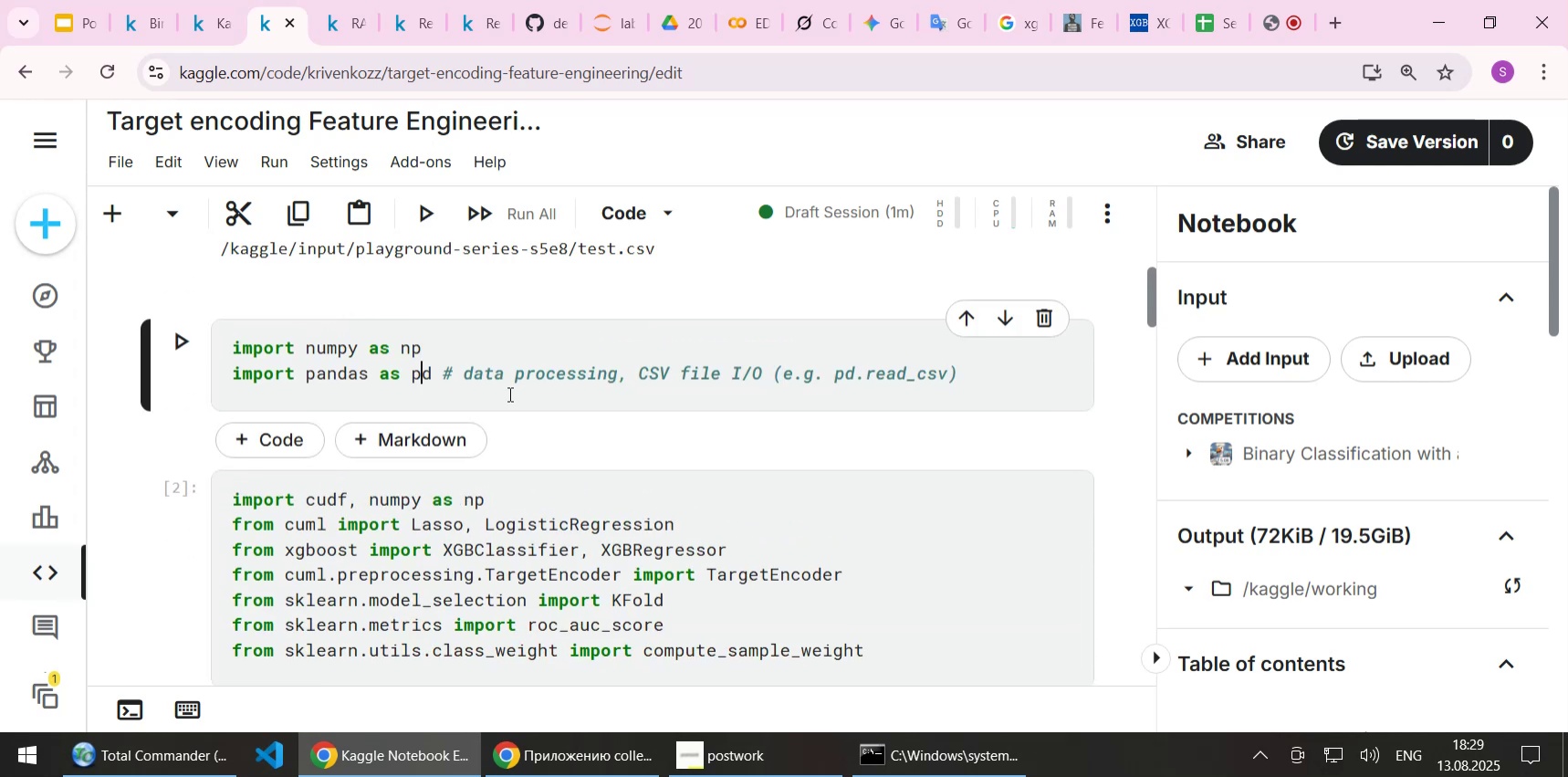 
key(ArrowRight)
 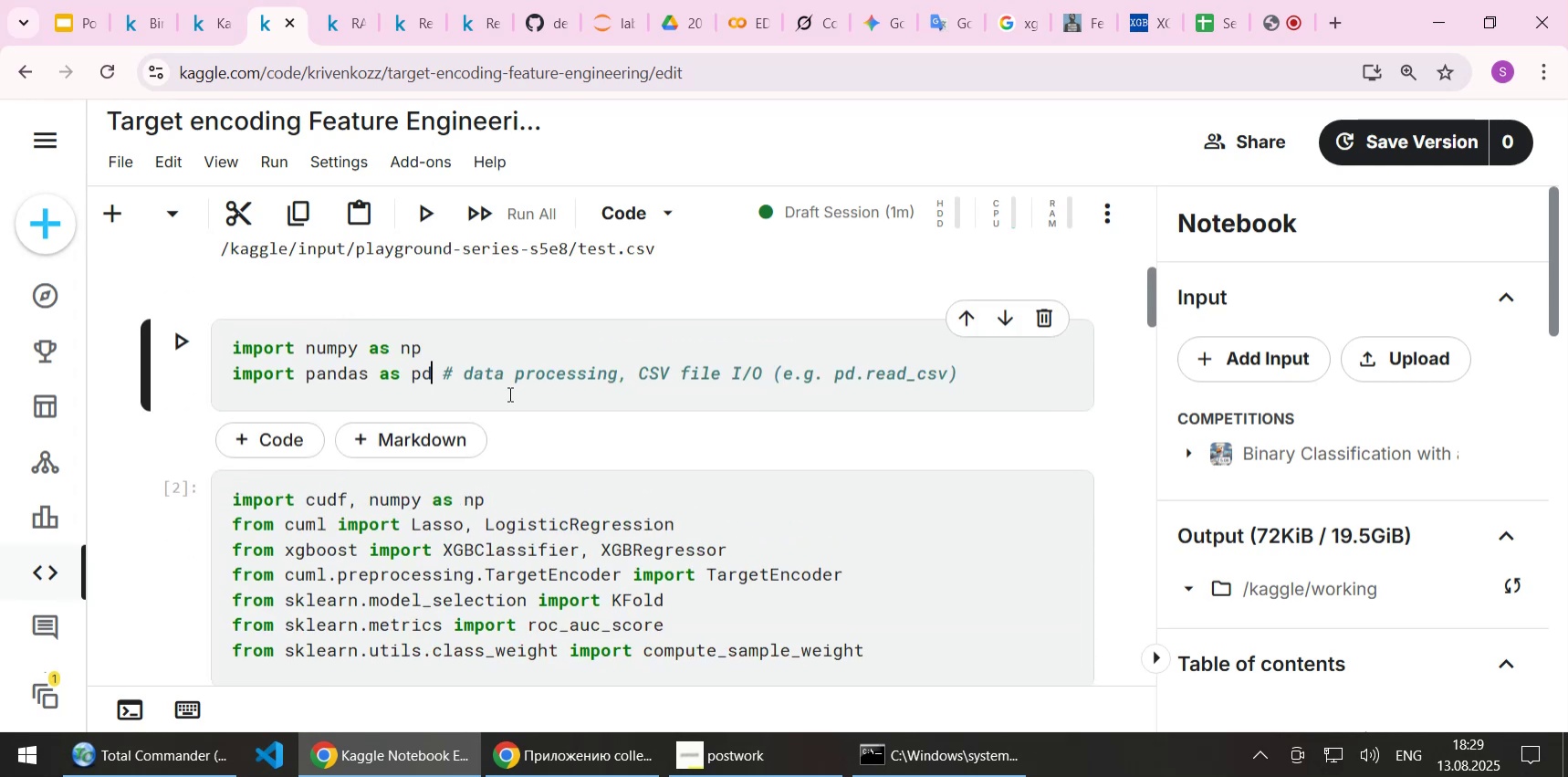 
key(Shift+ShiftLeft)
 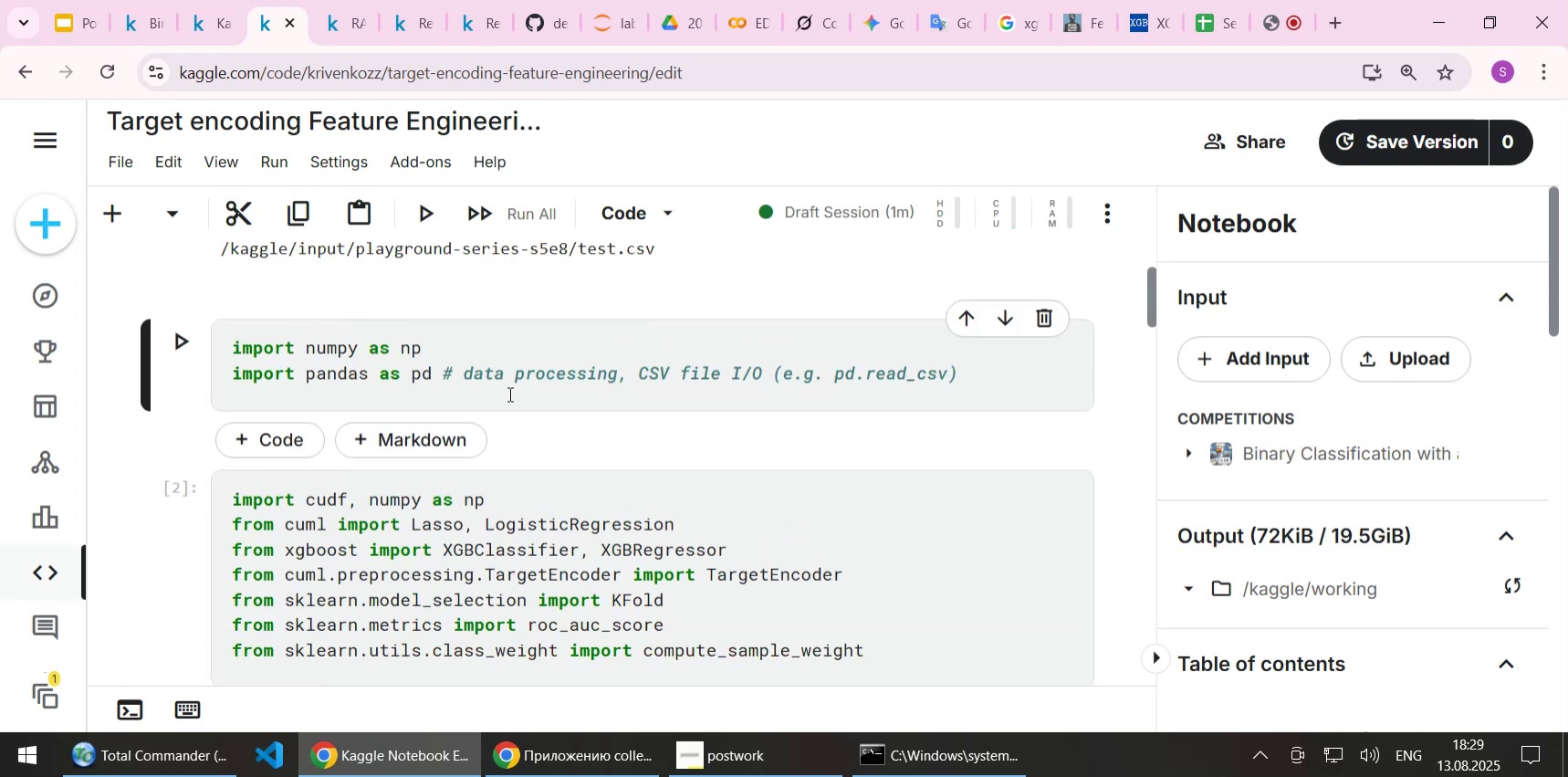 
key(Shift+End)
 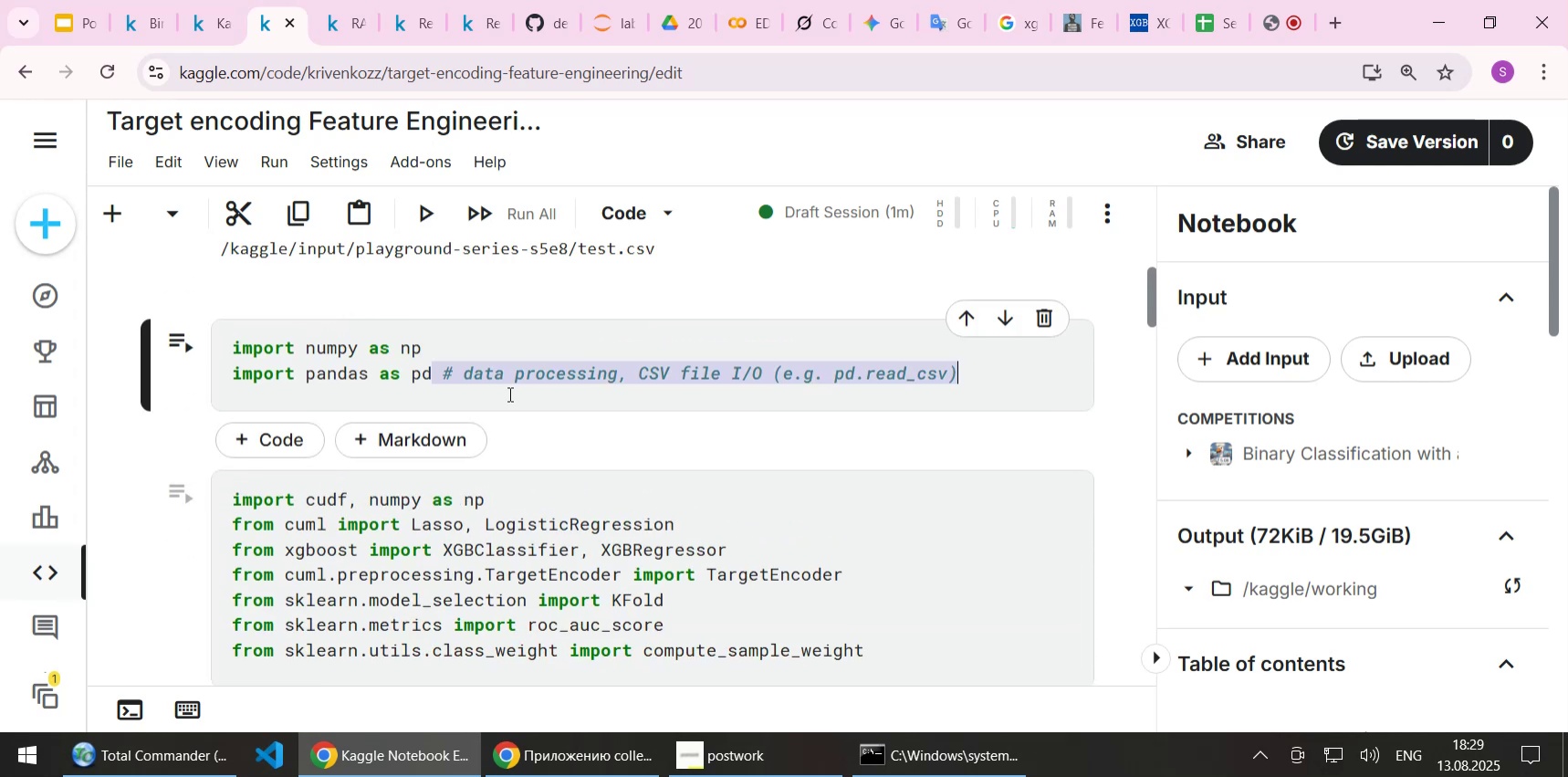 
key(Delete)
 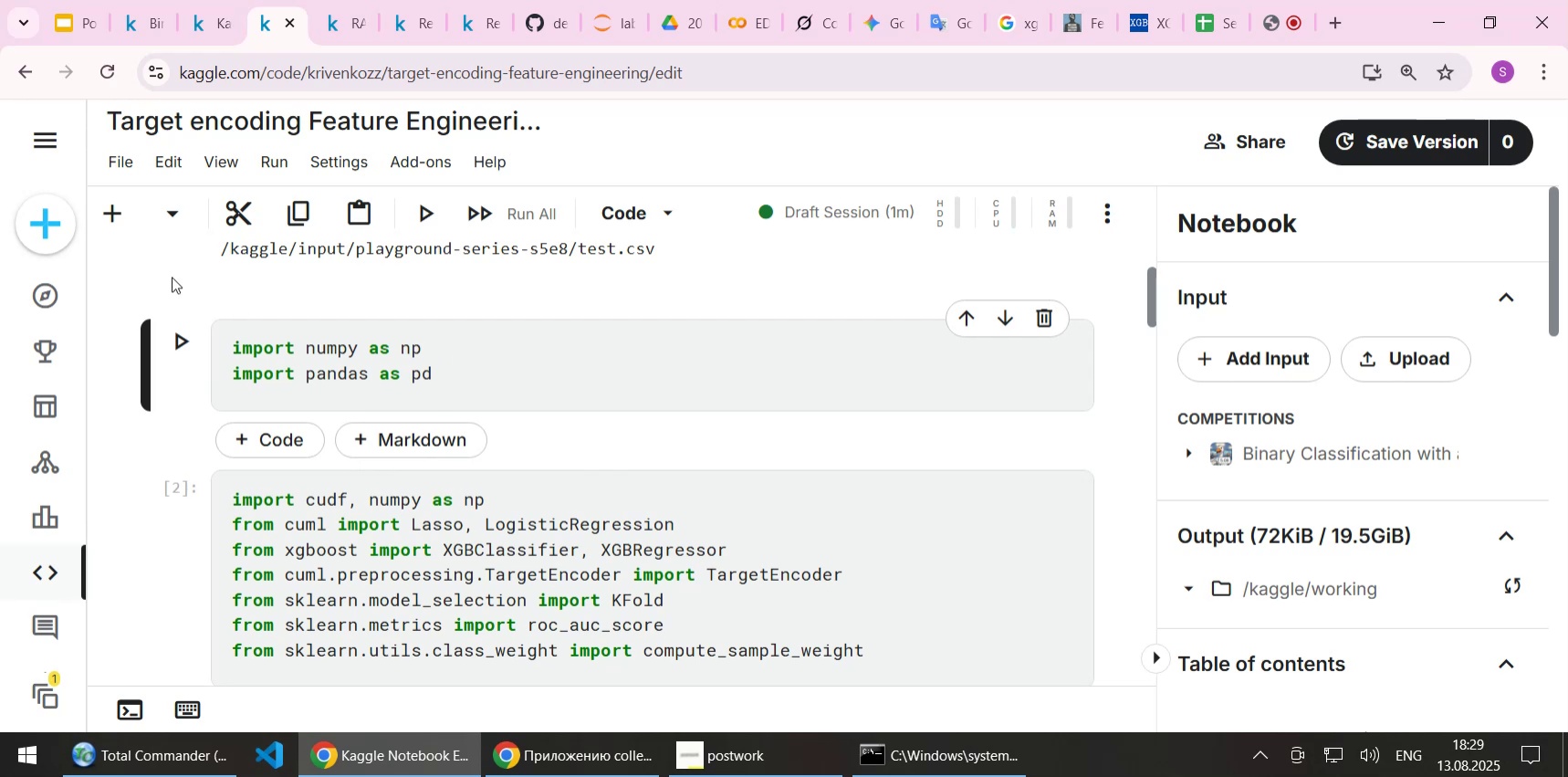 
left_click([118, 208])
 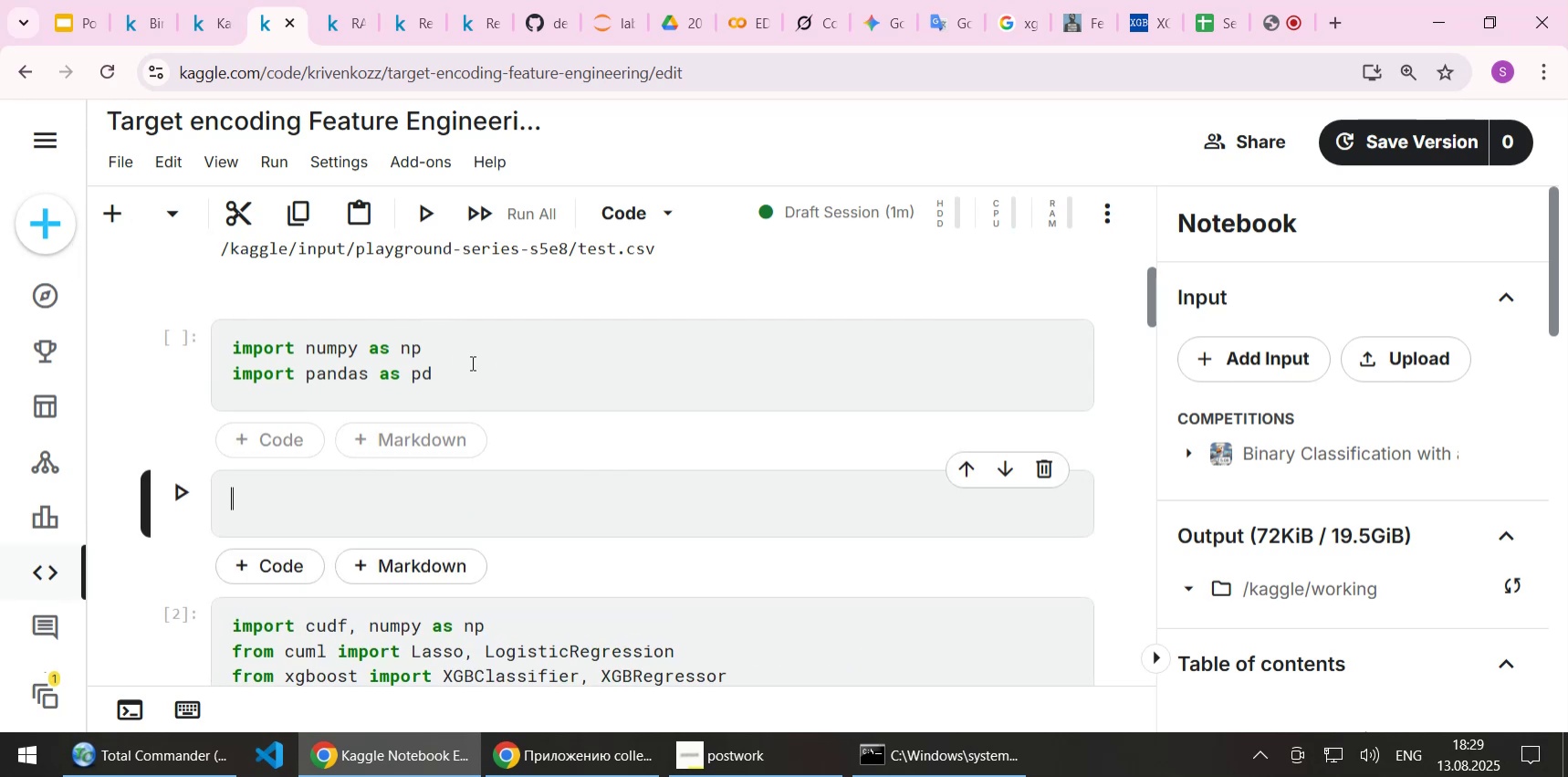 
left_click([477, 367])
 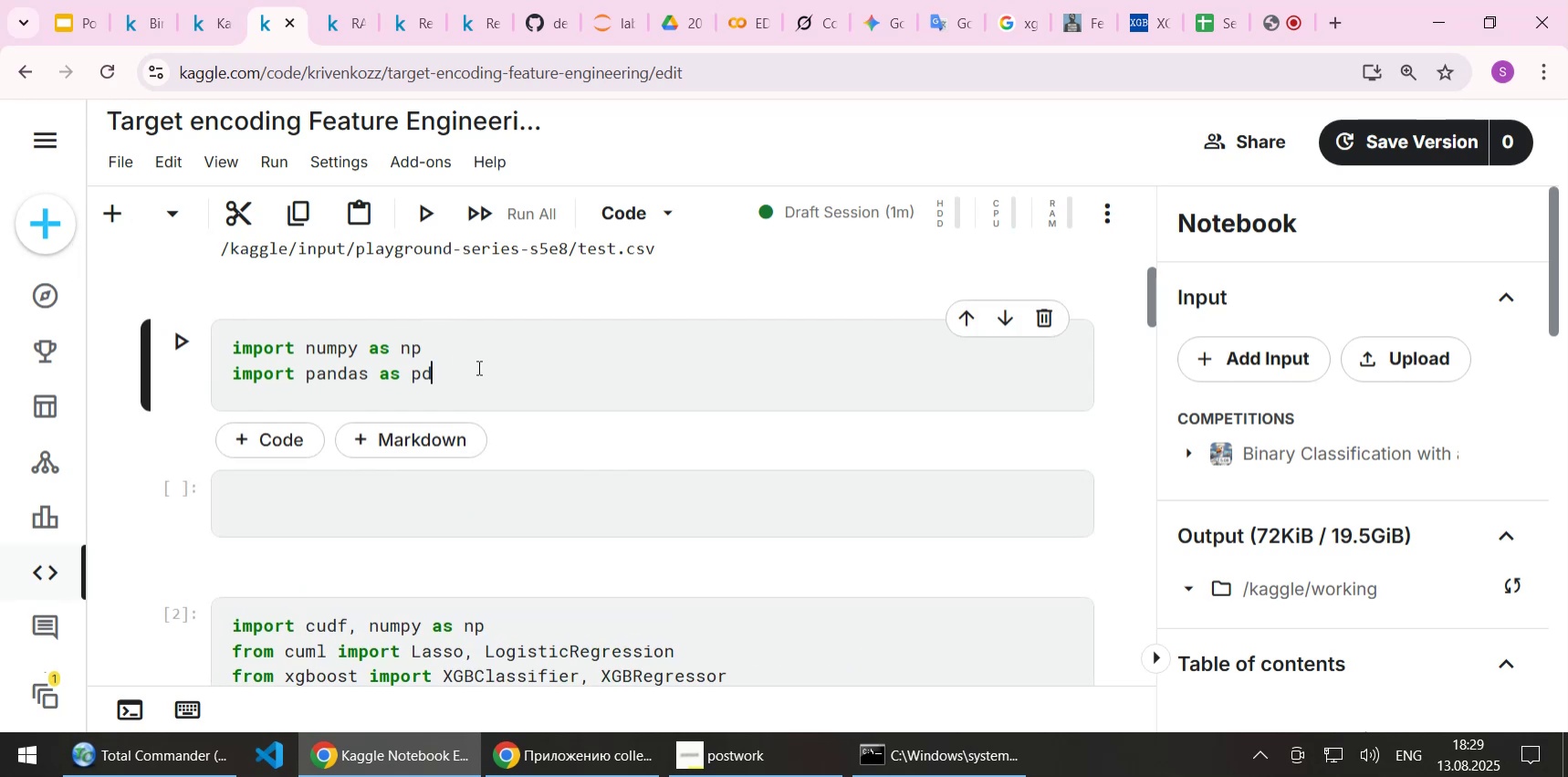 
key(Shift+Enter)
 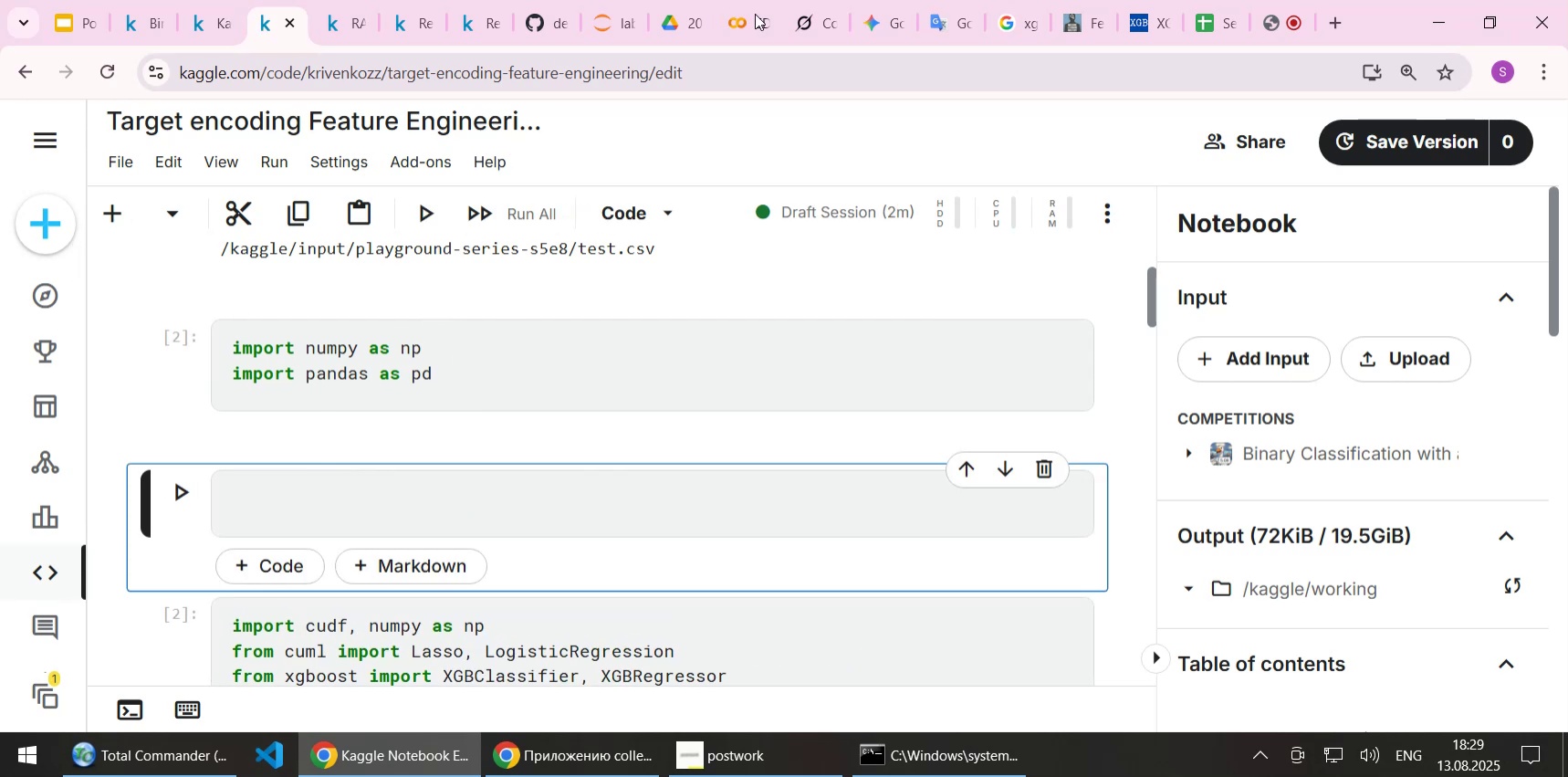 
left_click([754, 6])
 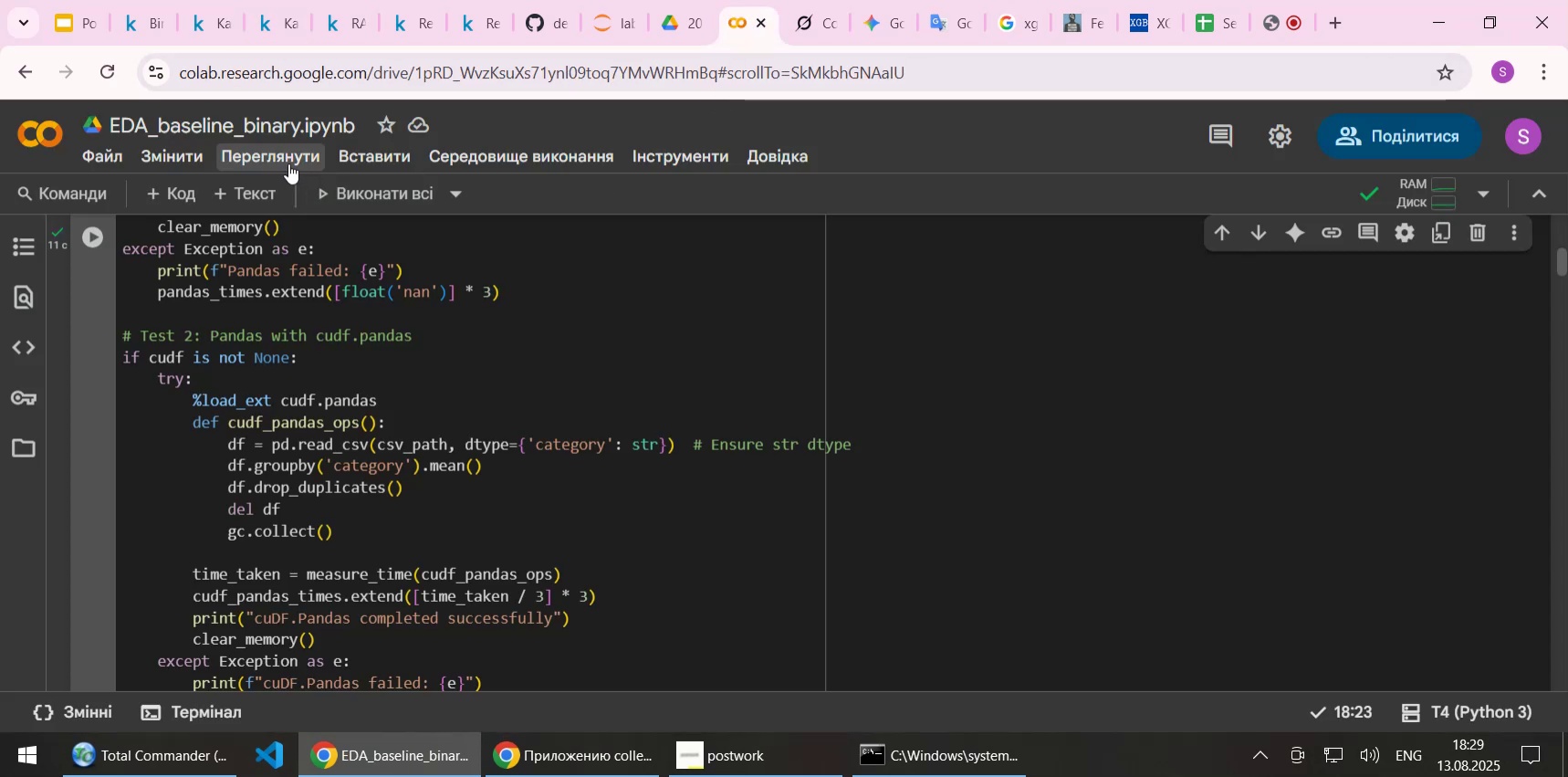 
left_click([539, 163])
 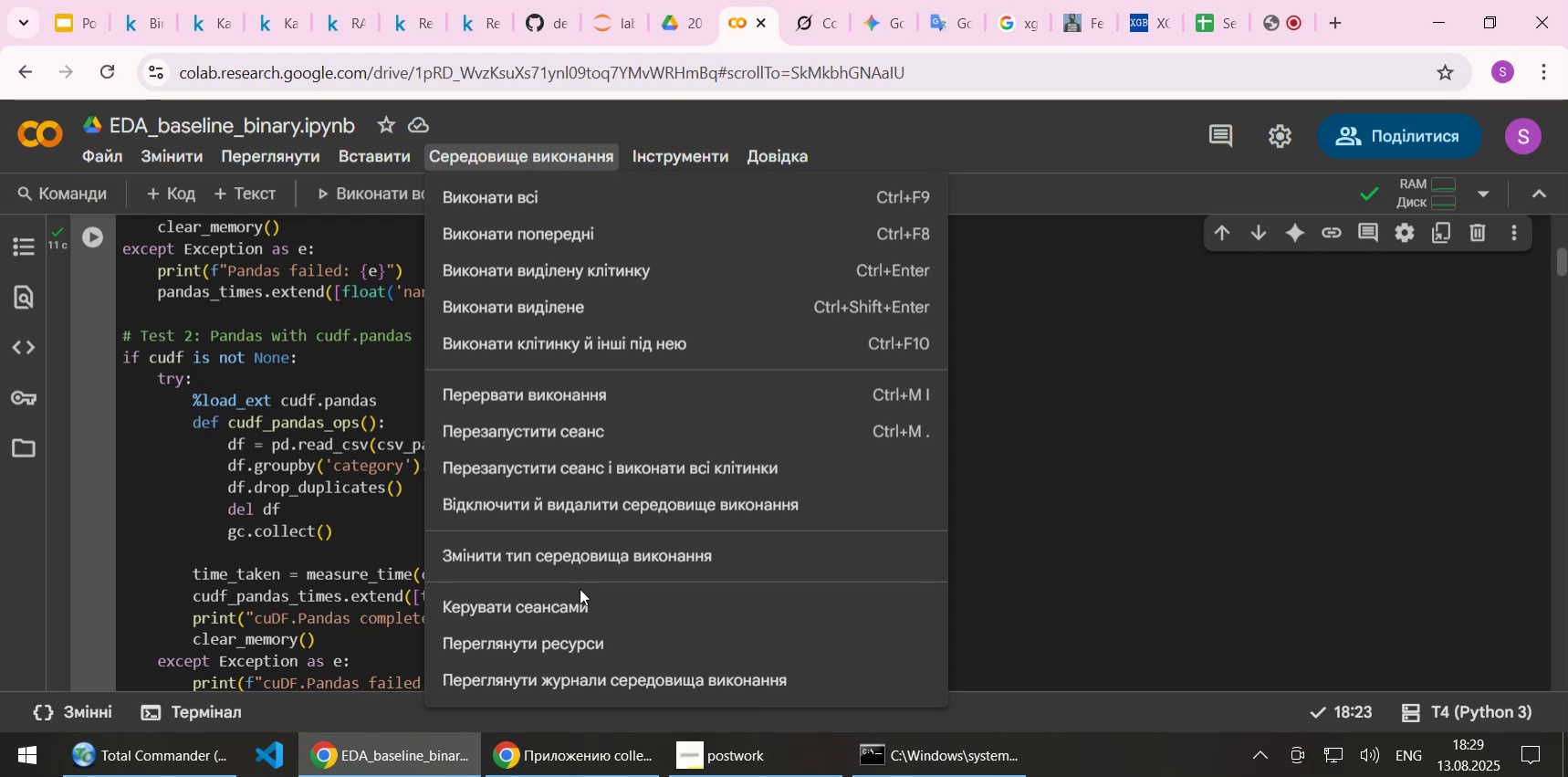 
left_click([580, 599])
 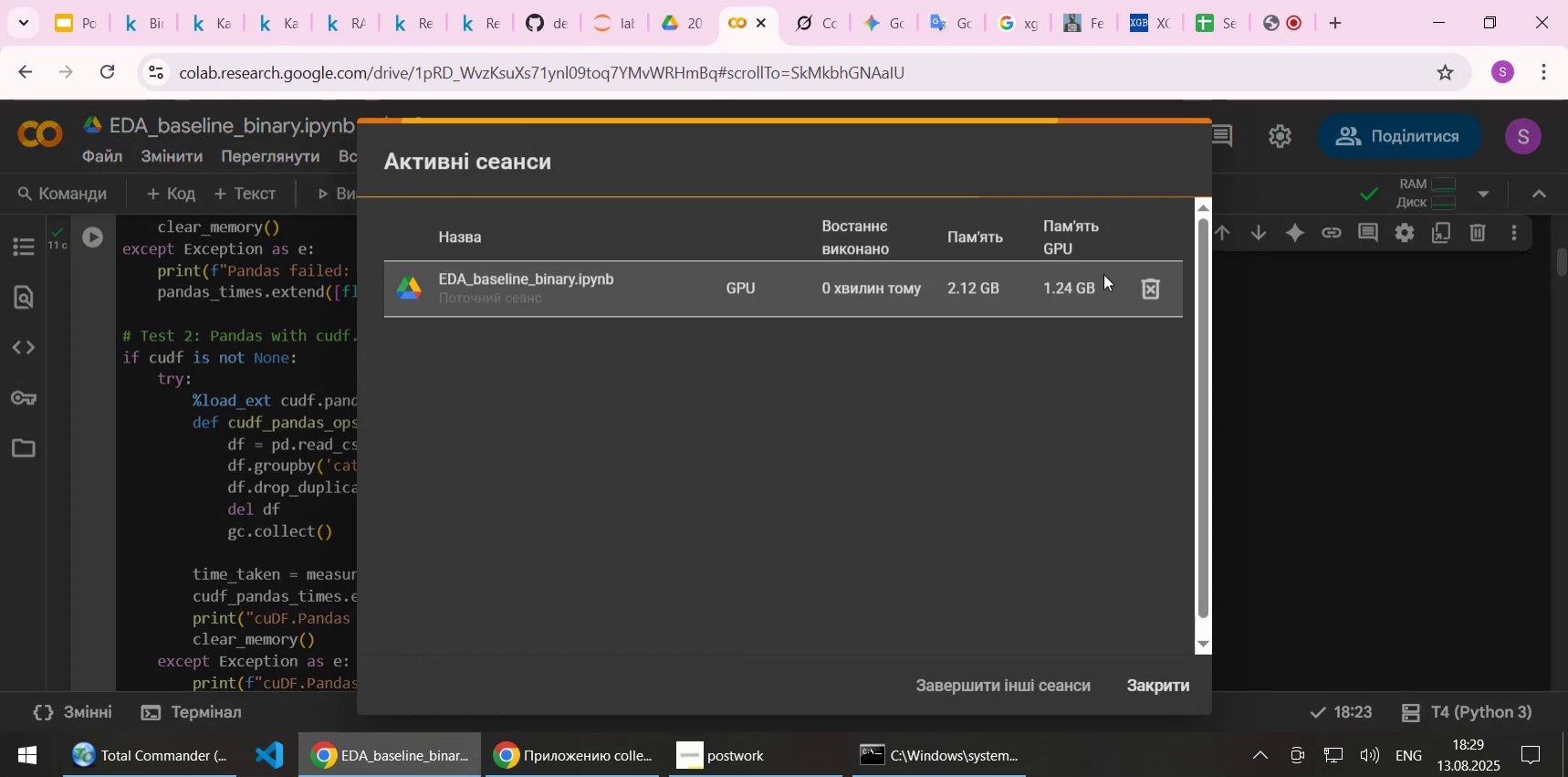 
left_click([1154, 286])
 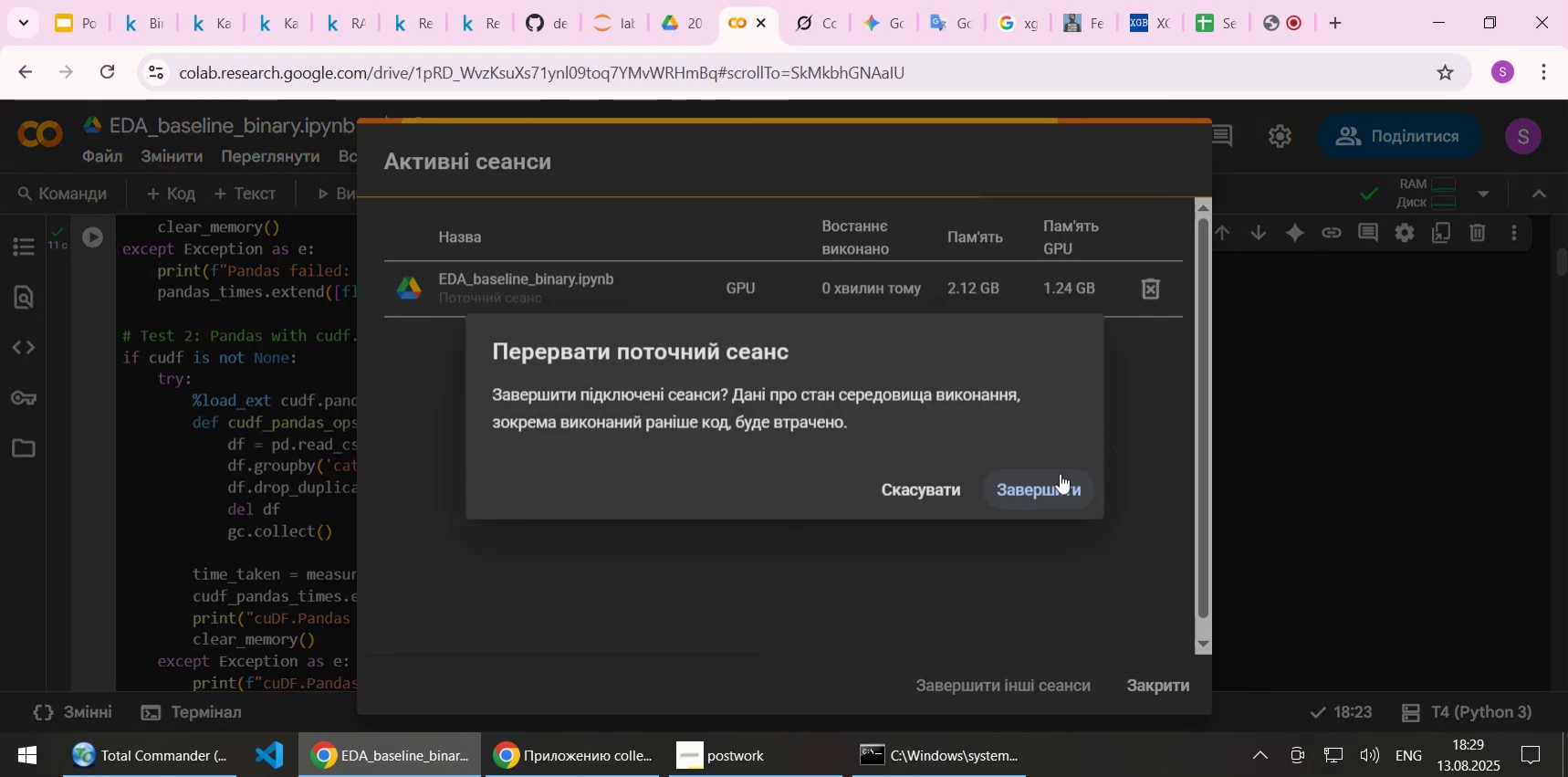 
left_click([1045, 488])
 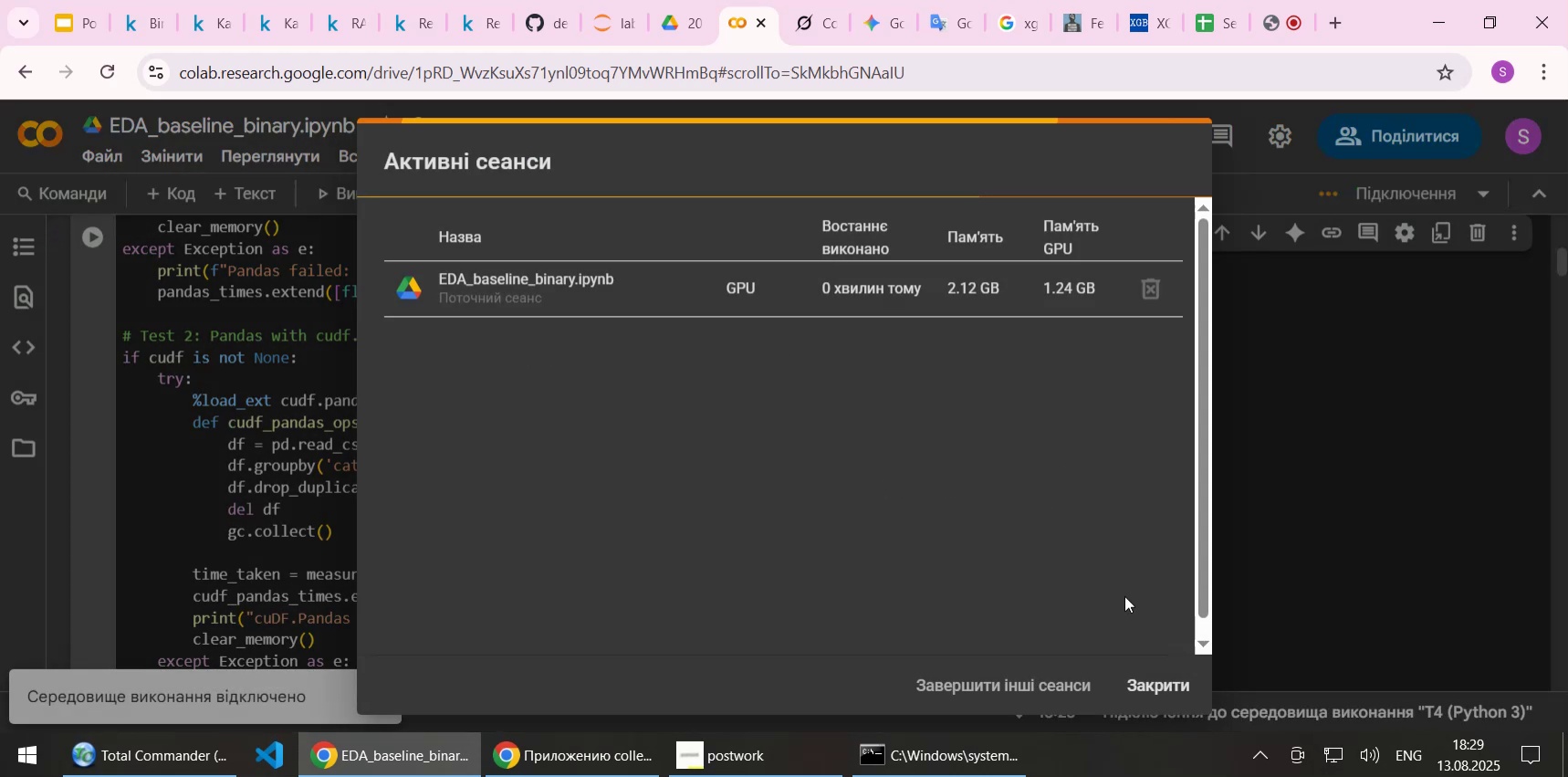 
left_click([1159, 686])
 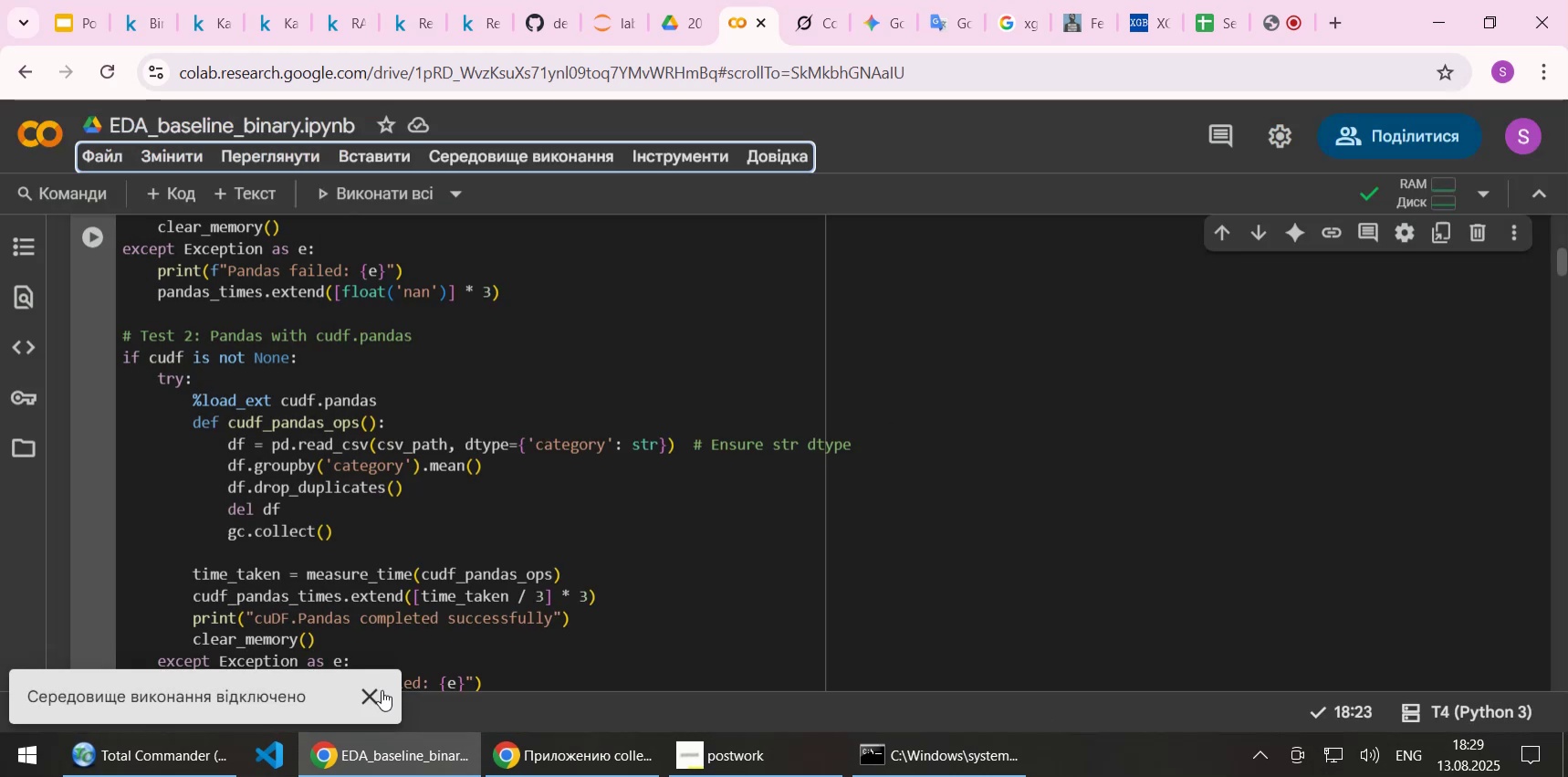 
left_click([363, 696])
 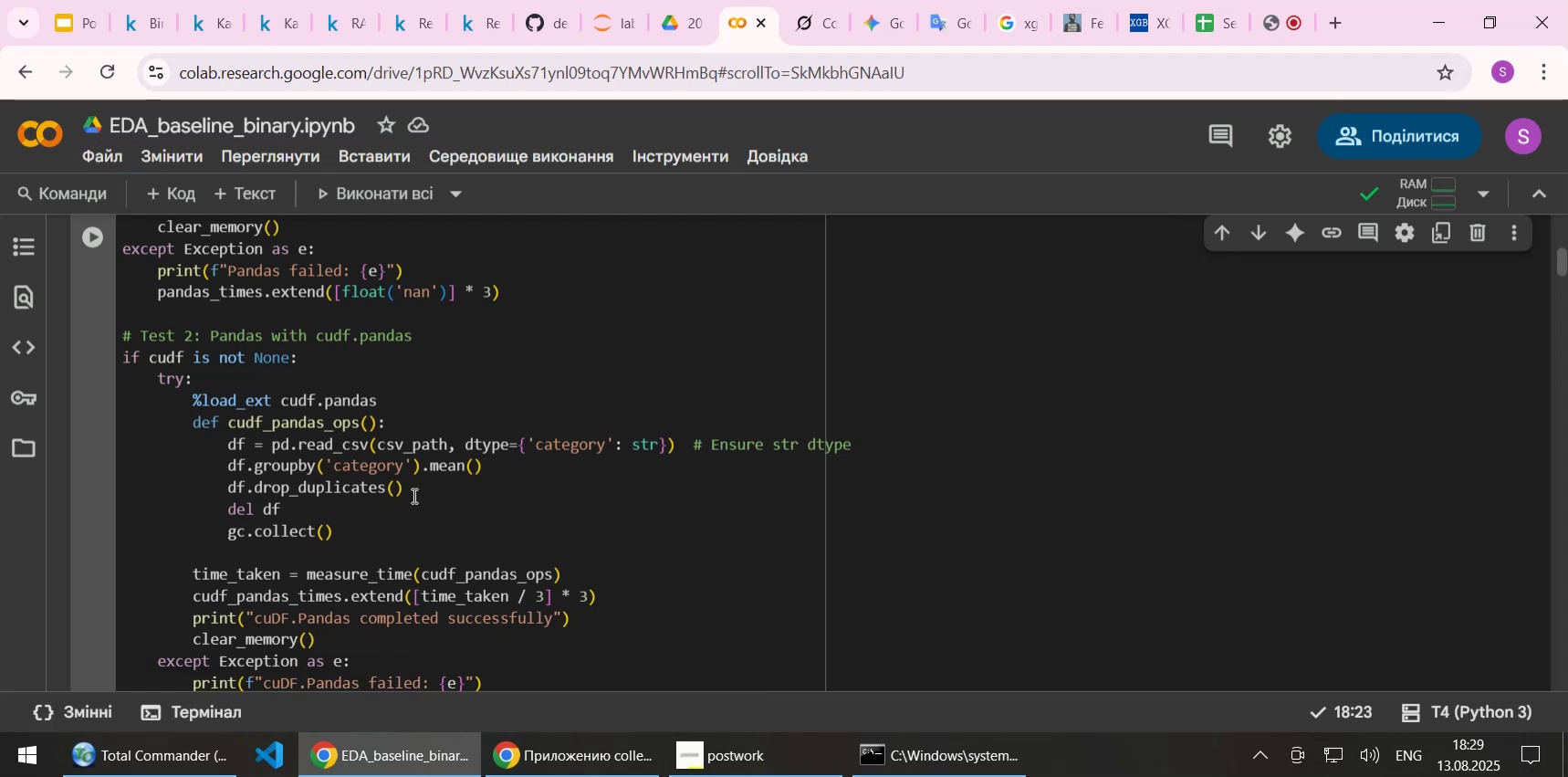 
scroll: coordinate [405, 466], scroll_direction: up, amount: 2.0
 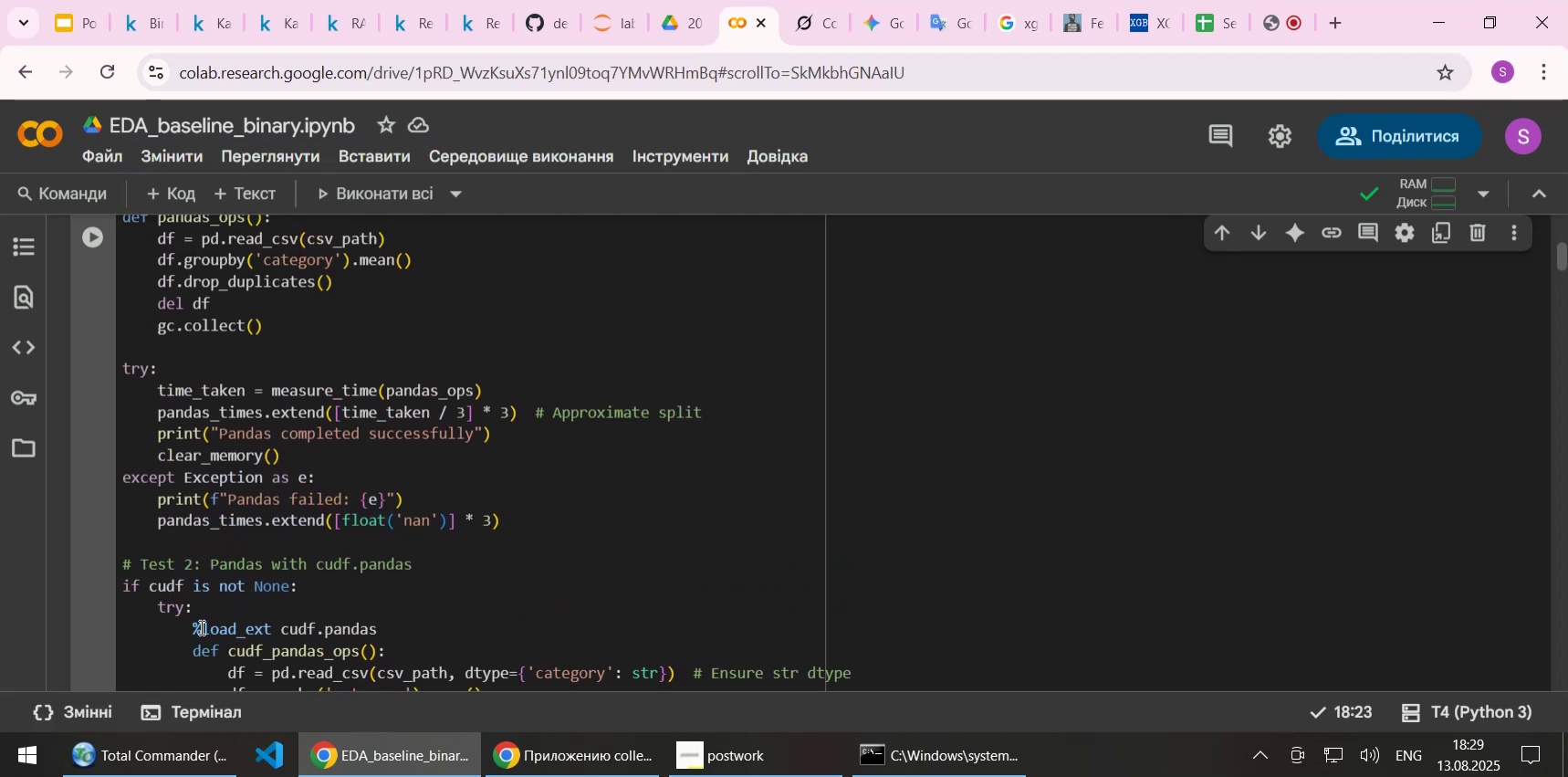 
scroll: coordinate [196, 628], scroll_direction: down, amount: 1.0
 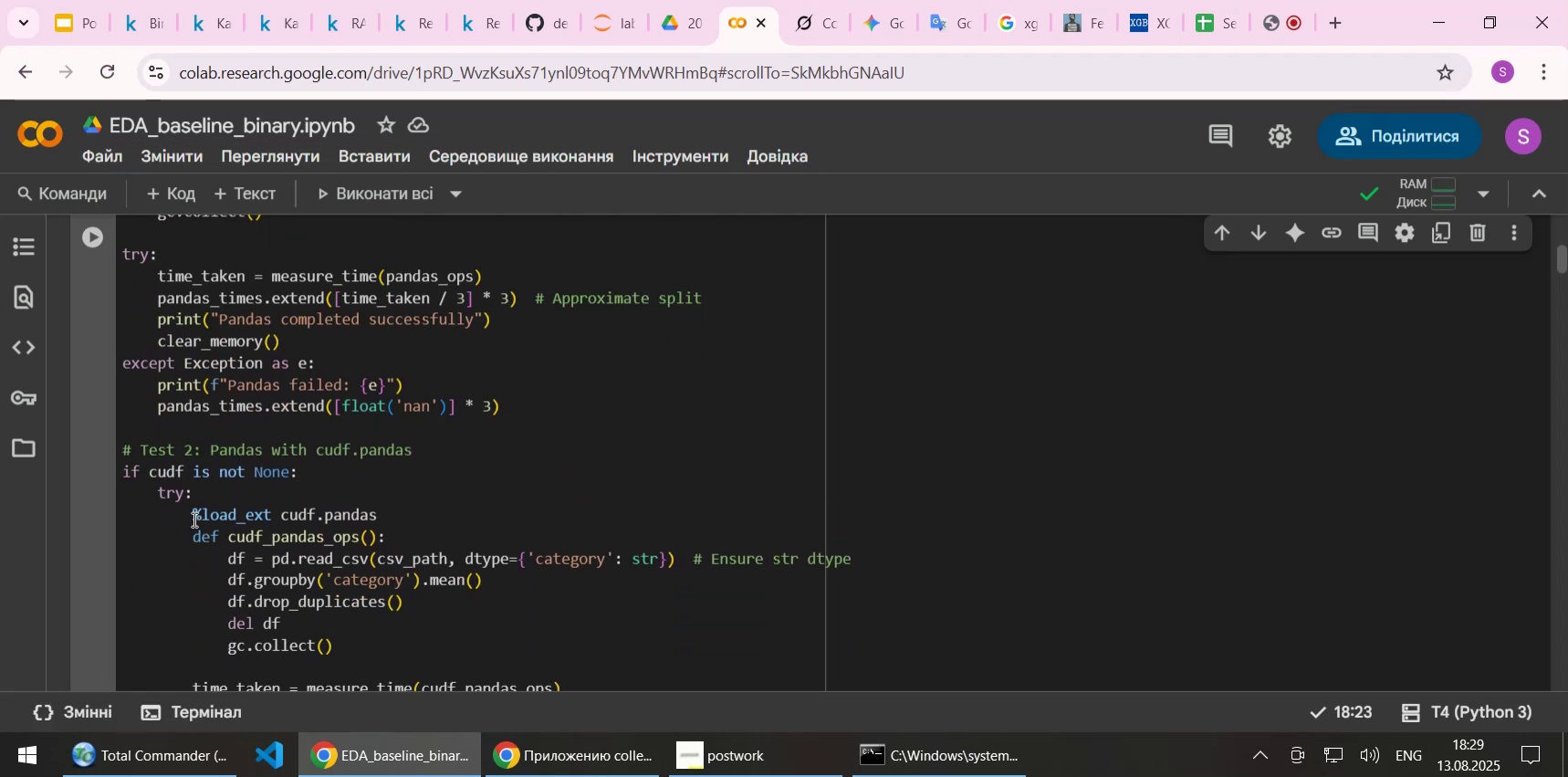 
left_click_drag(start_coordinate=[192, 514], to_coordinate=[377, 515])
 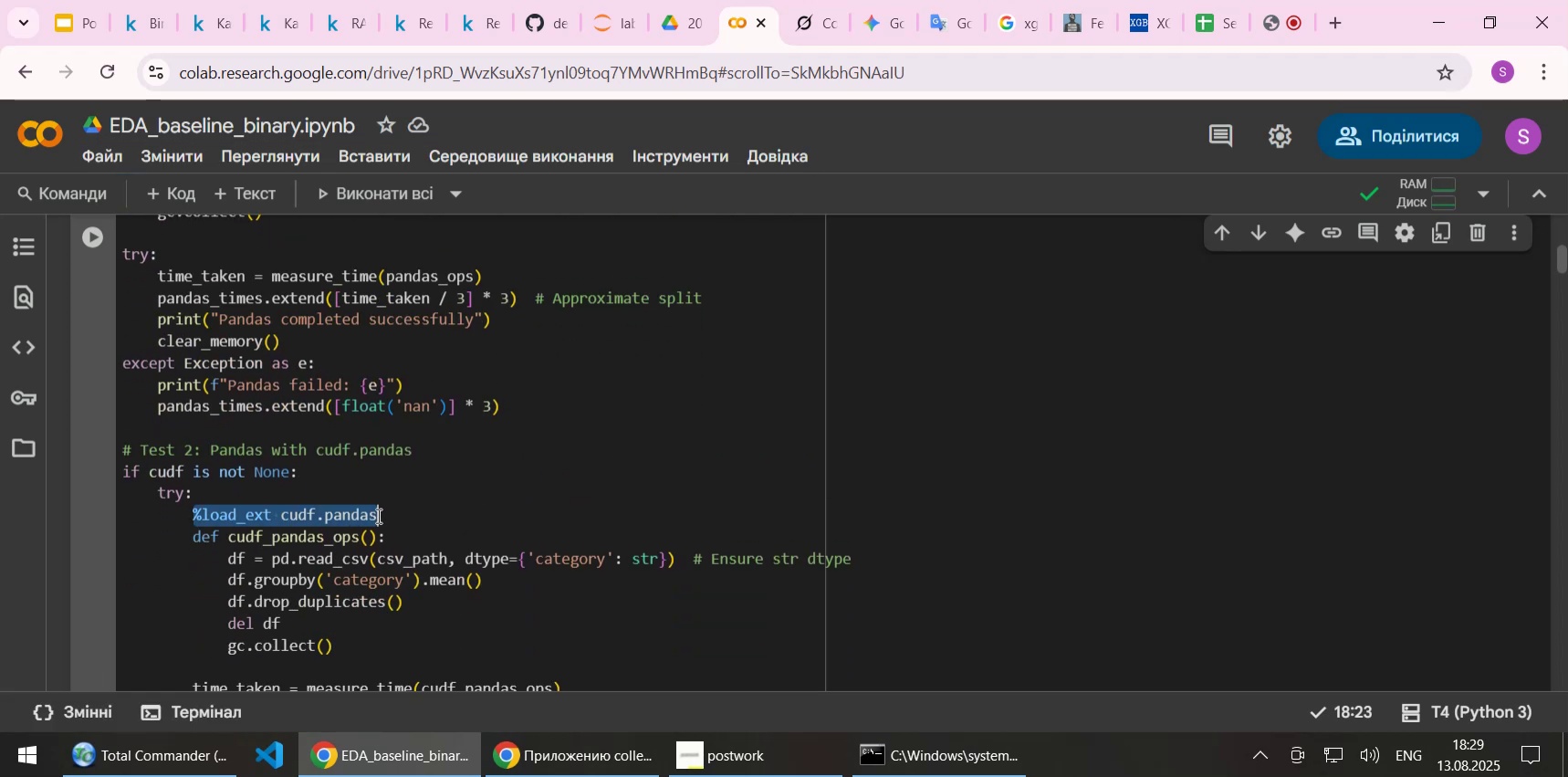 
key(Control+C)
 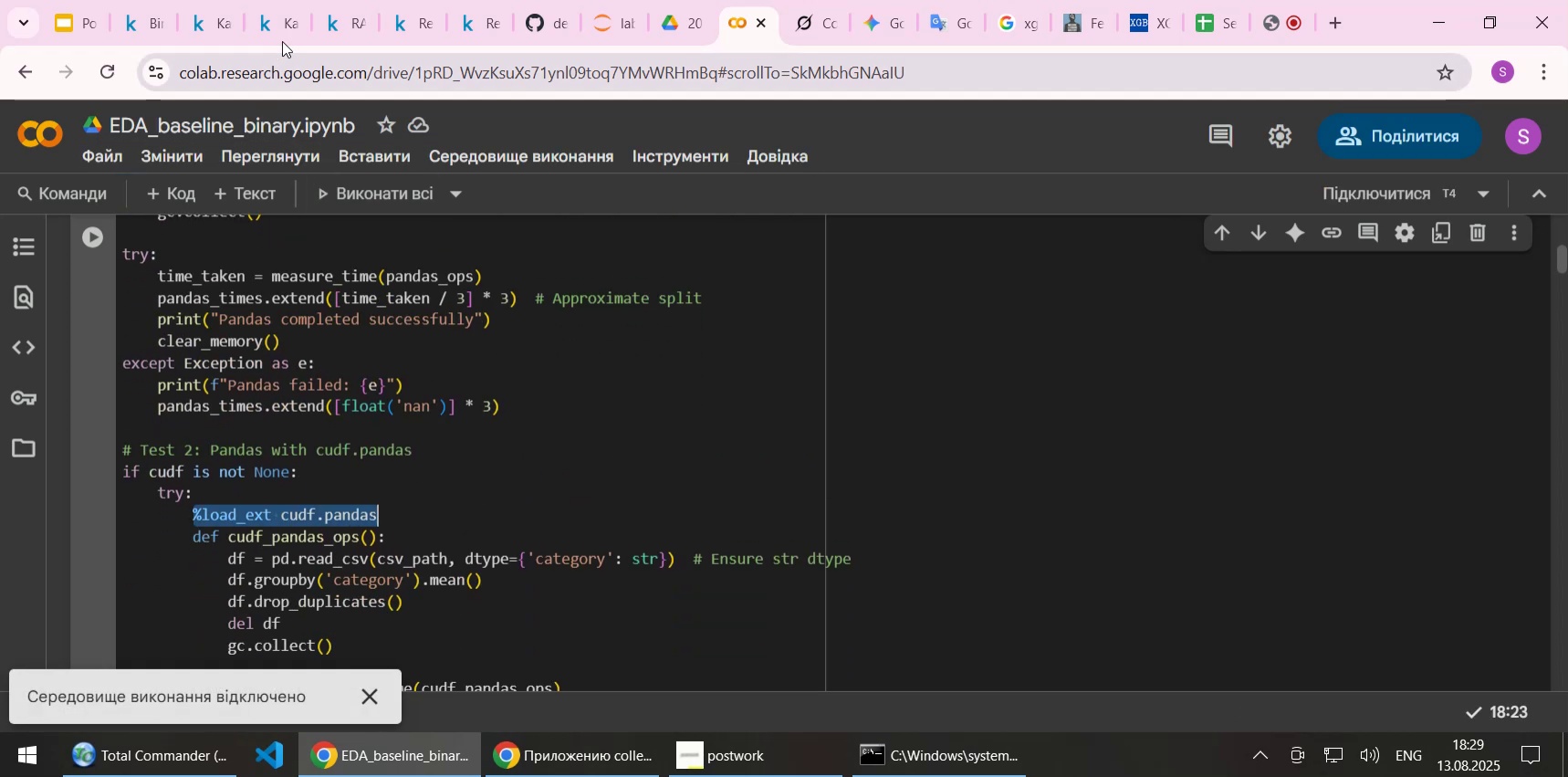 
left_click([283, 22])
 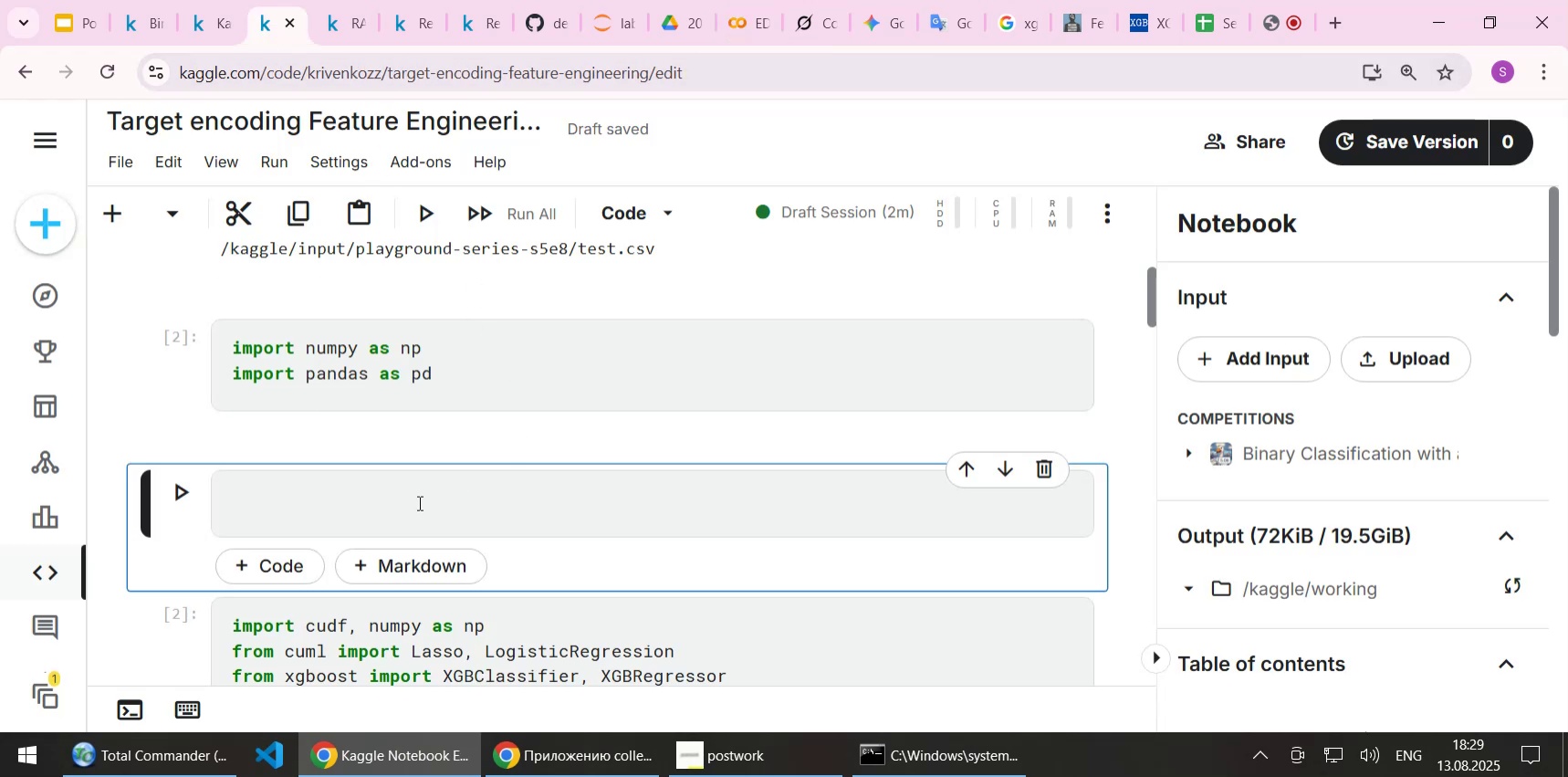 
left_click([413, 505])
 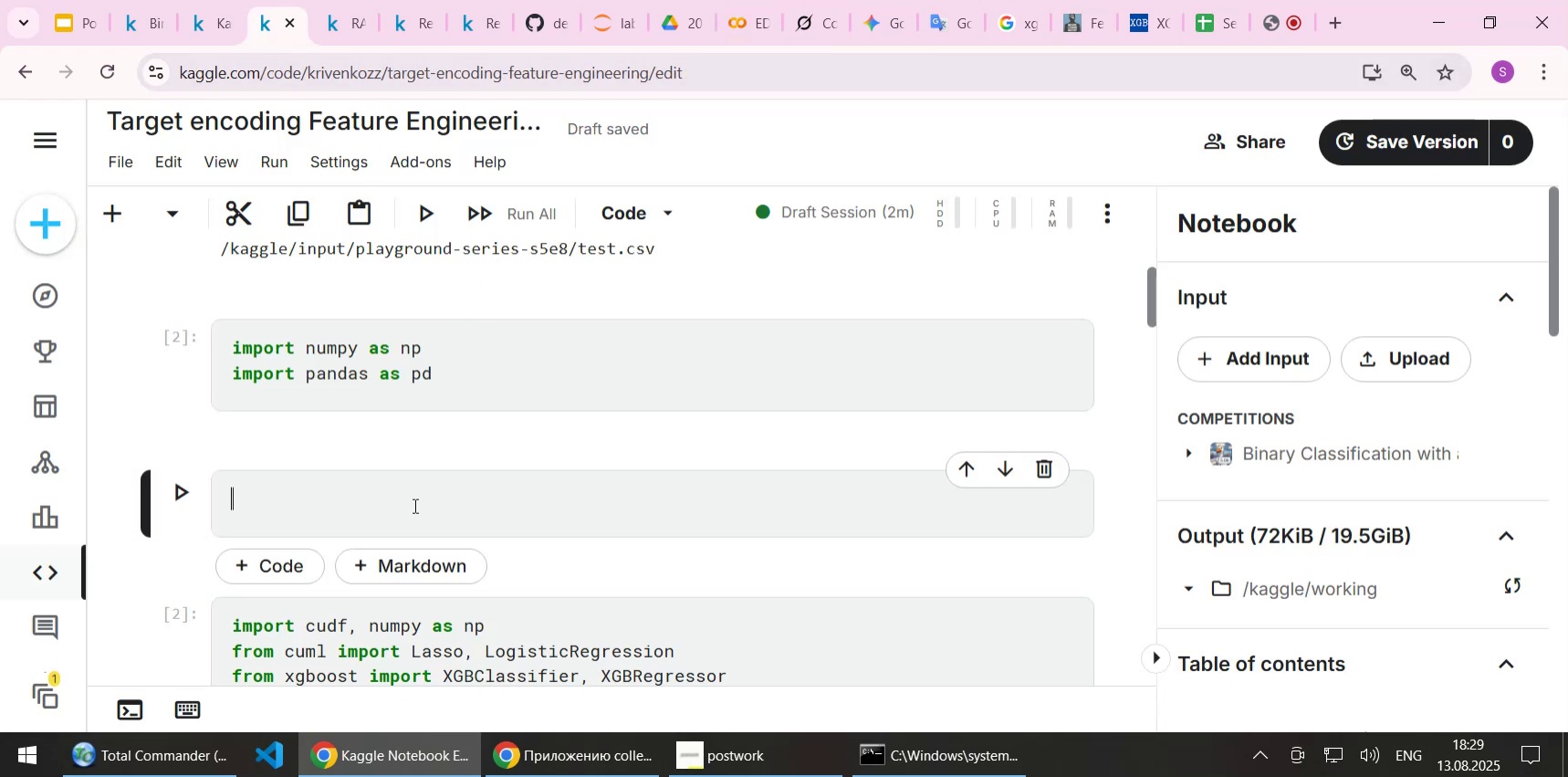 
key(Control+V)
 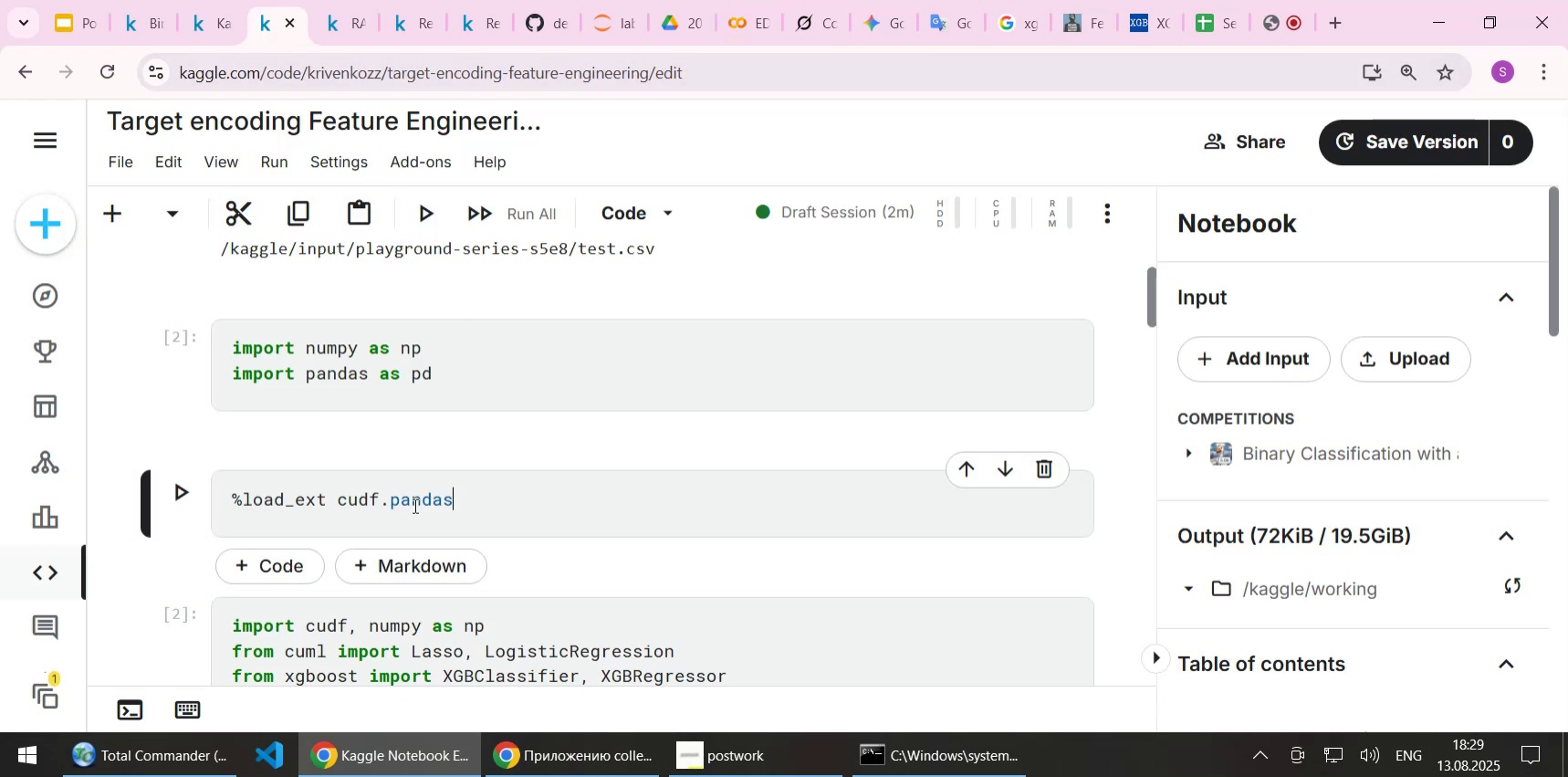 
key(Shift+Enter)
 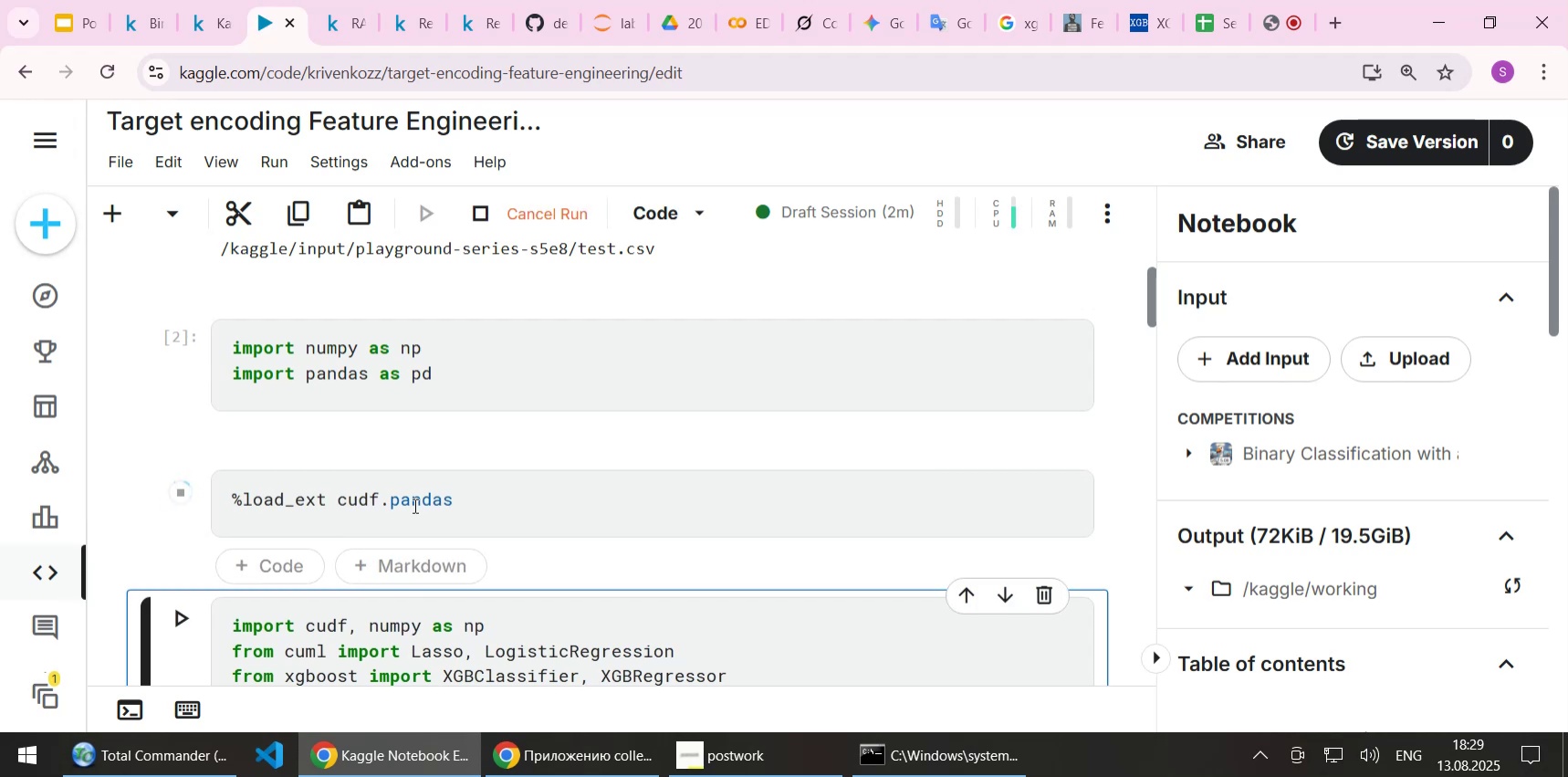 
scroll: coordinate [548, 433], scroll_direction: down, amount: 3.0
 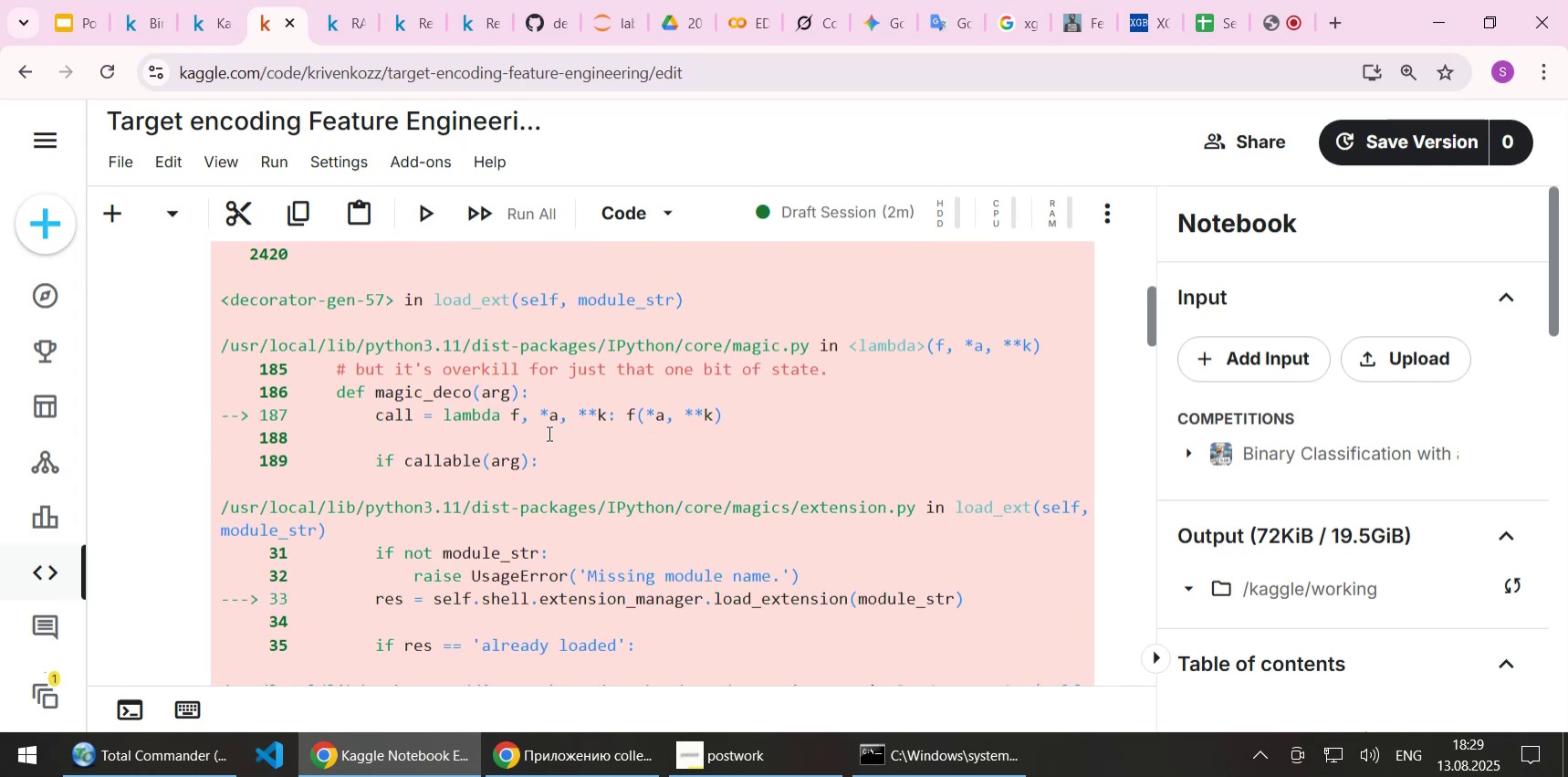 
scroll: coordinate [548, 433], scroll_direction: up, amount: 4.0
 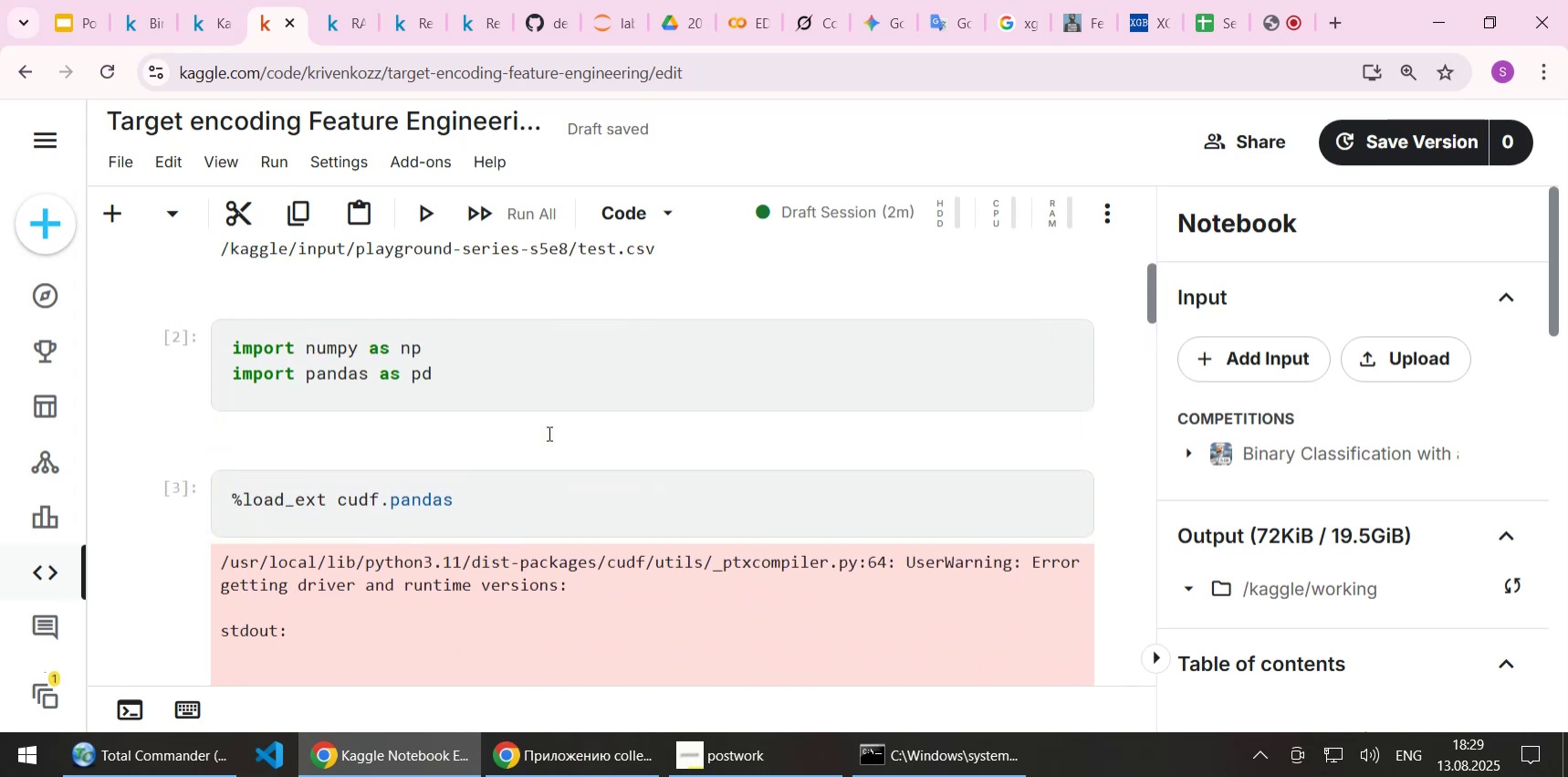 
wait(12.0)
 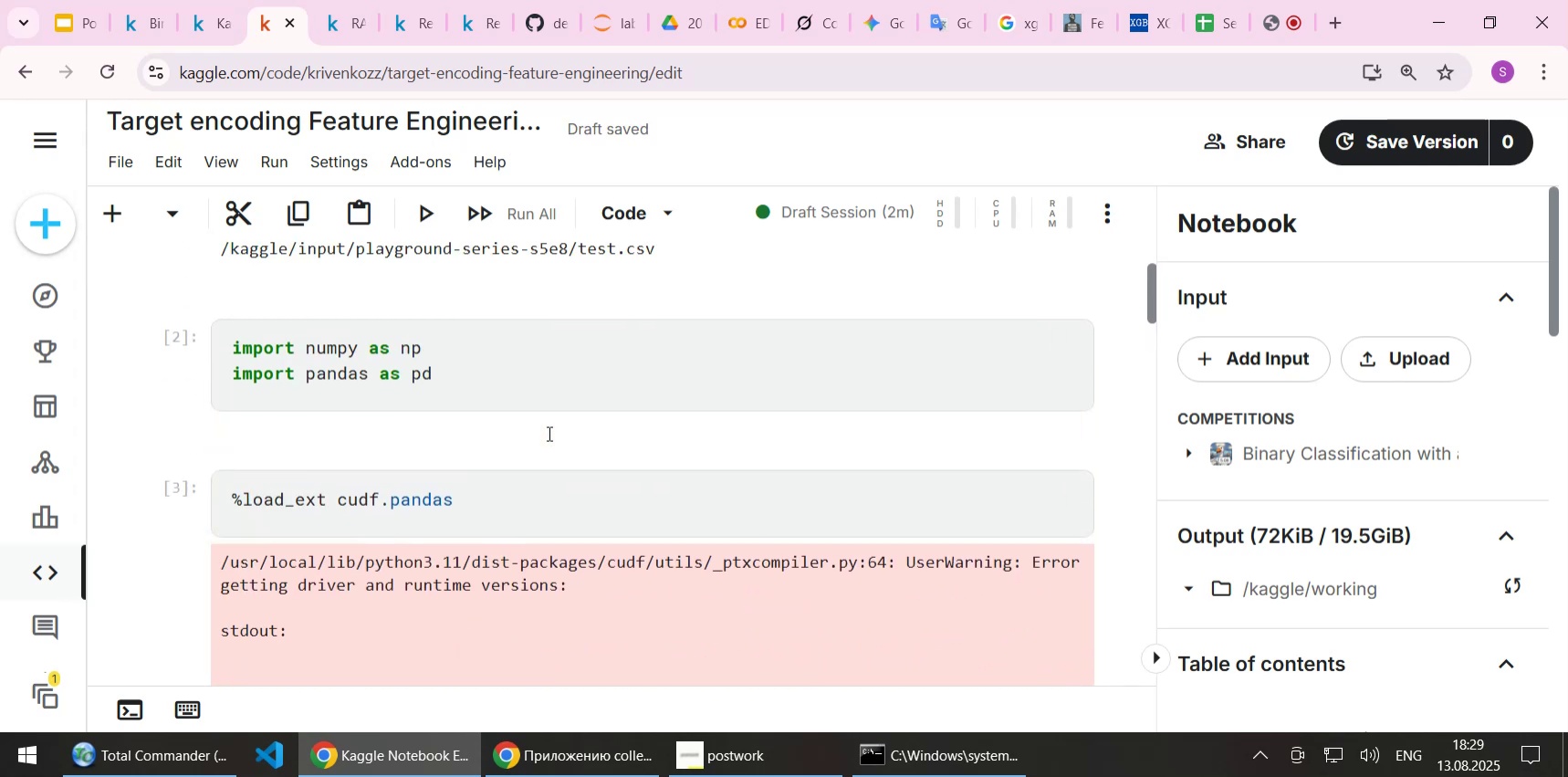 
scroll: coordinate [553, 426], scroll_direction: down, amount: 3.0
 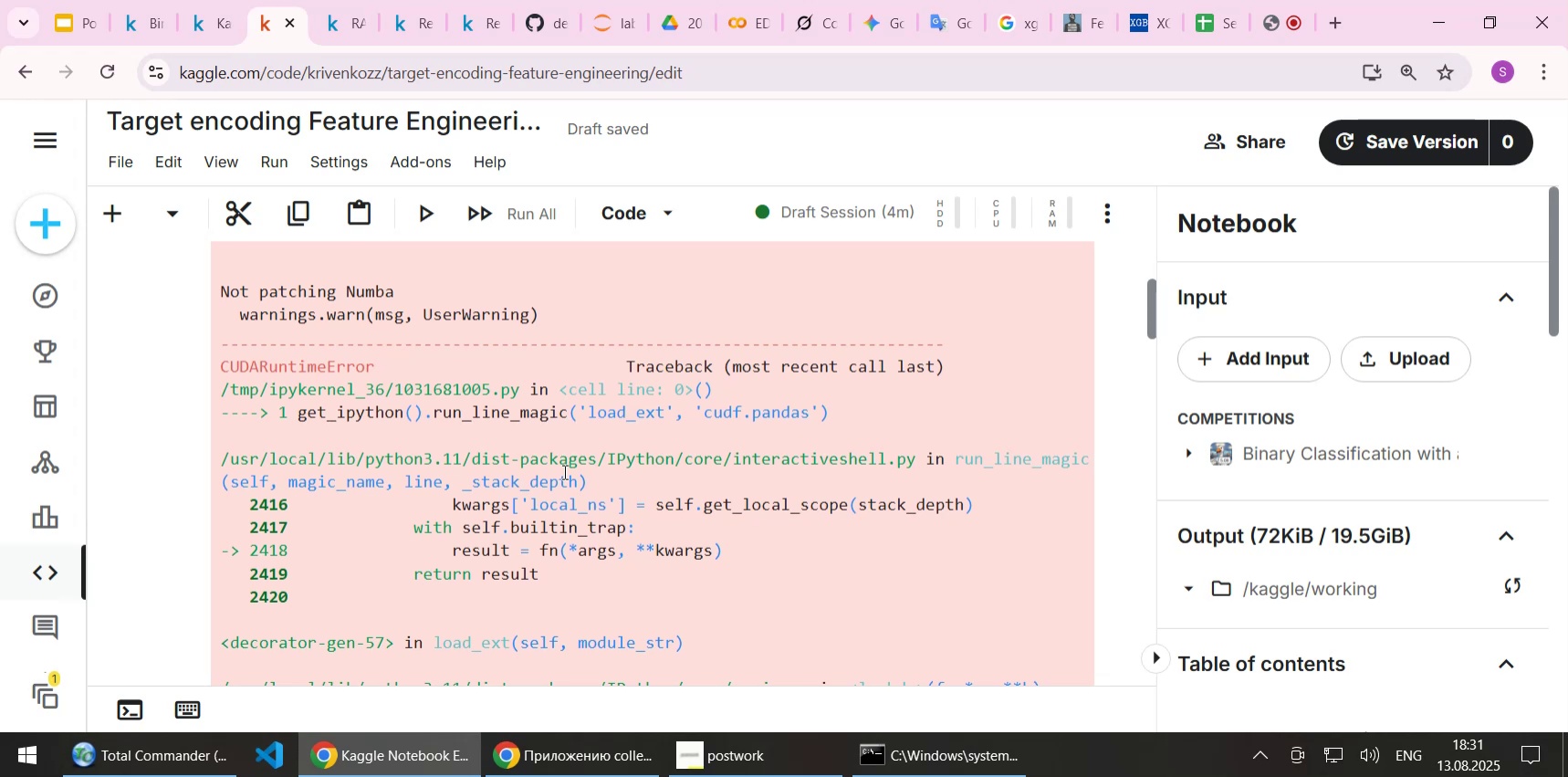 
wait(99.86)
 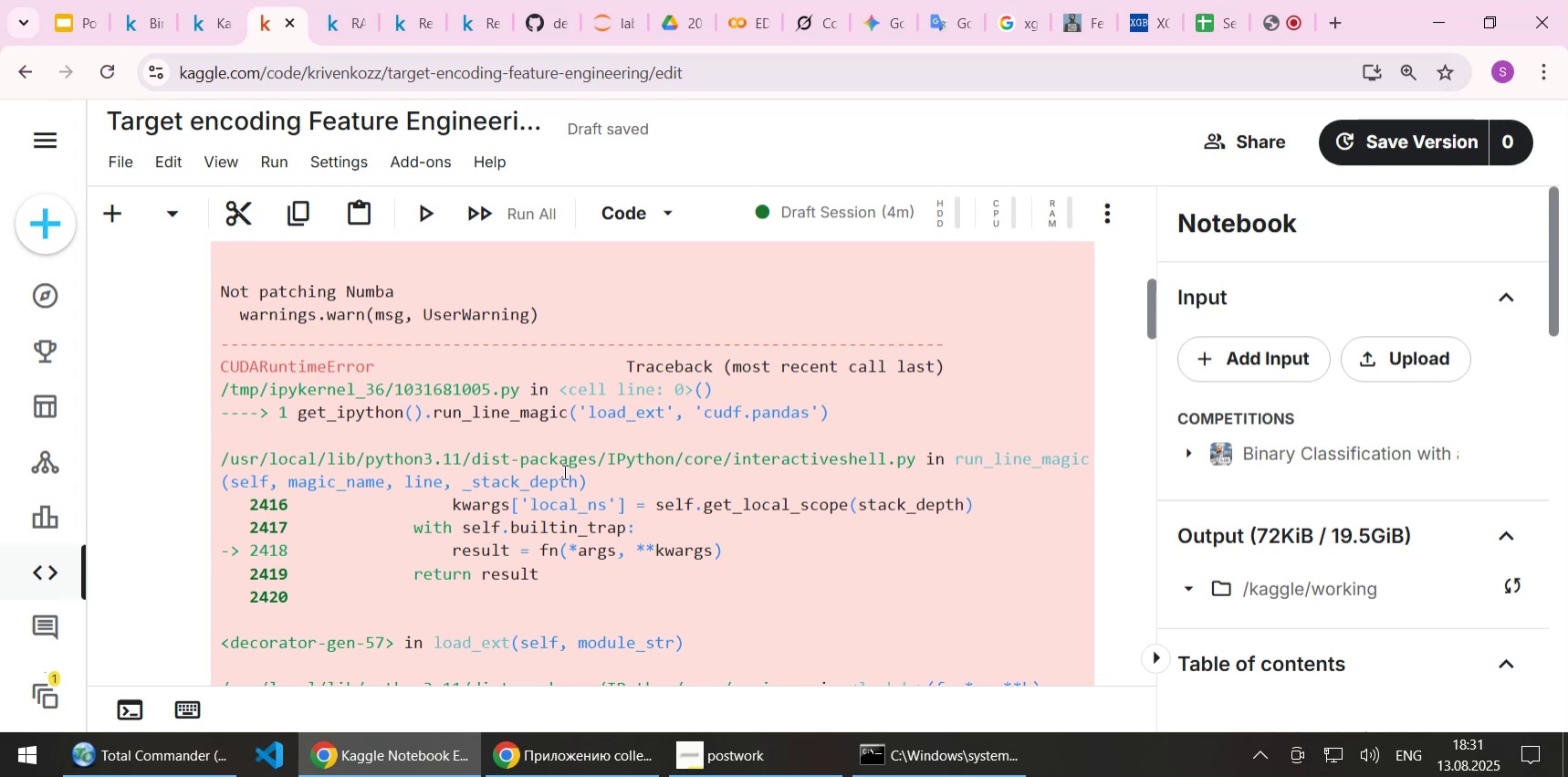 
scroll: coordinate [555, 470], scroll_direction: down, amount: 14.0
 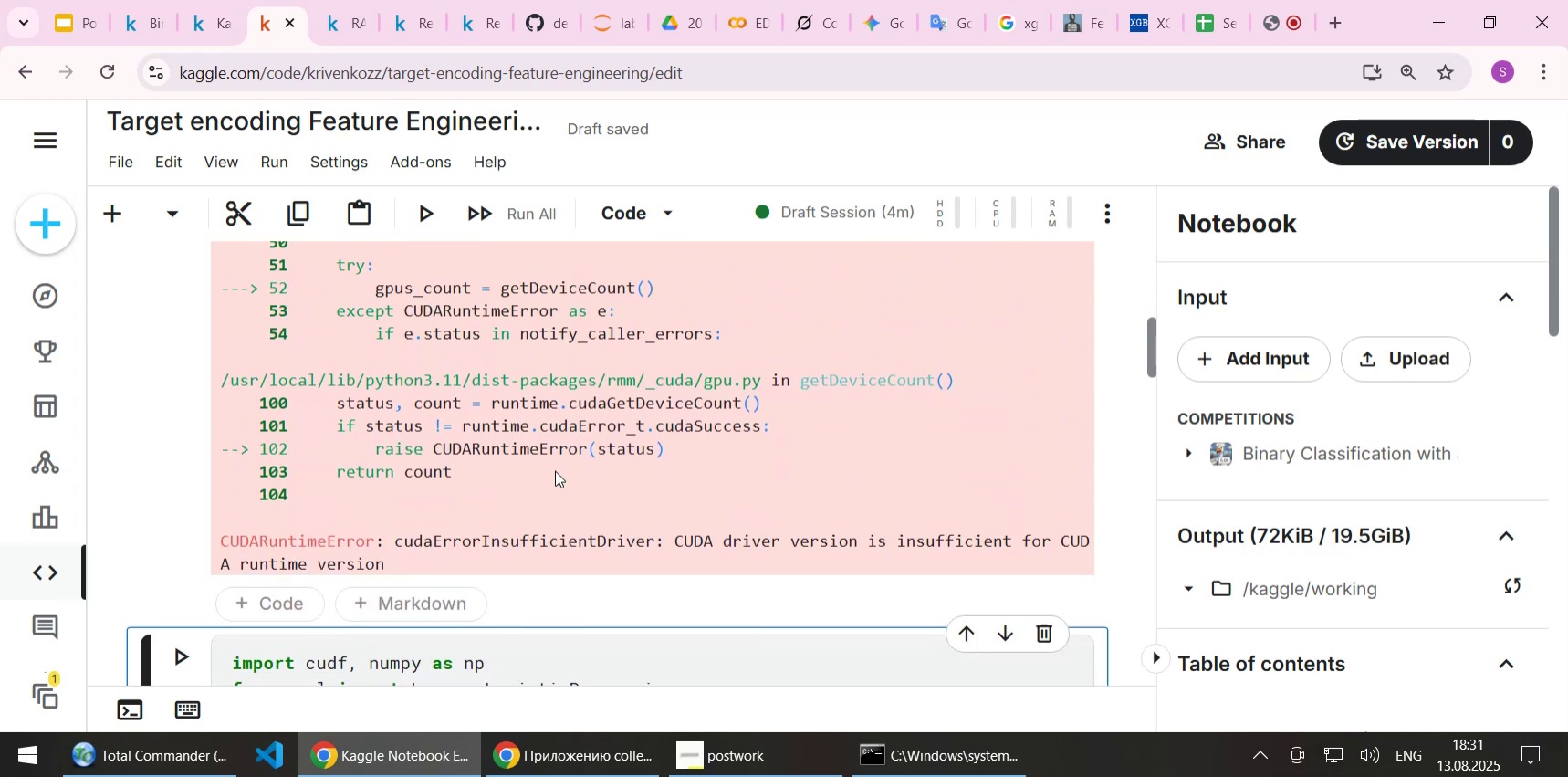 
scroll: coordinate [636, 457], scroll_direction: up, amount: 28.0
 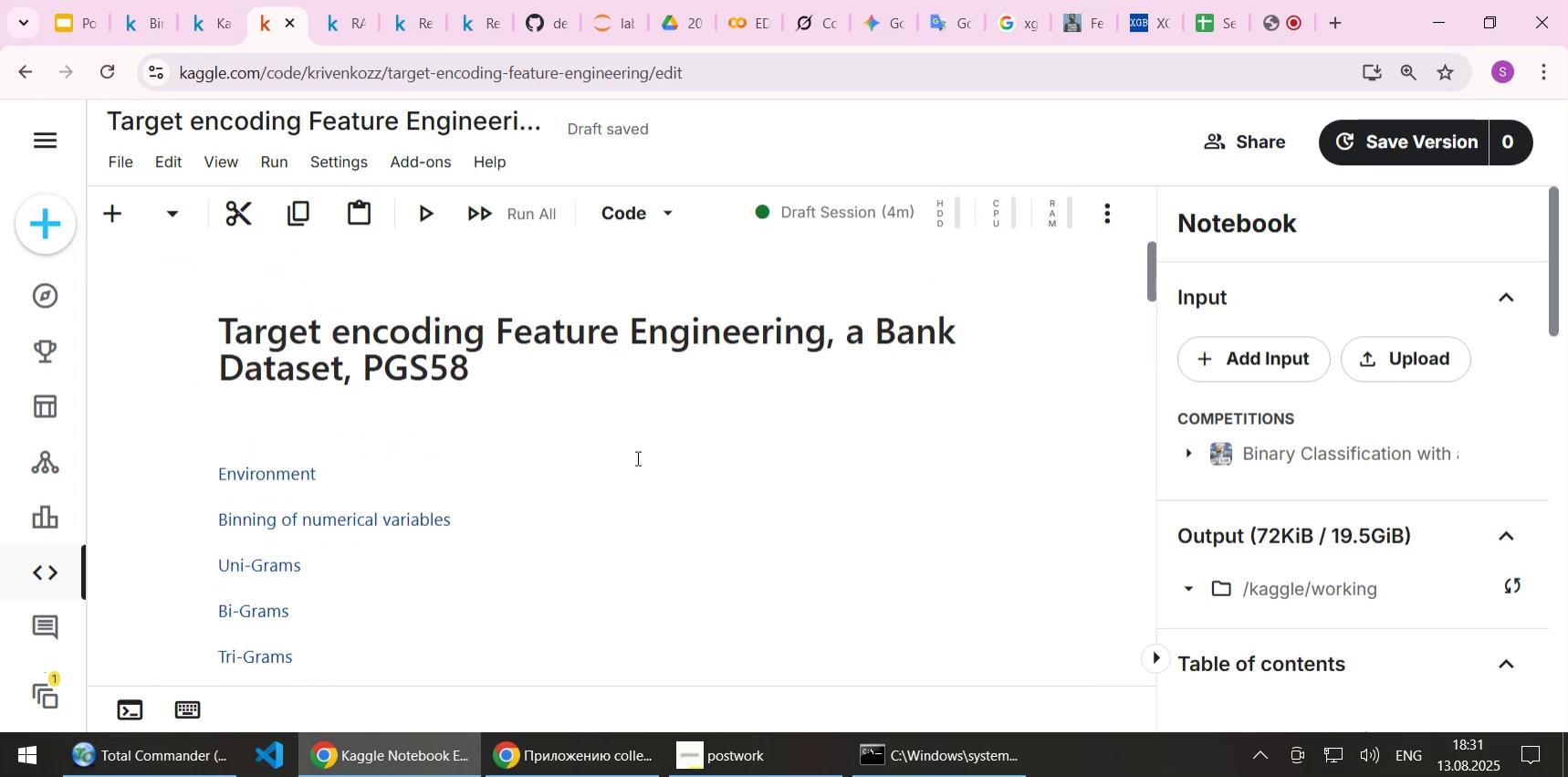 
scroll: coordinate [613, 441], scroll_direction: down, amount: 8.0
 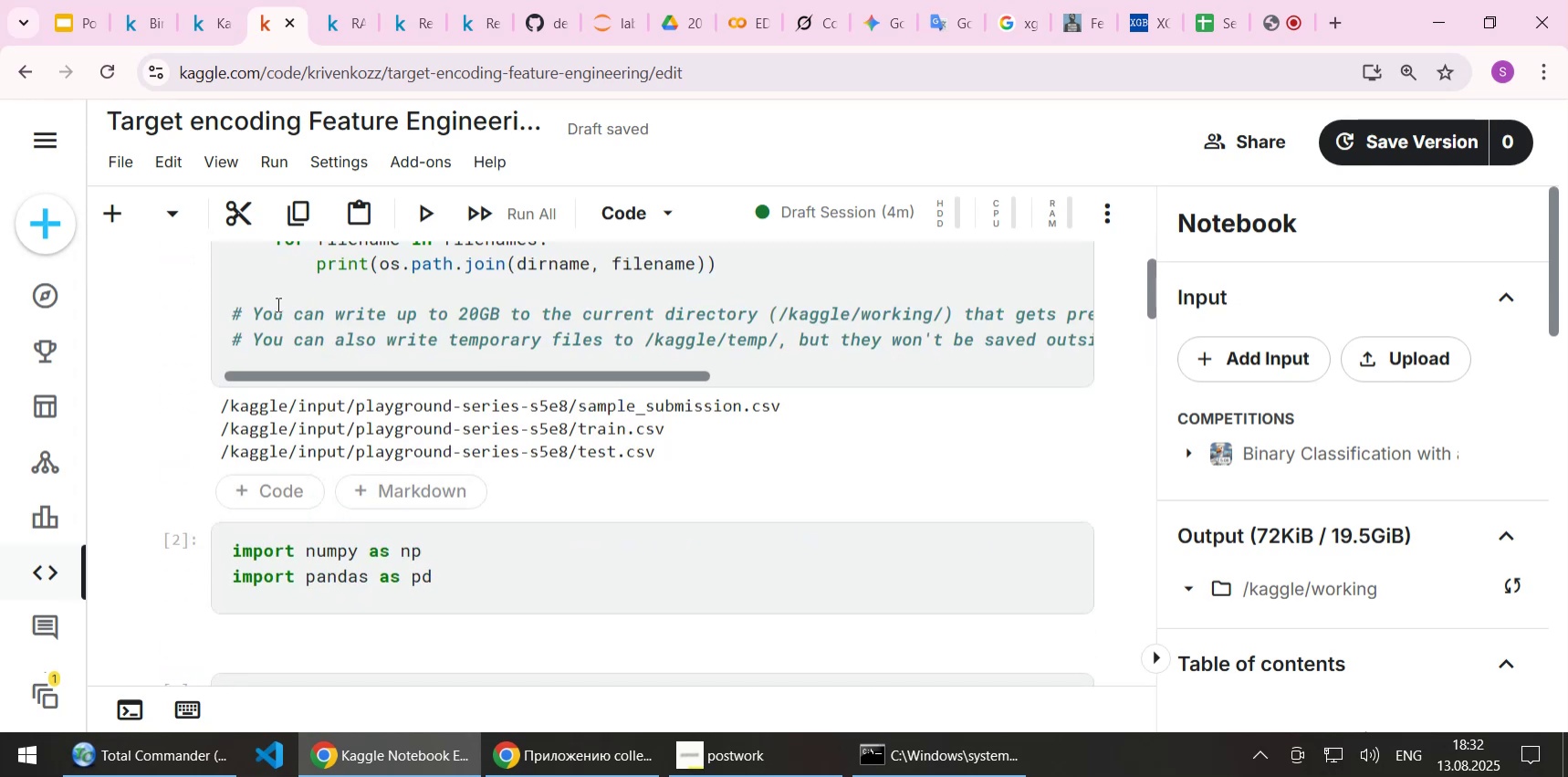 
left_click([287, 341])
 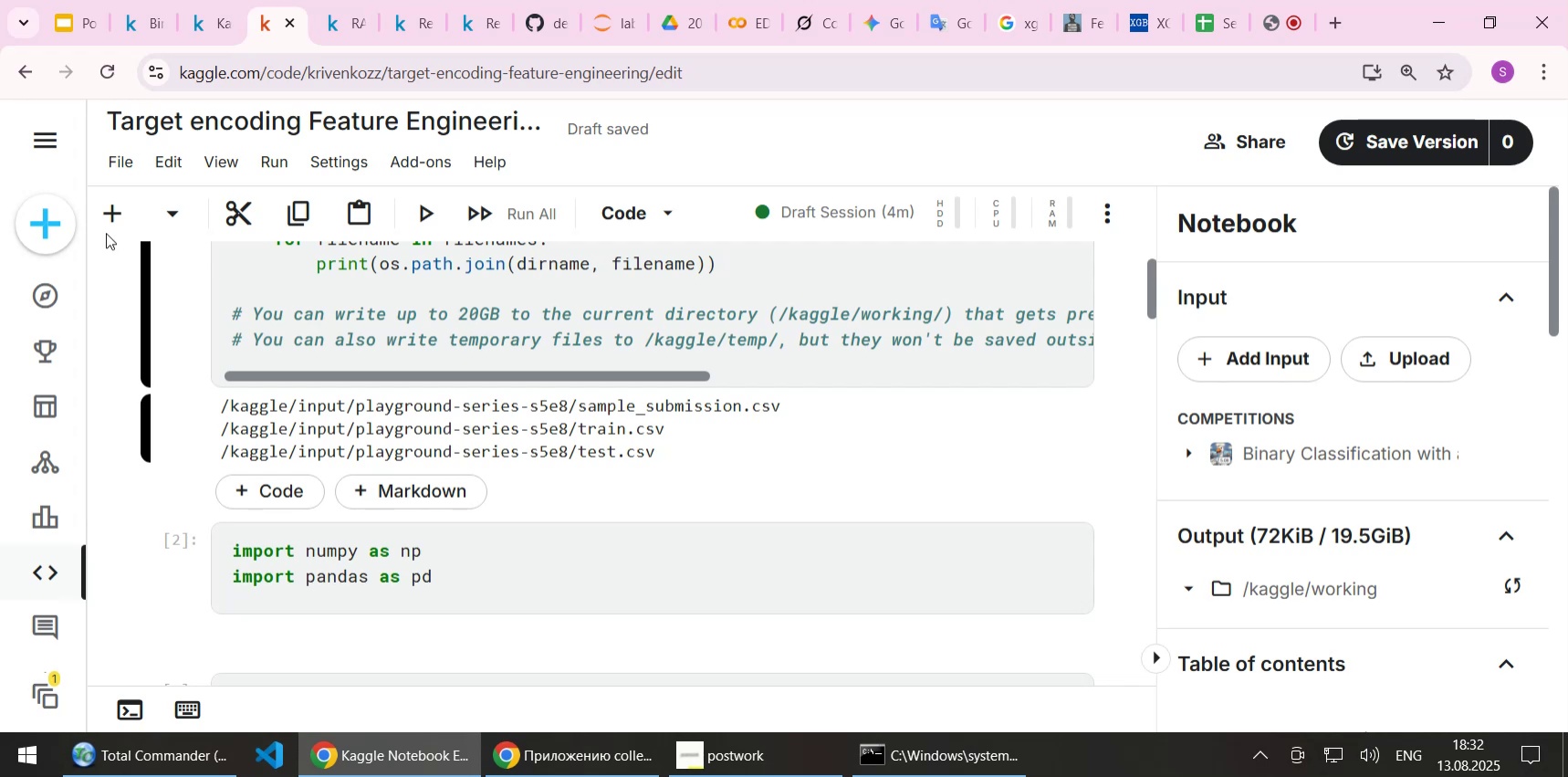 
left_click([104, 222])
 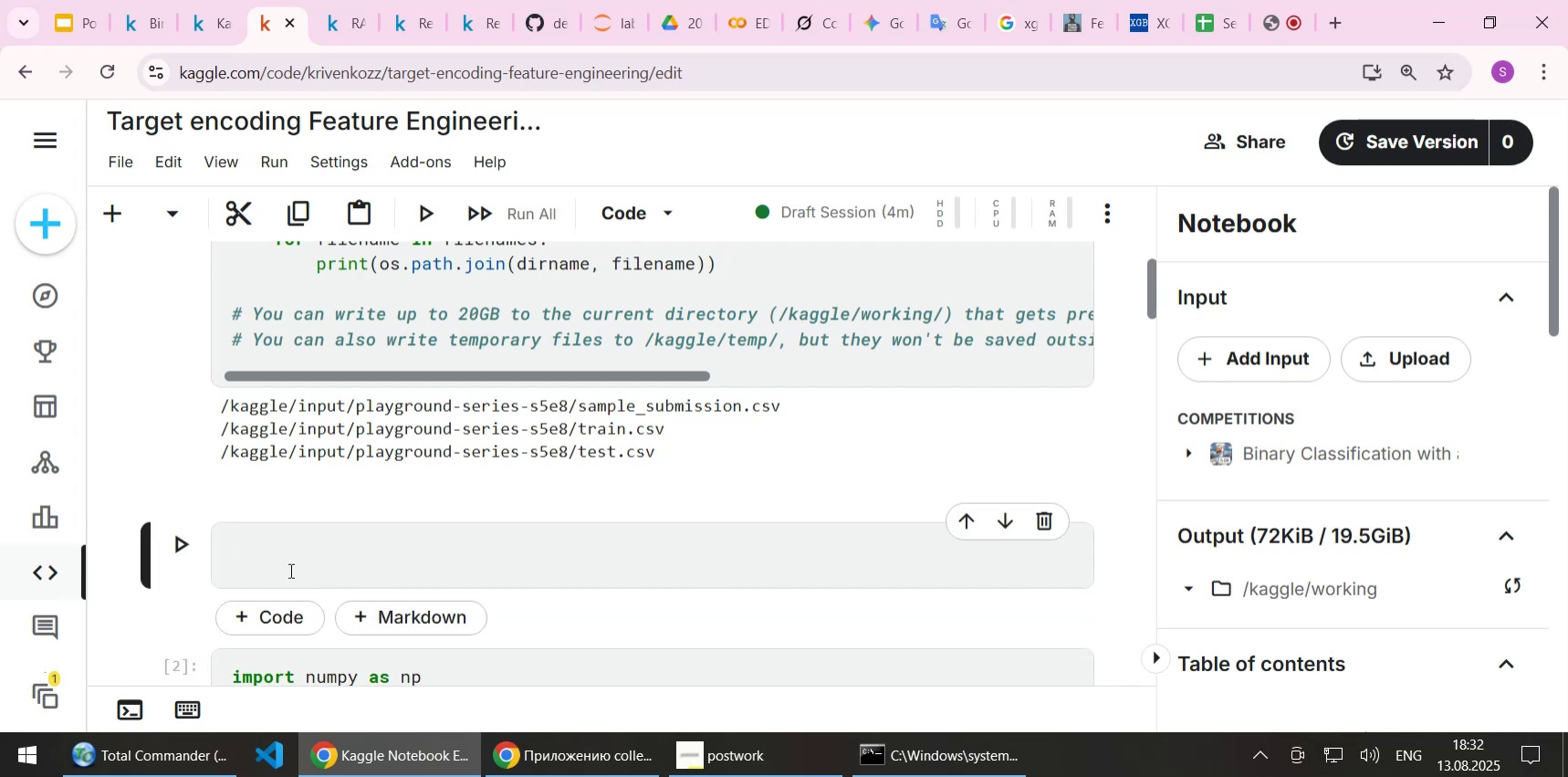 
left_click([293, 550])
 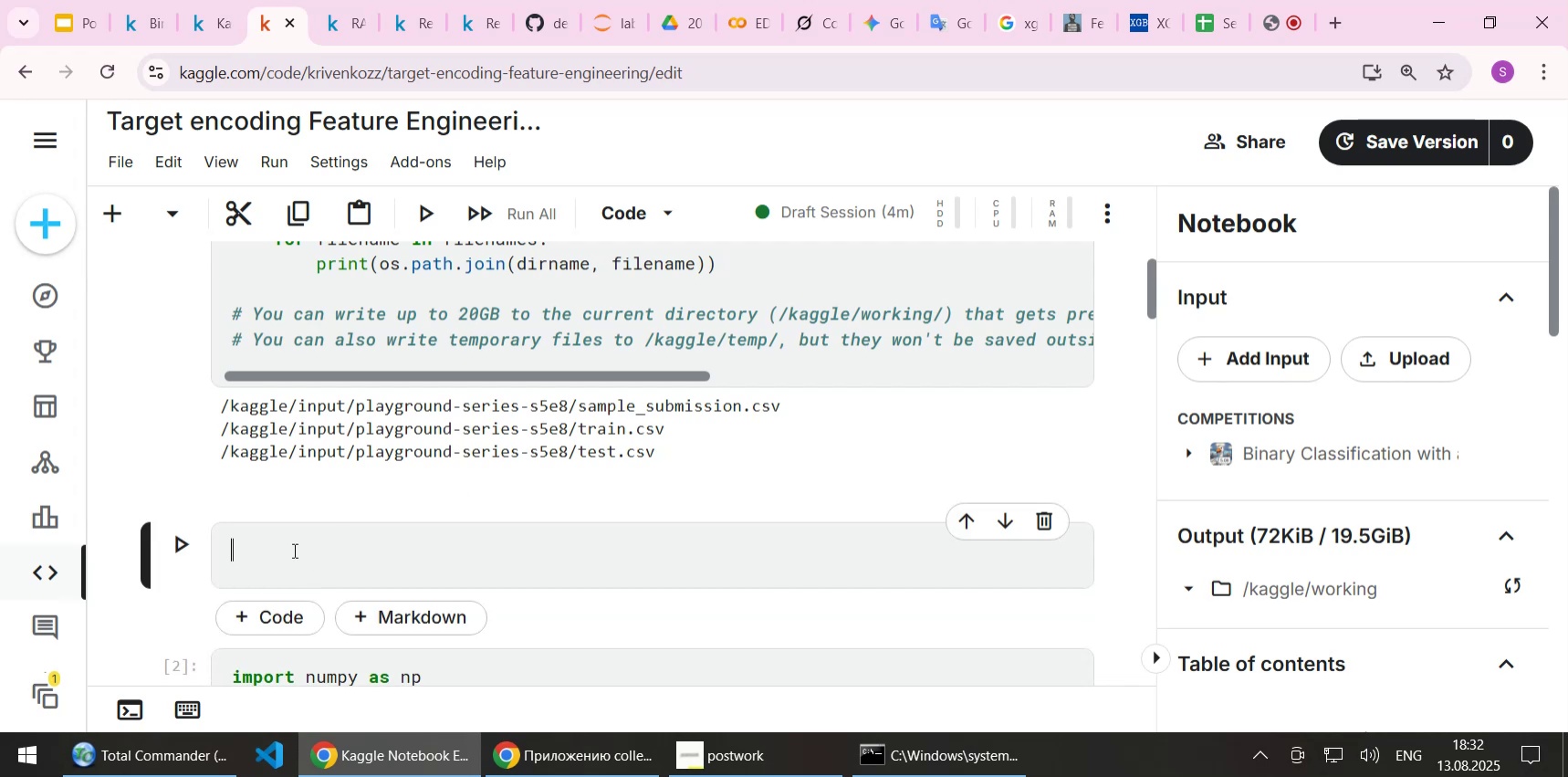 
type(device =)
 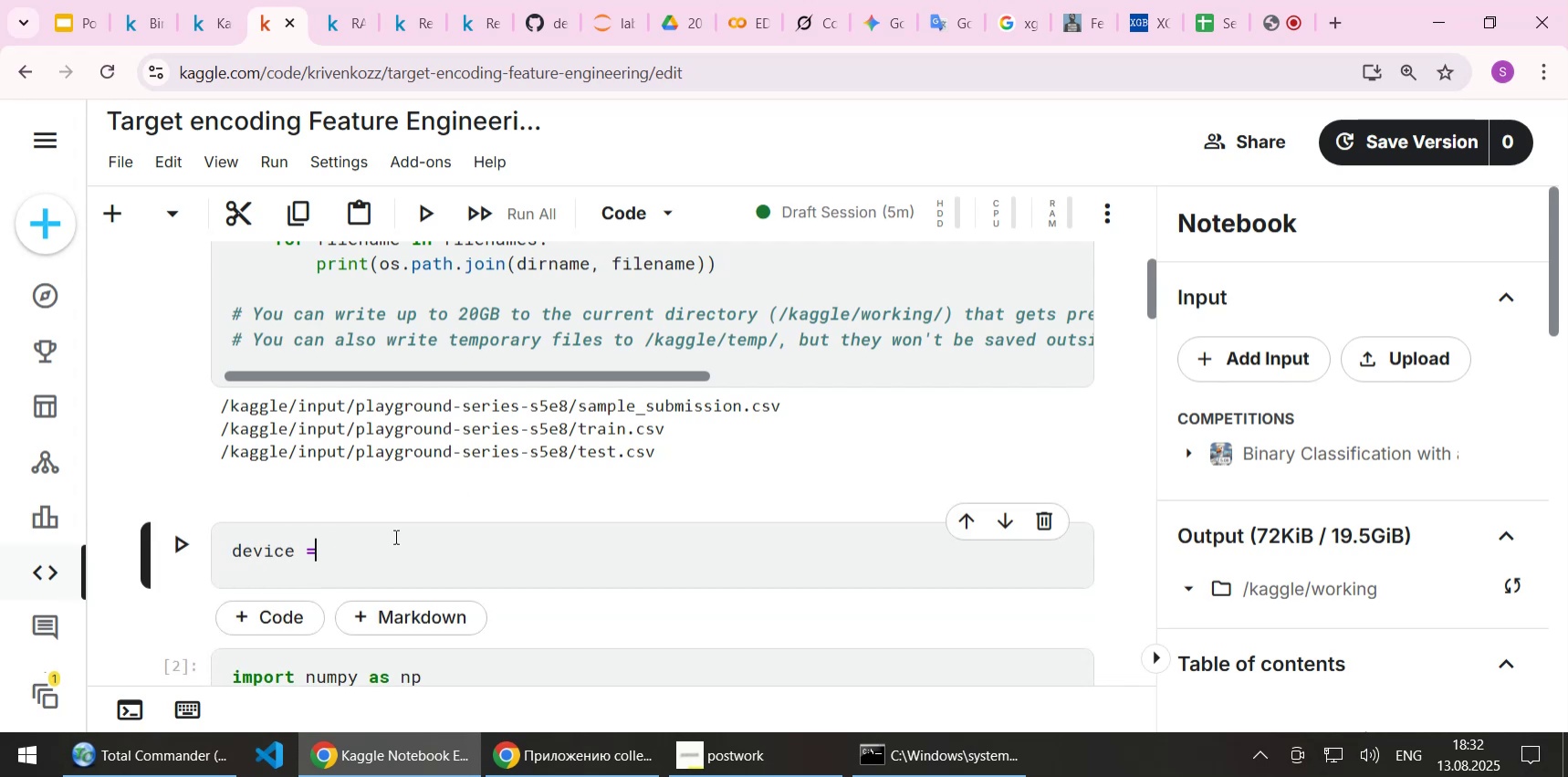 
left_click_drag(start_coordinate=[349, 549], to_coordinate=[195, 550])
 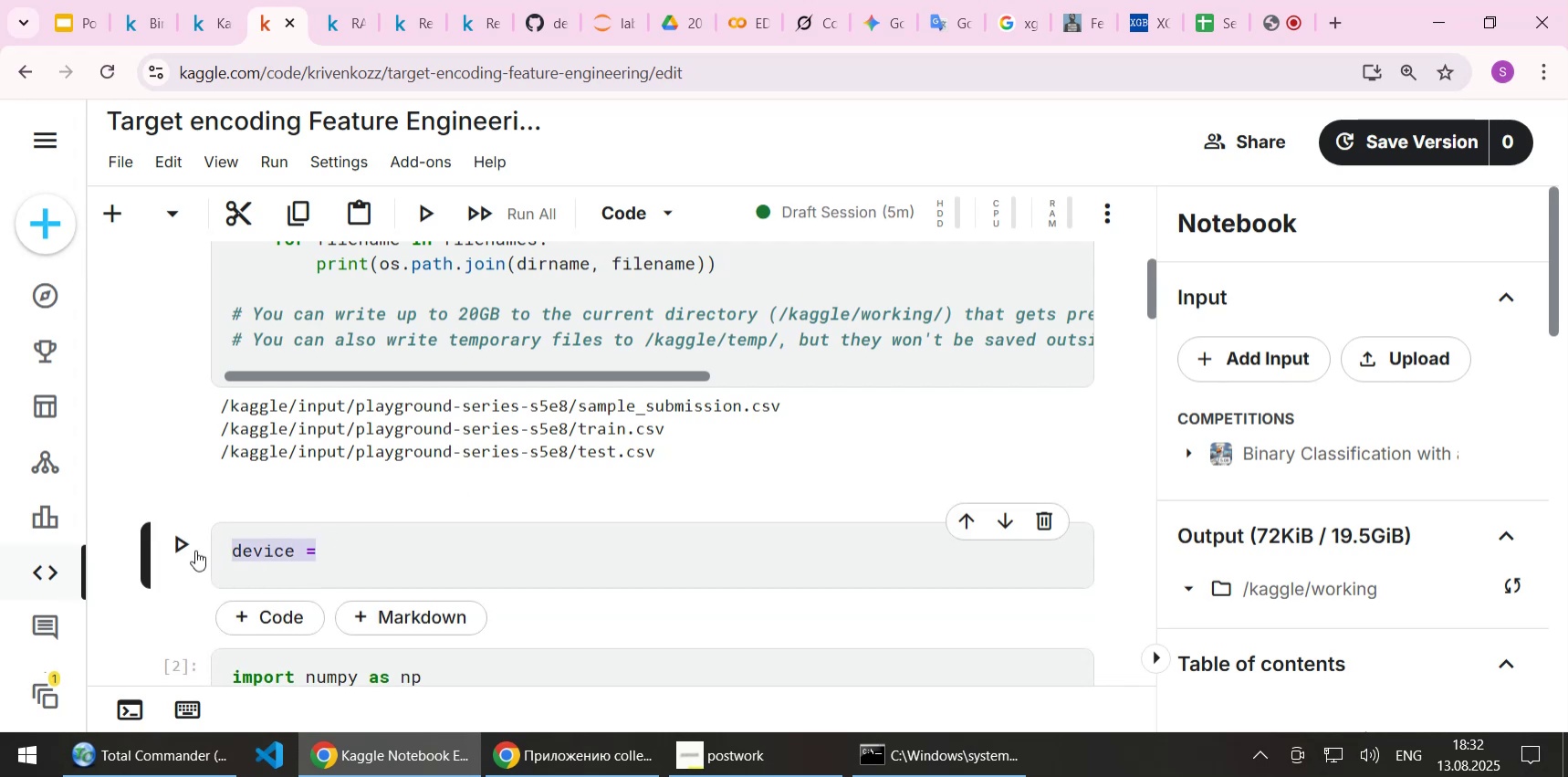 
type(is )
key(Backspace)
type(_GPU = False)
 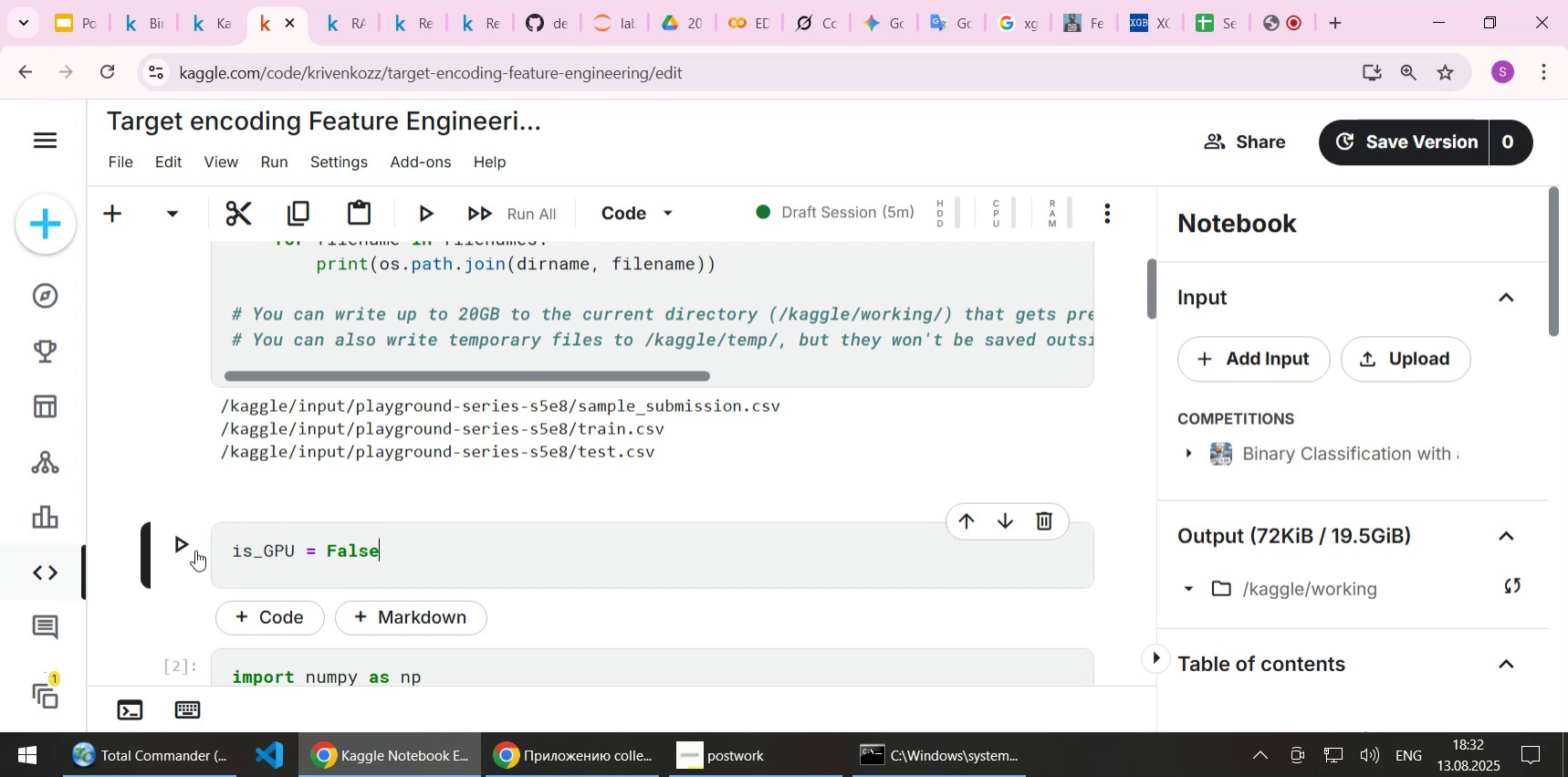 
key(Enter)
 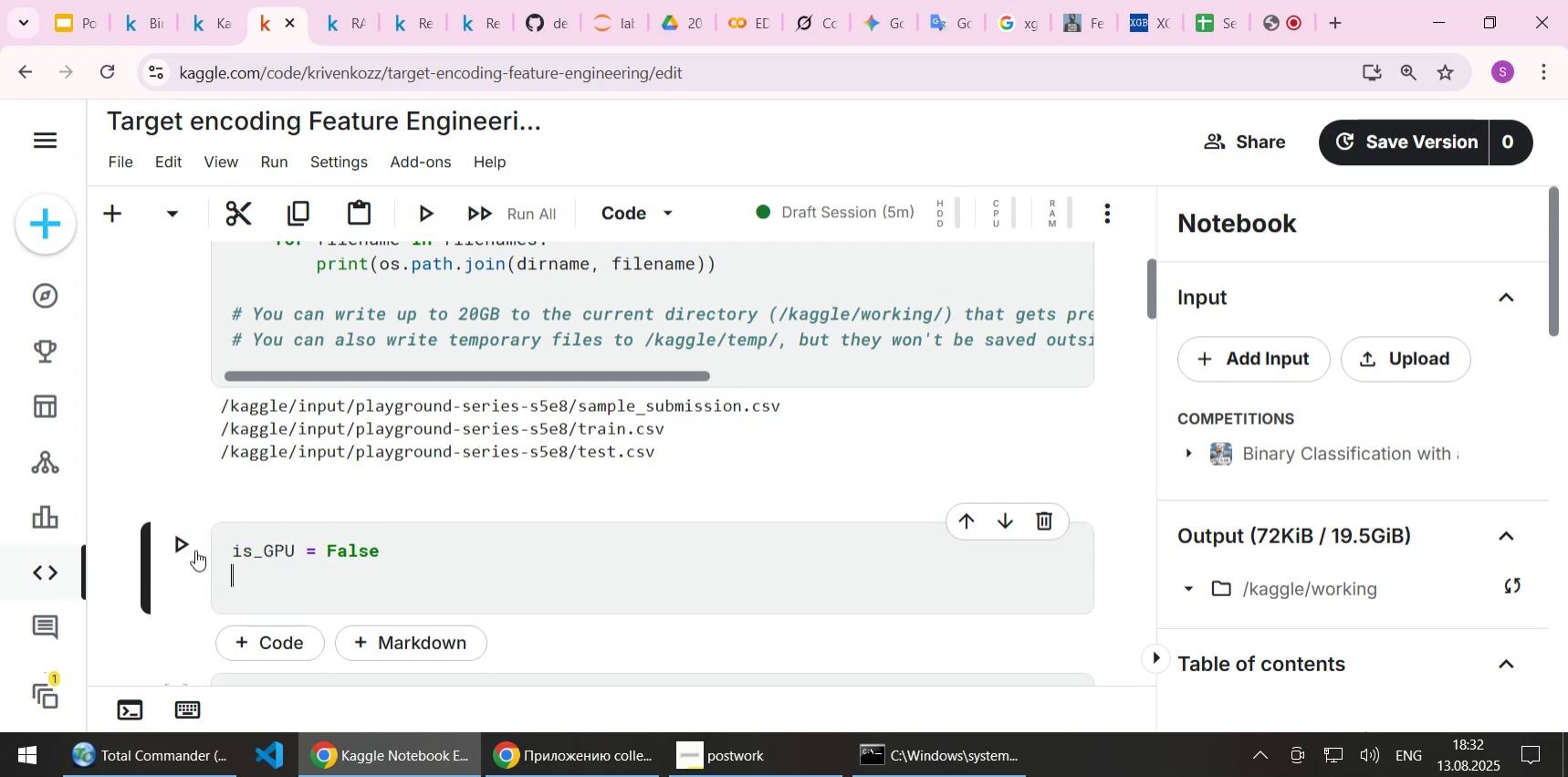 
key(Enter)
 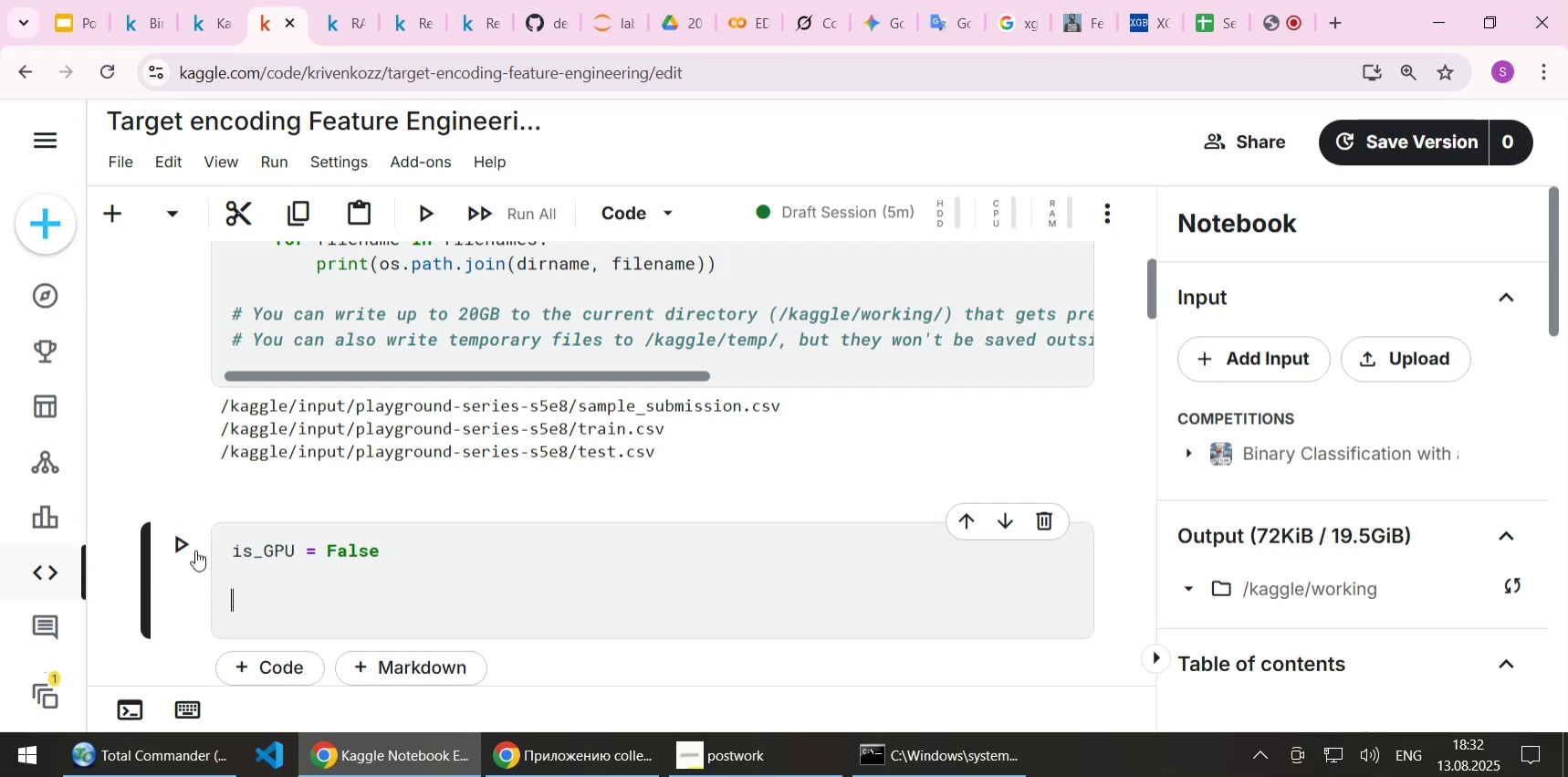 
type(if )
 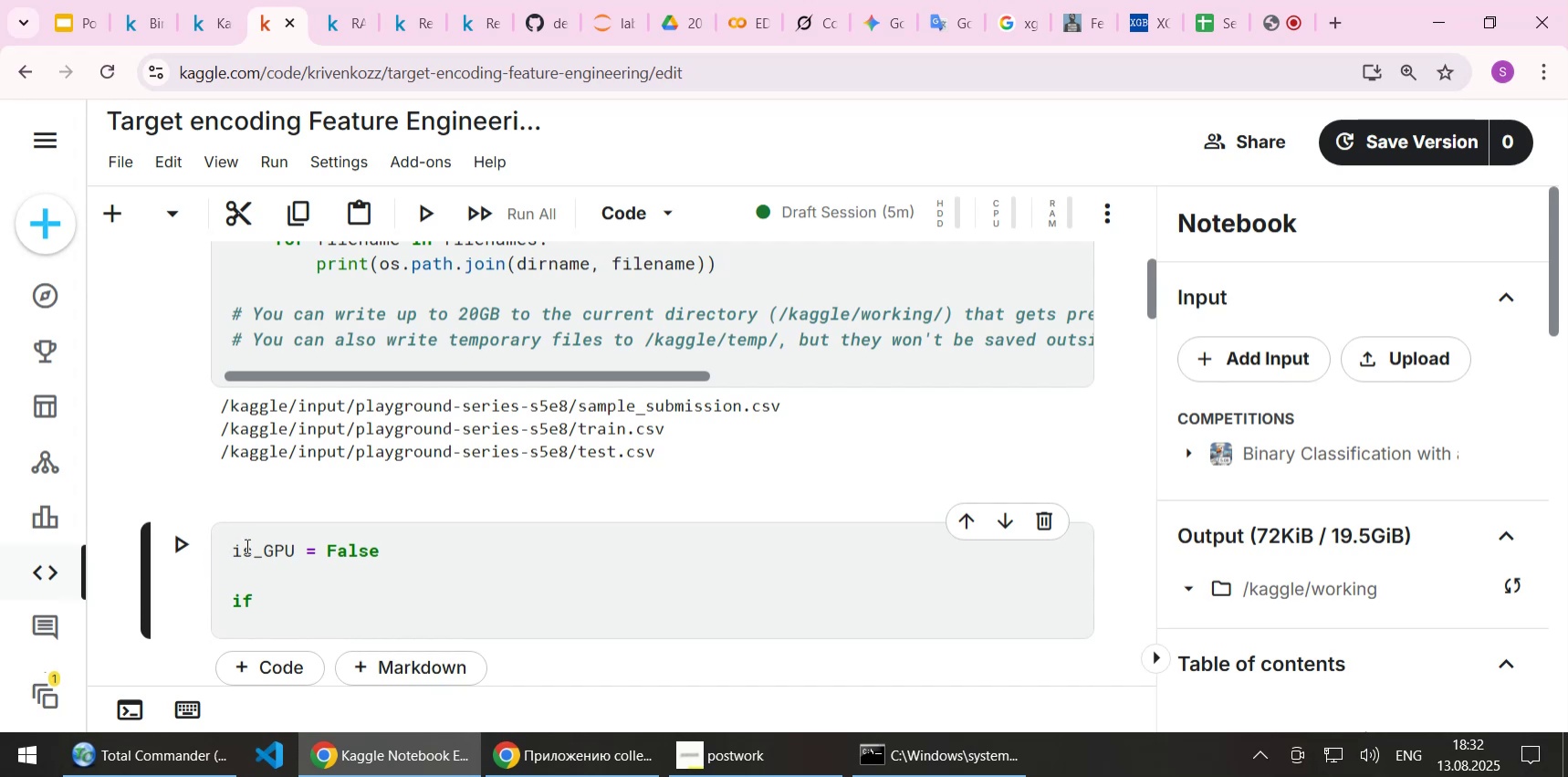 
double_click([246, 545])
 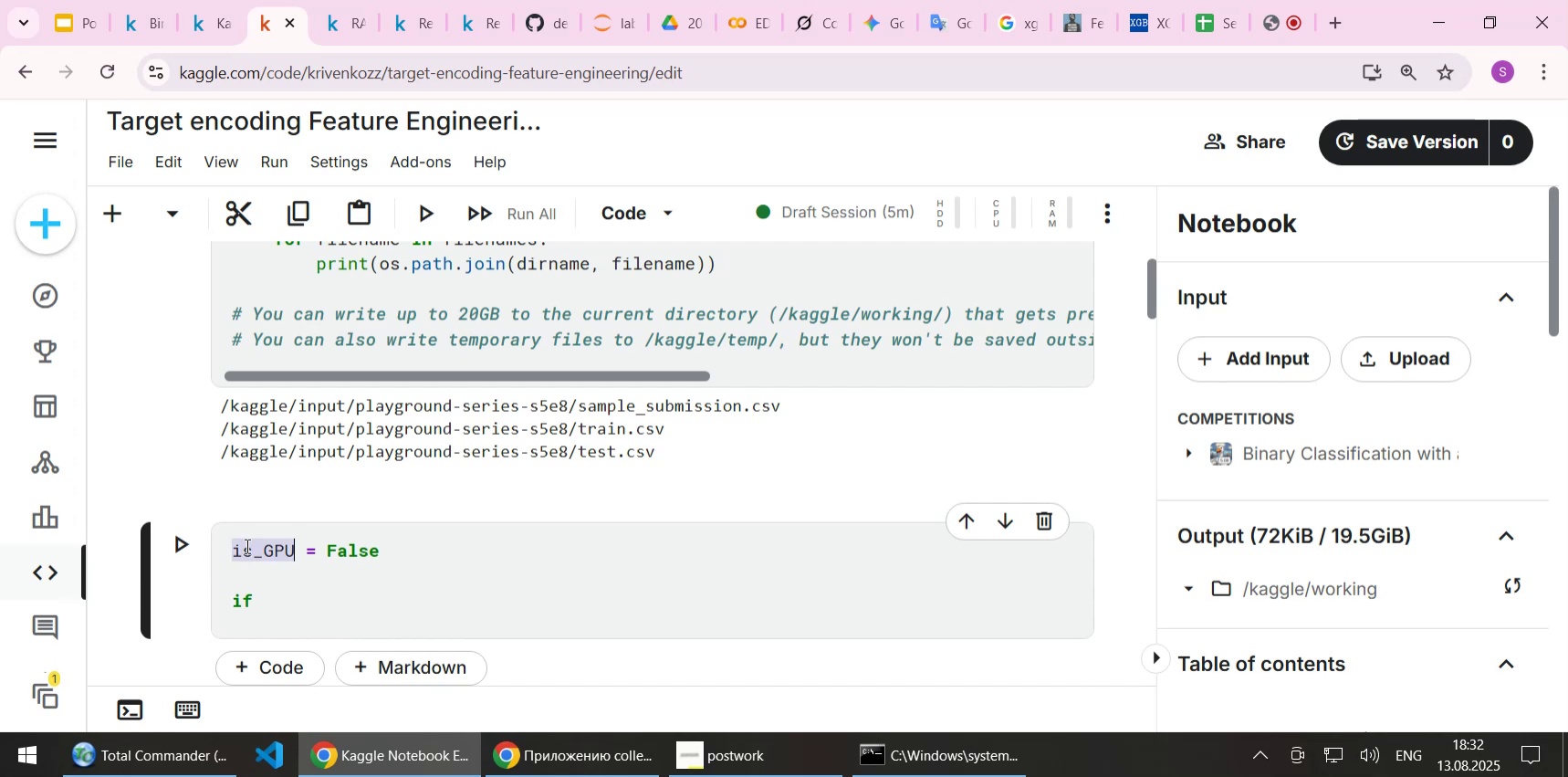 
key(Control+C)
 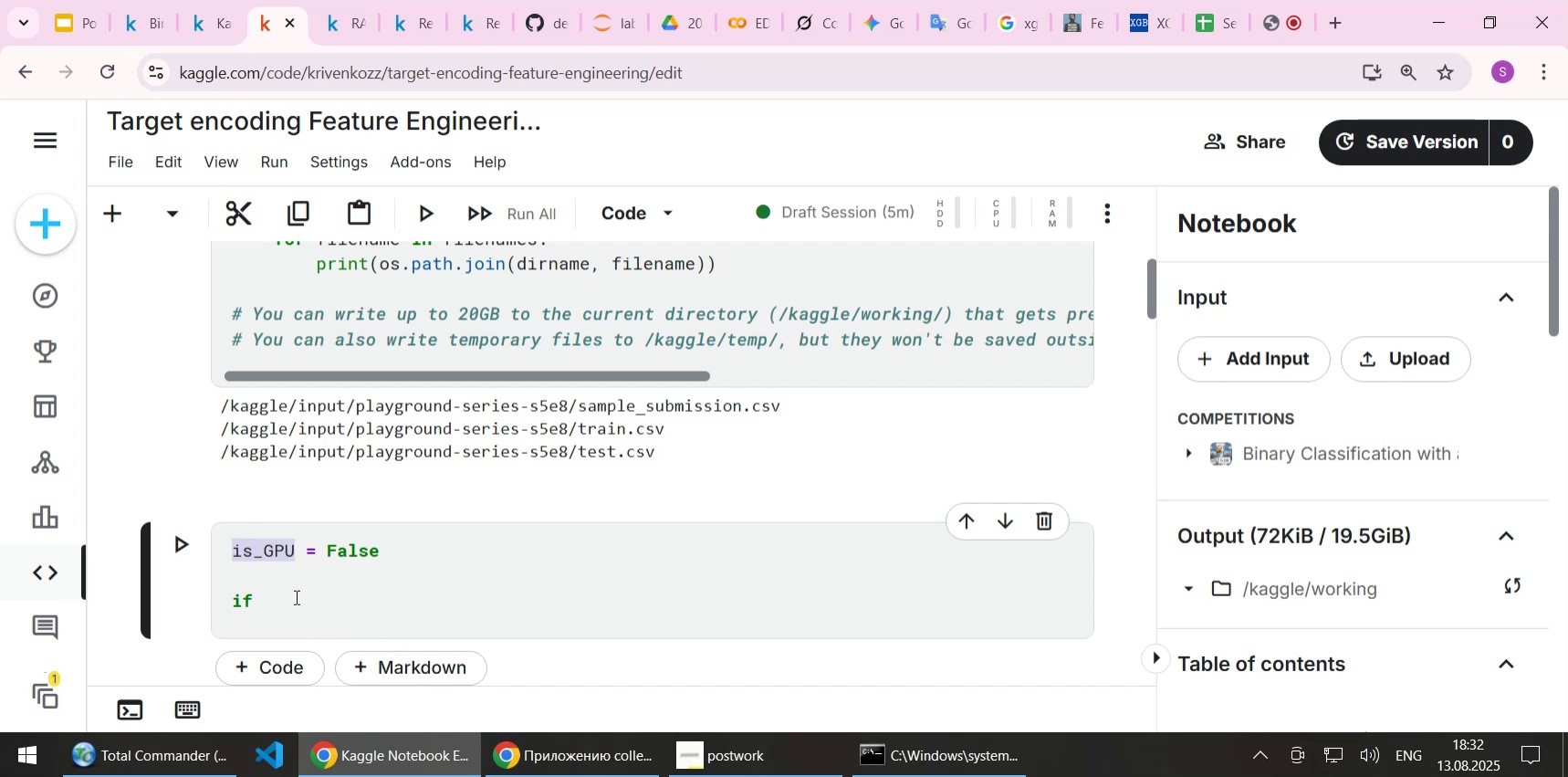 
left_click([295, 596])
 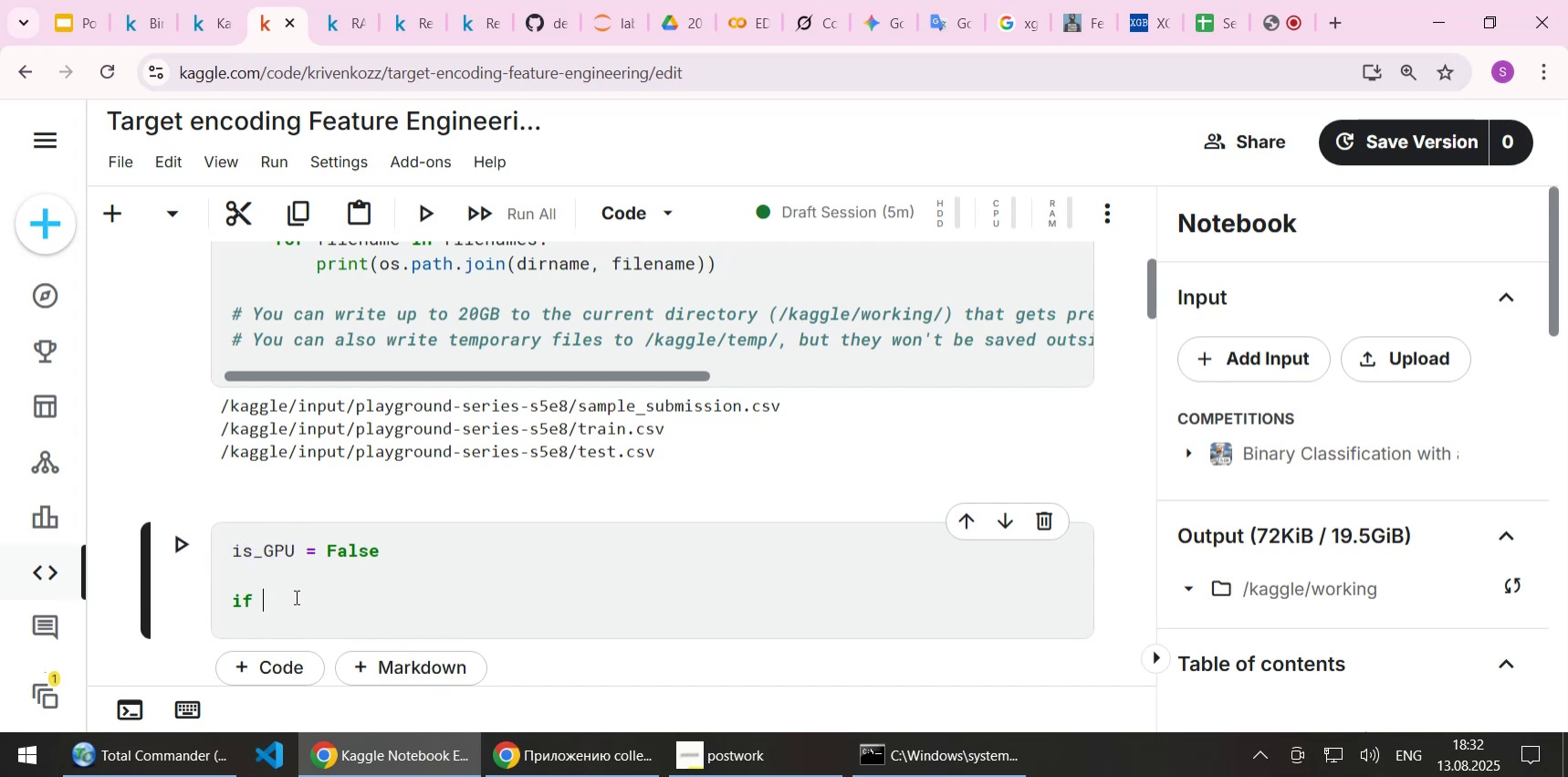 
key(Control+ControlLeft)
 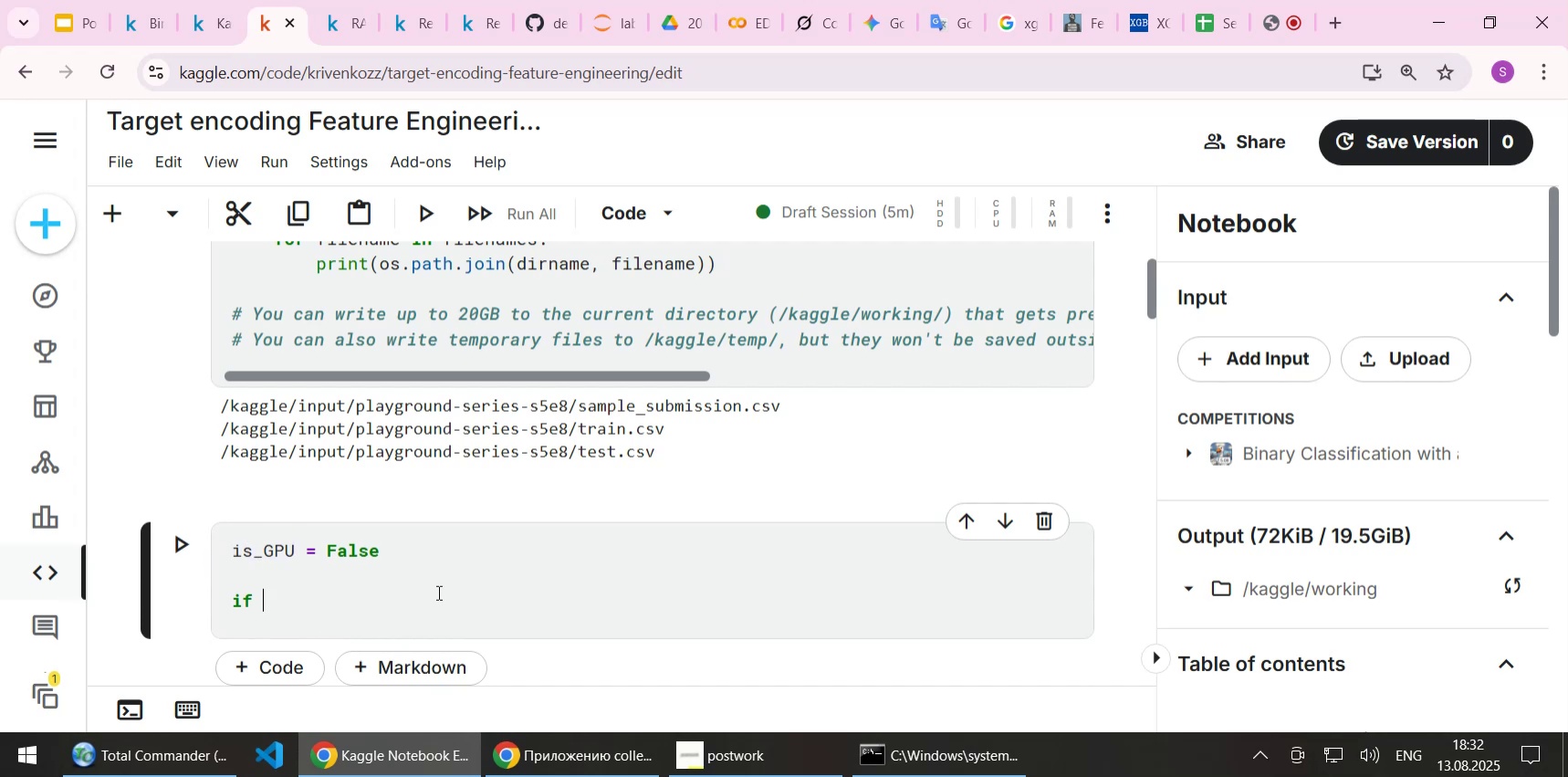 
key(Control+V)
 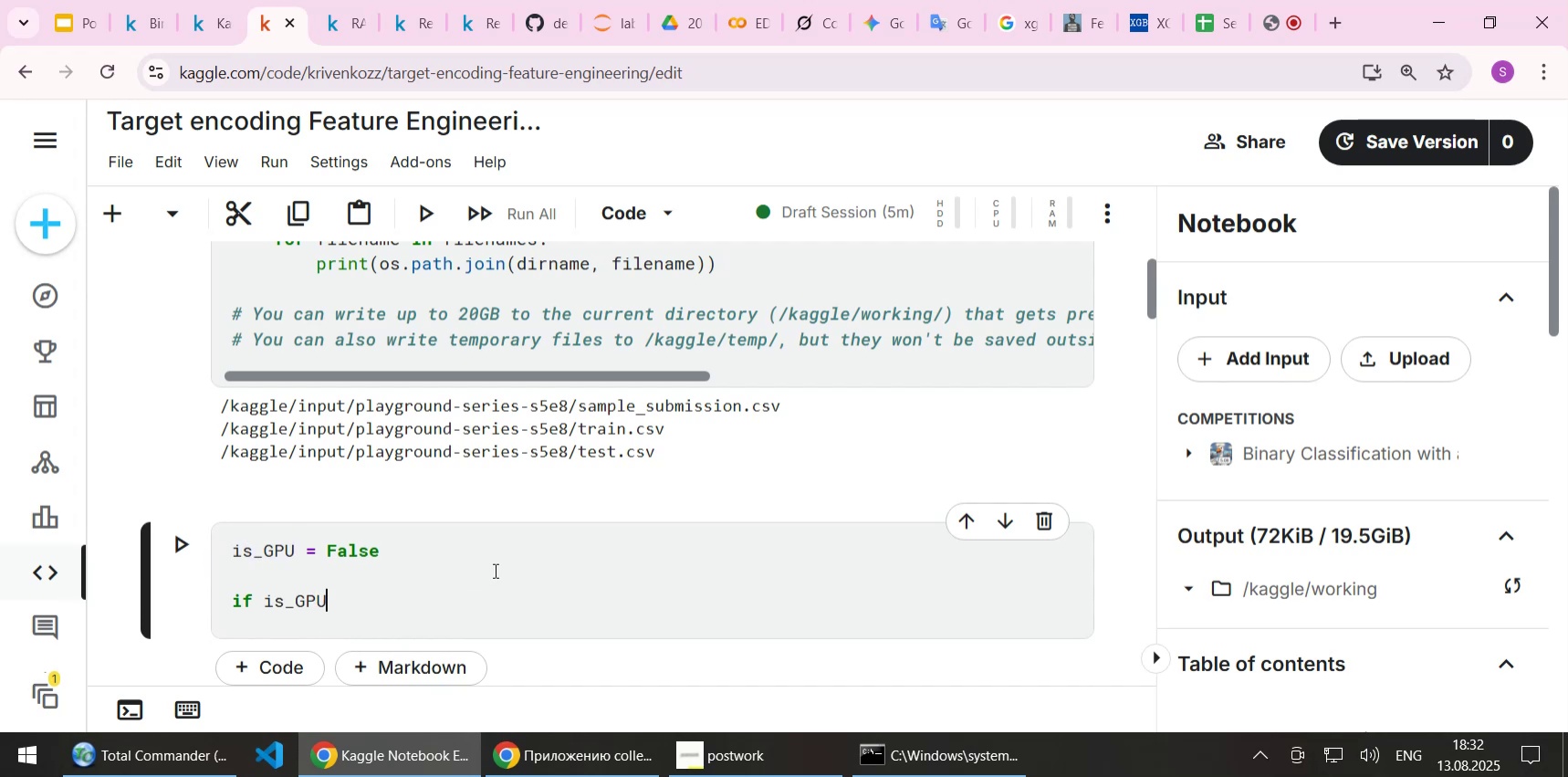 
scroll: coordinate [577, 459], scroll_direction: down, amount: 4.0
 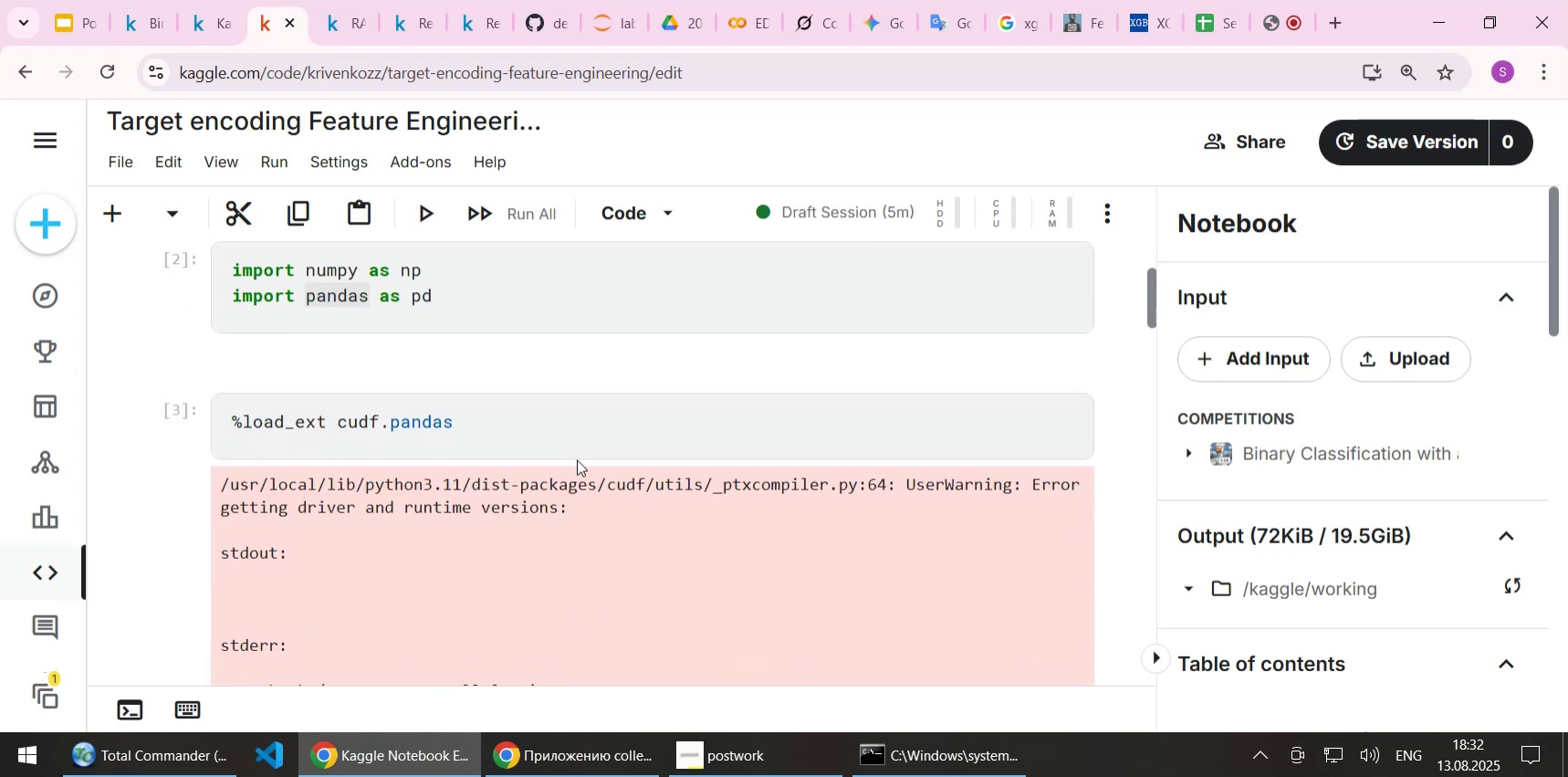 
scroll: coordinate [189, 361], scroll_direction: up, amount: 4.0
 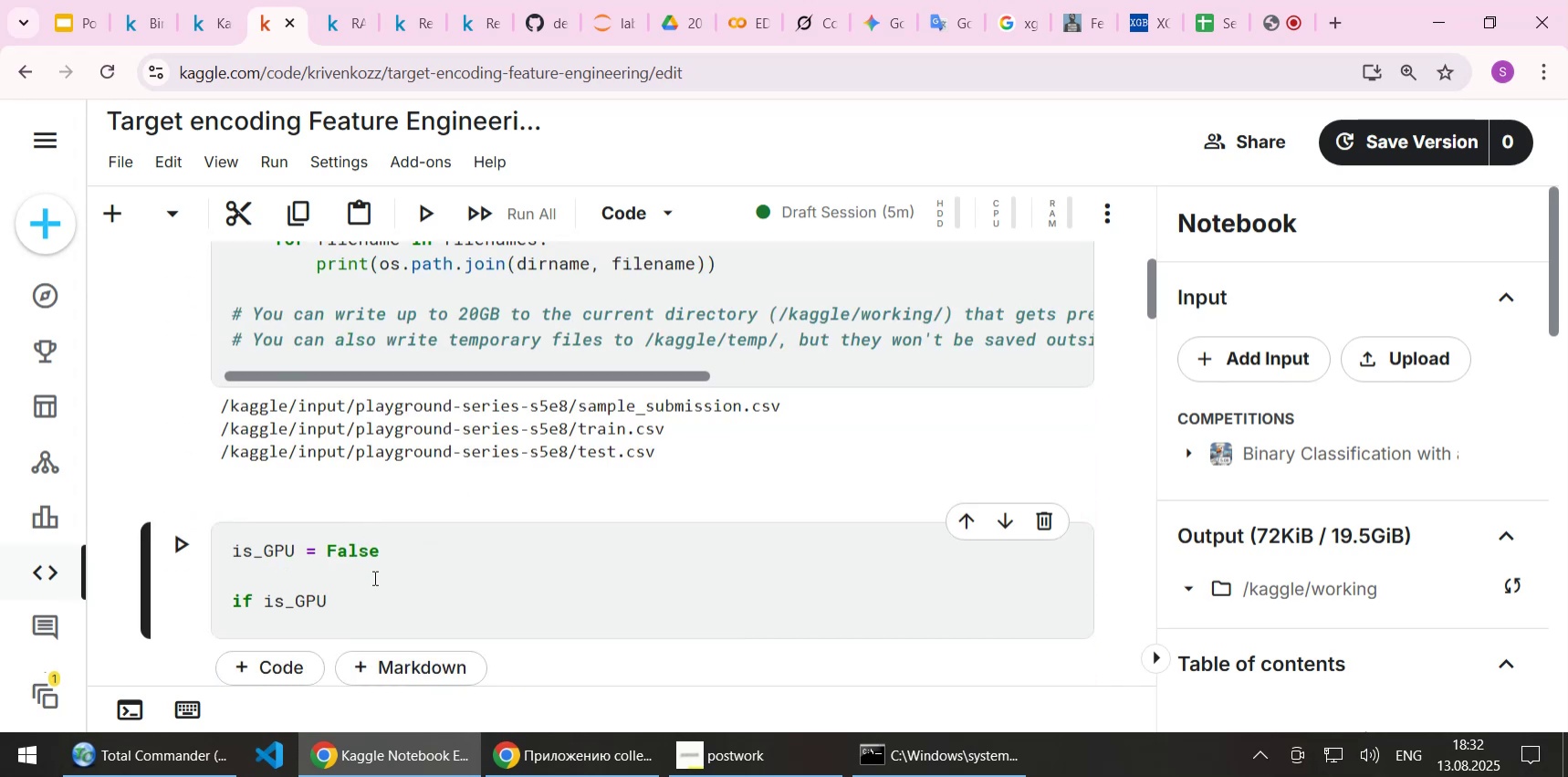 
scroll: coordinate [373, 577], scroll_direction: down, amount: 2.0
 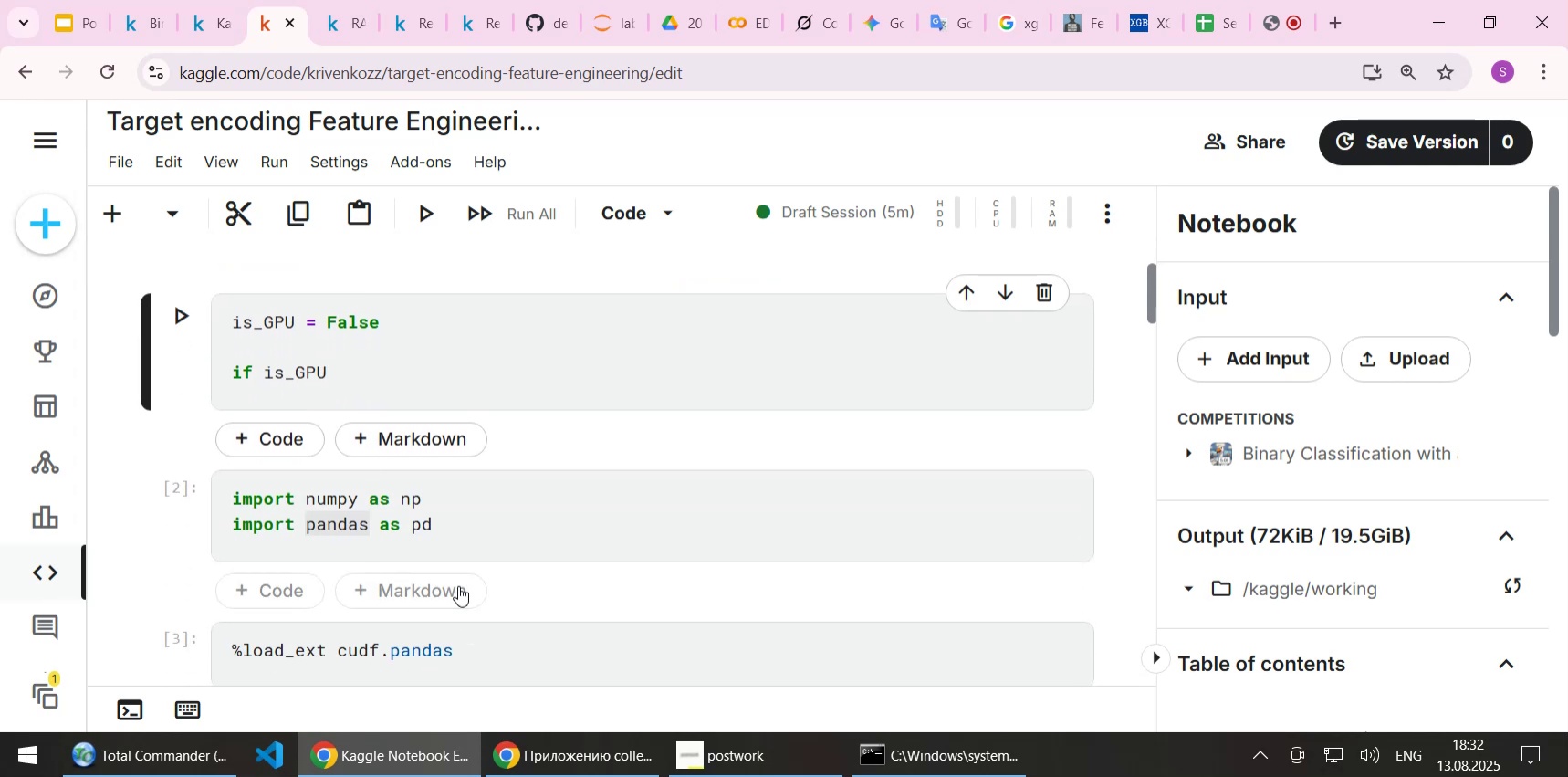 
left_click_drag(start_coordinate=[444, 527], to_coordinate=[233, 503])
 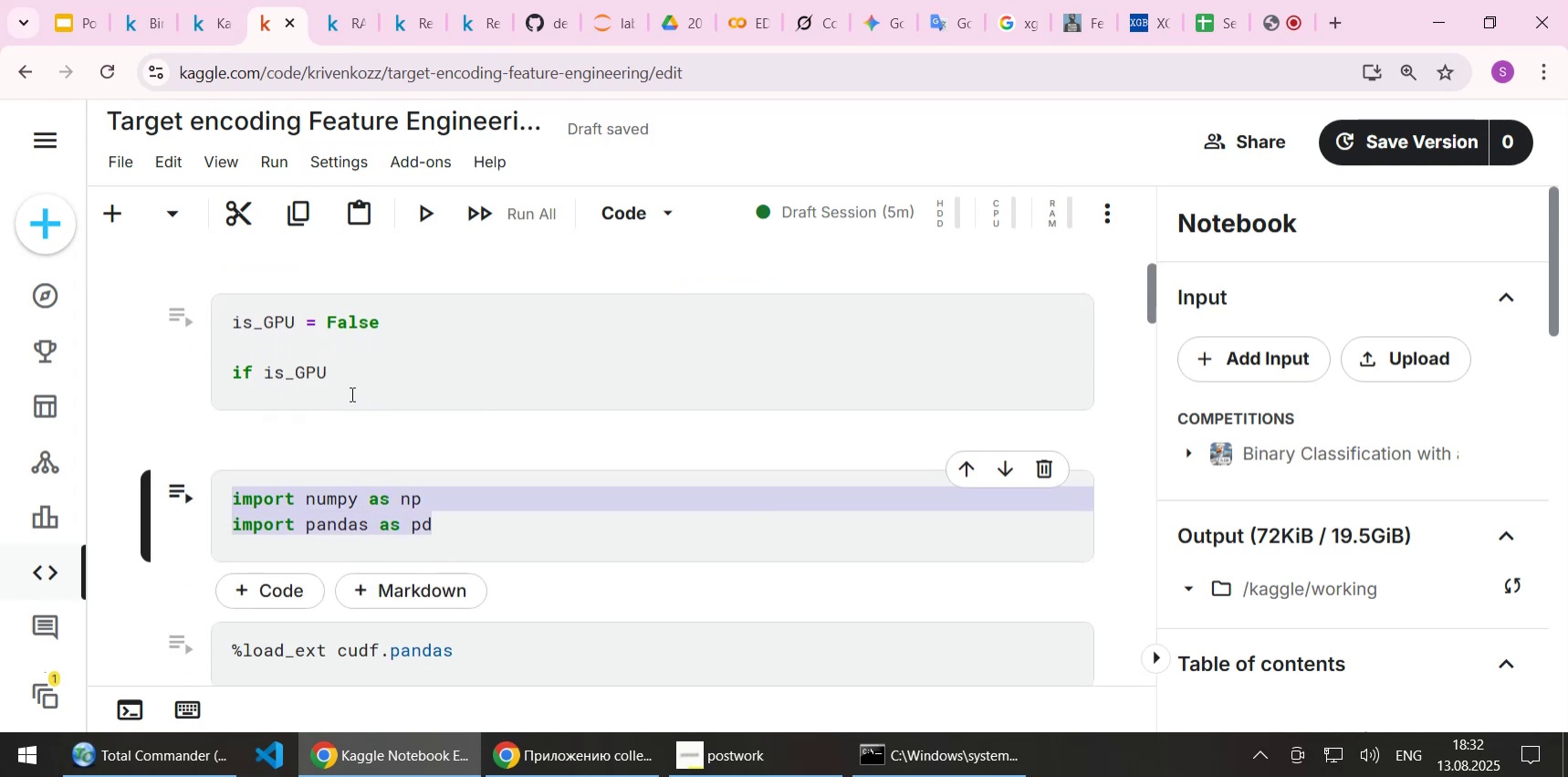 
scroll: coordinate [350, 394], scroll_direction: up, amount: 2.0
 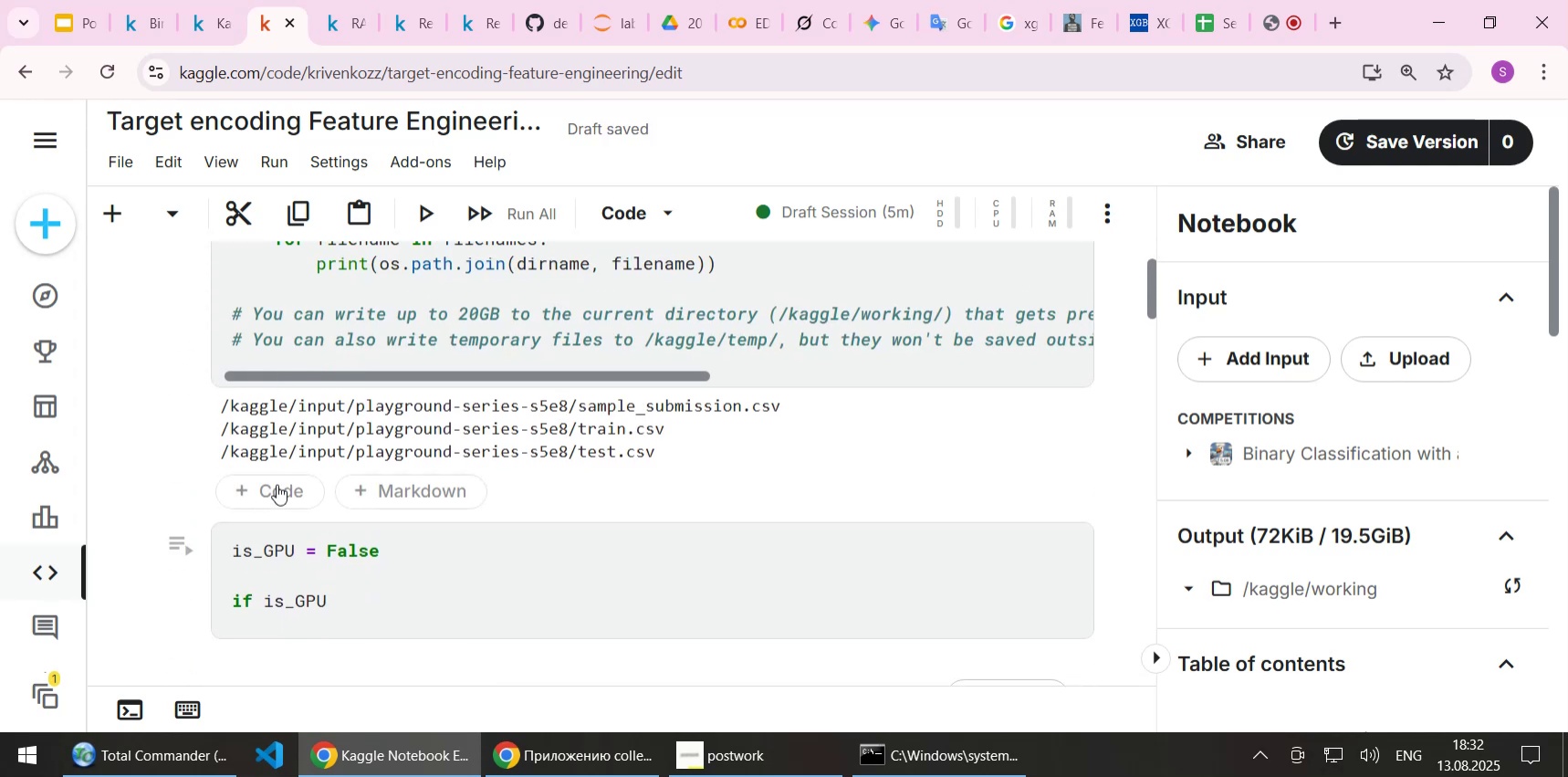 
left_click([276, 485])
 